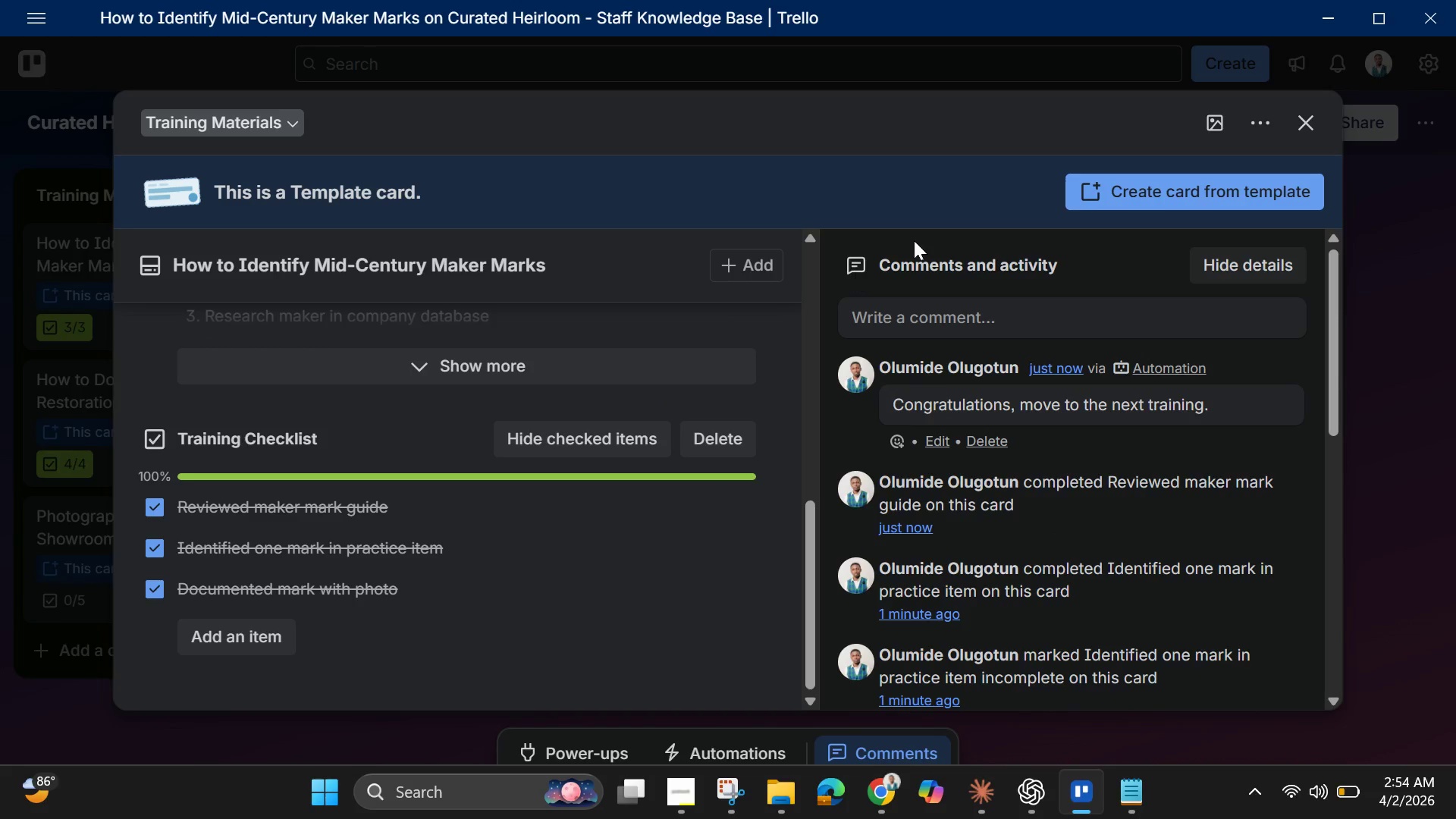 
left_click([1310, 125])
 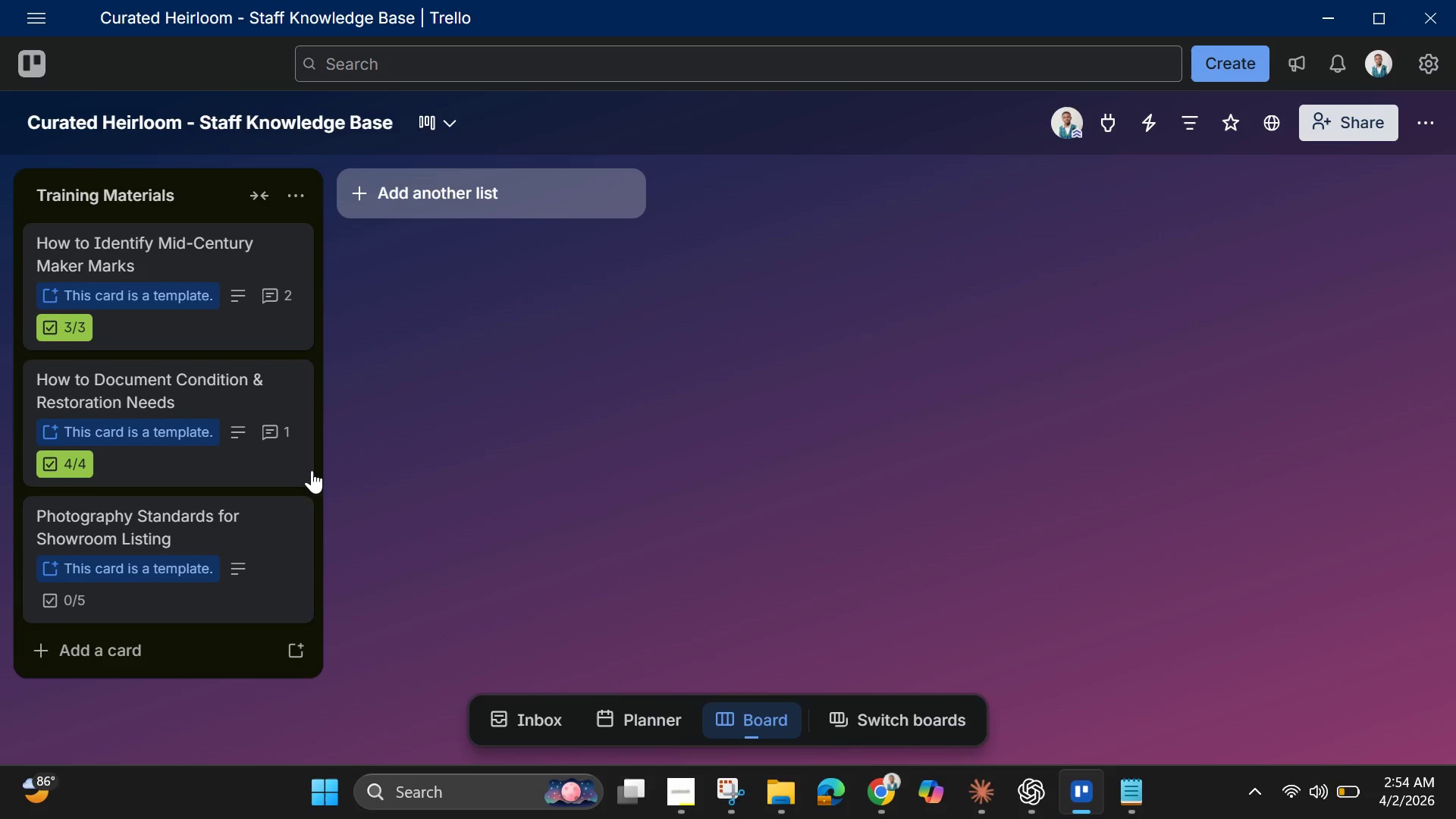 
scroll: coordinate [296, 483], scroll_direction: down, amount: 2.0
 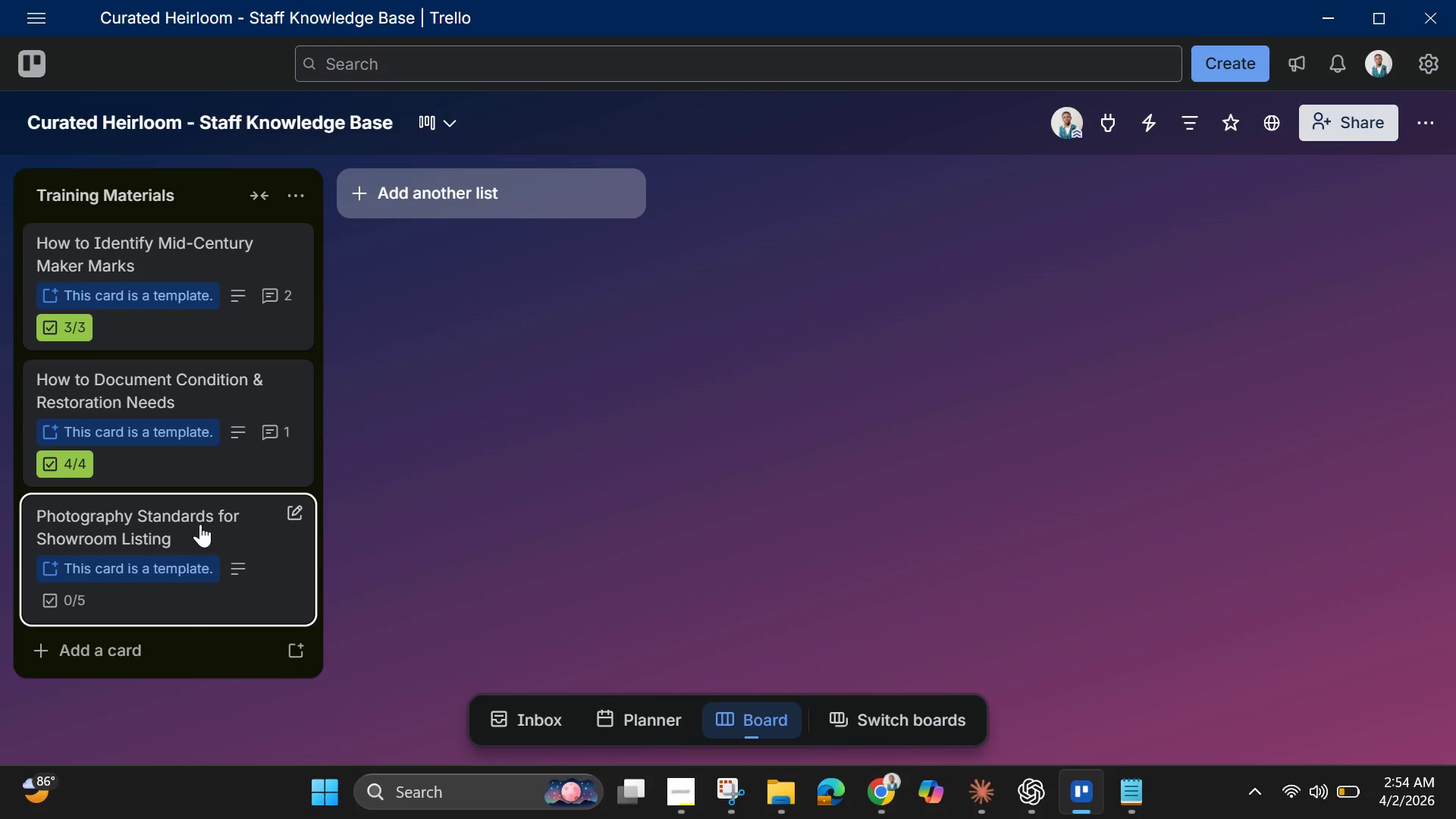 
left_click([200, 524])
 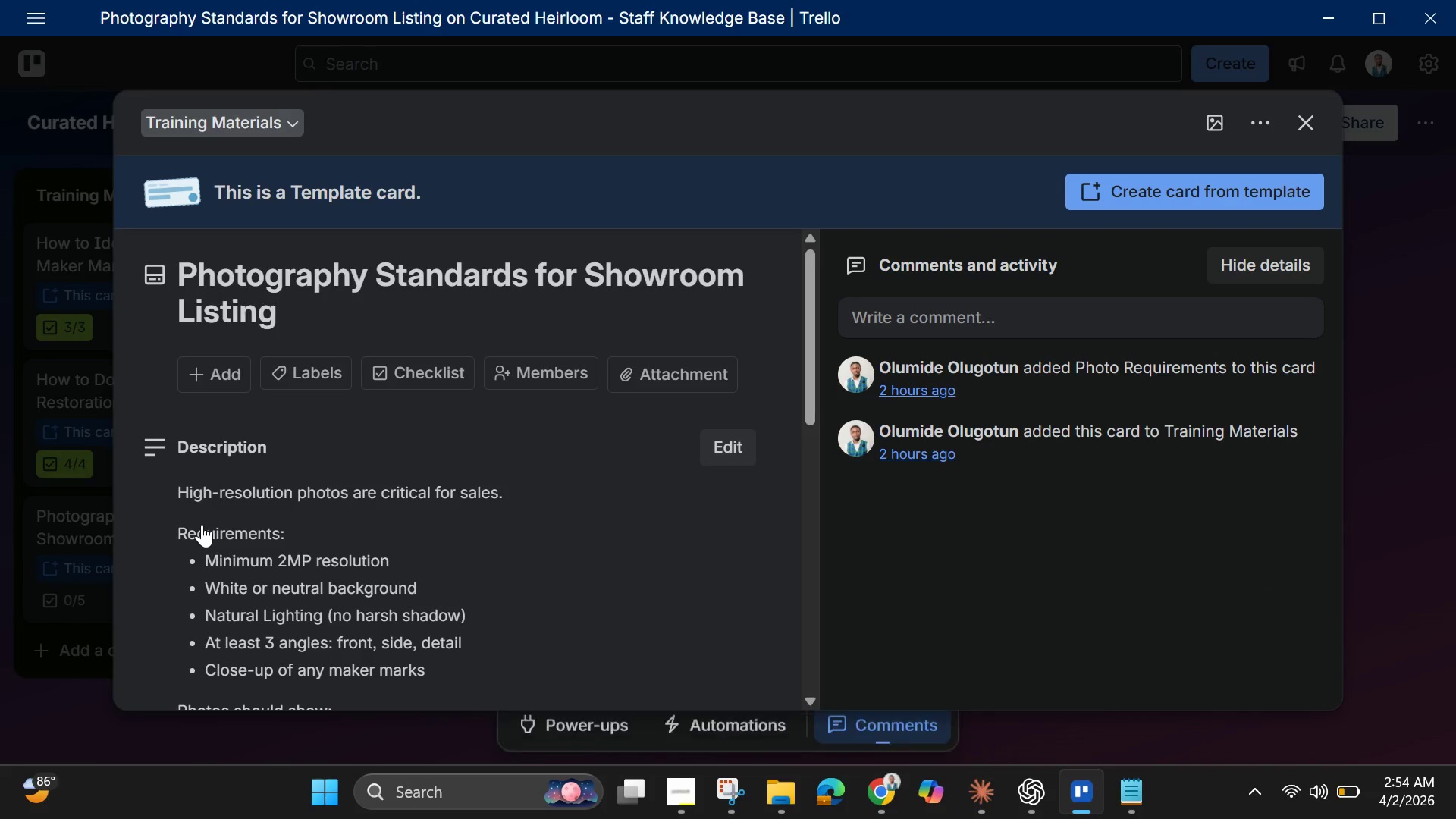 
scroll: coordinate [255, 510], scroll_direction: down, amount: 8.0
 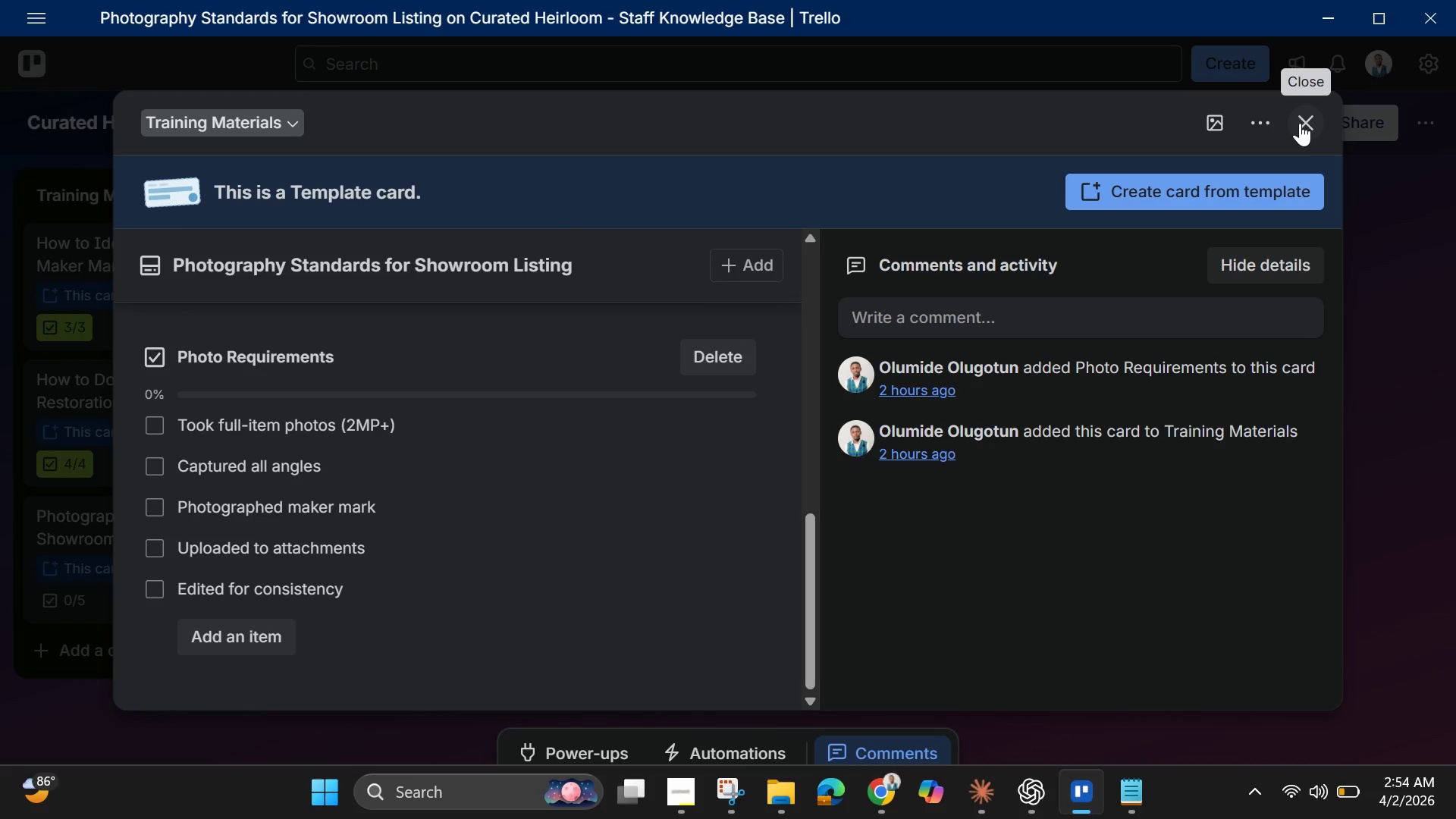 
left_click([1301, 123])
 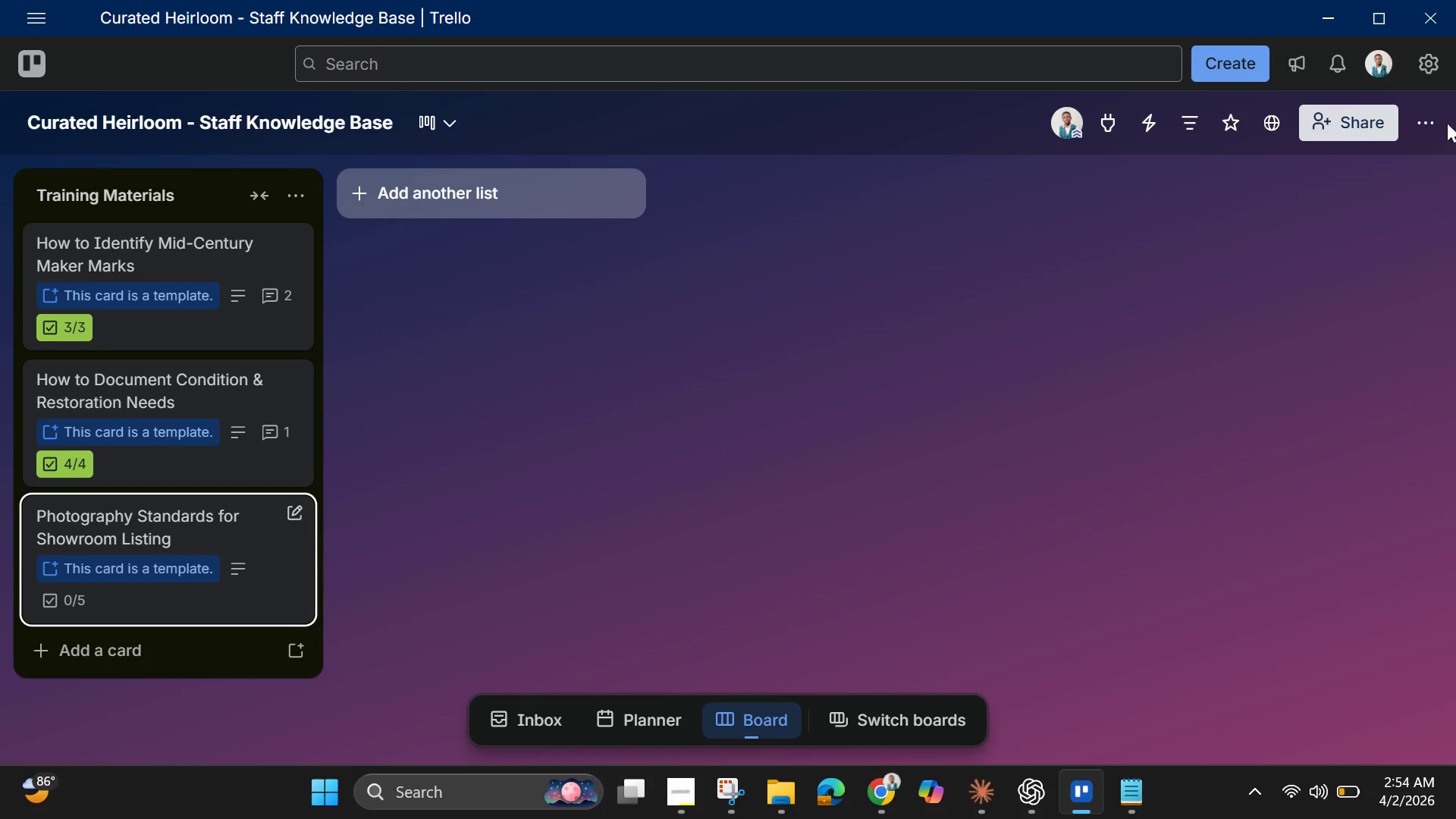 
left_click([1434, 116])
 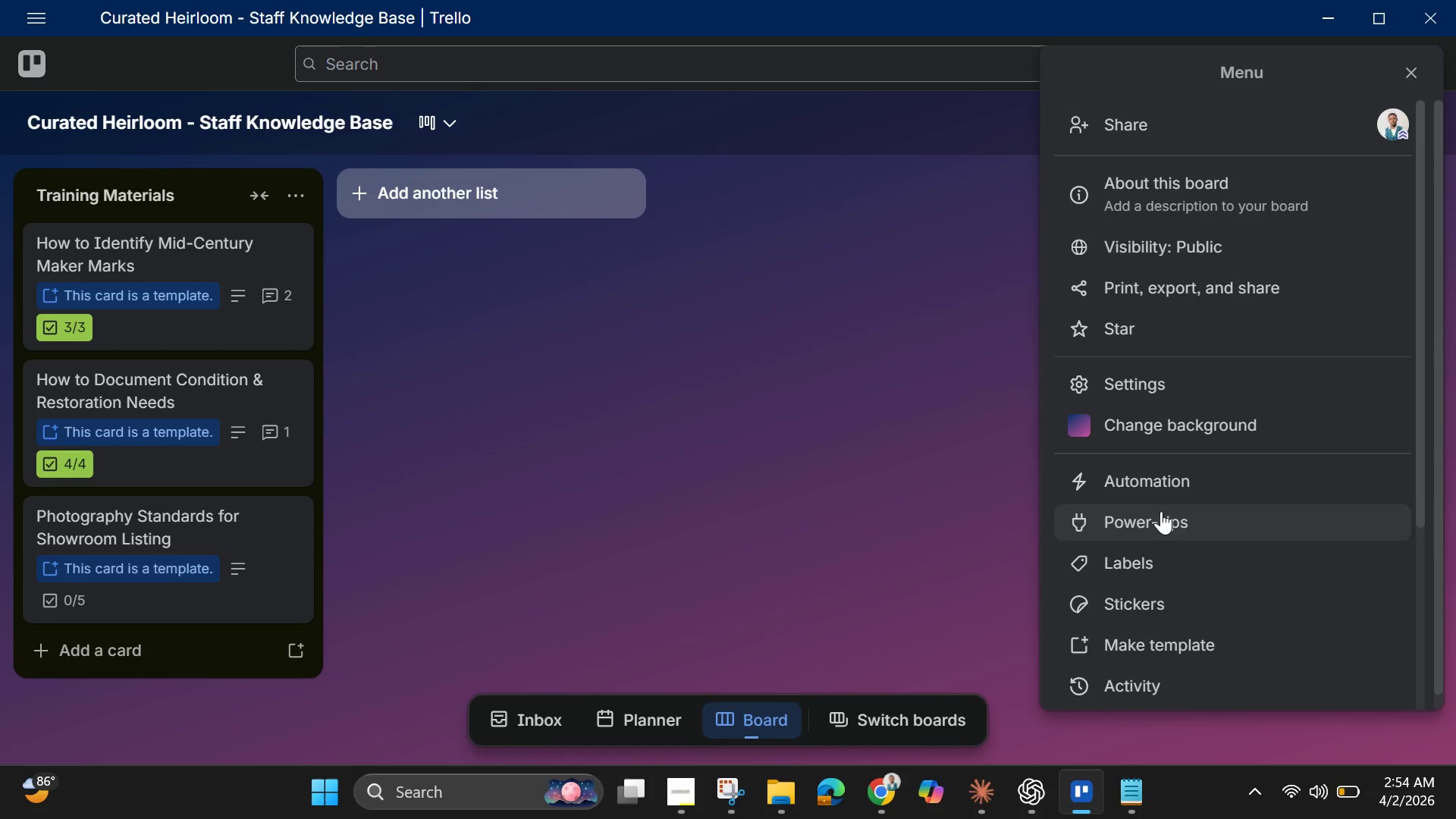 
left_click([1157, 482])
 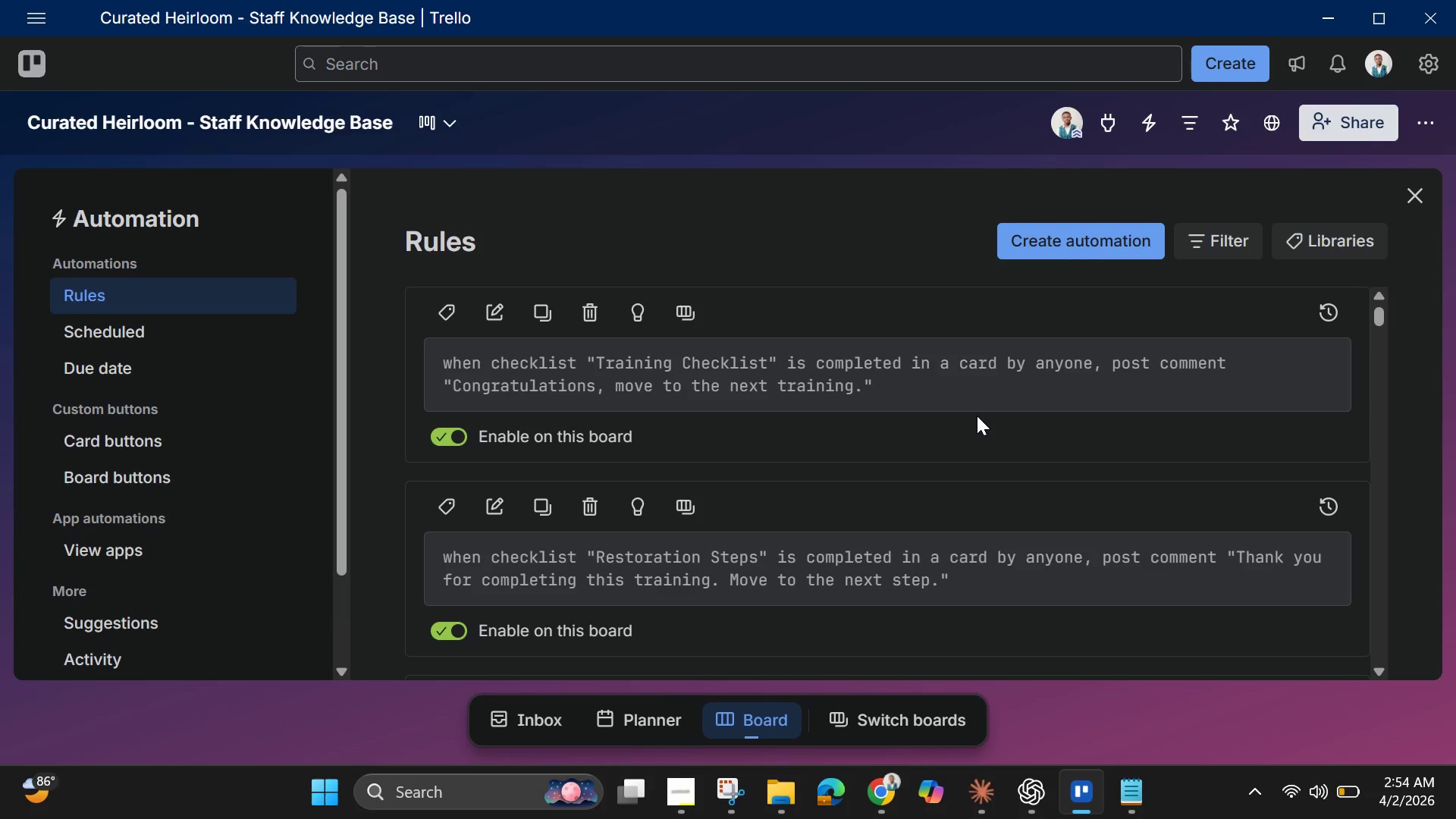 
wait(6.22)
 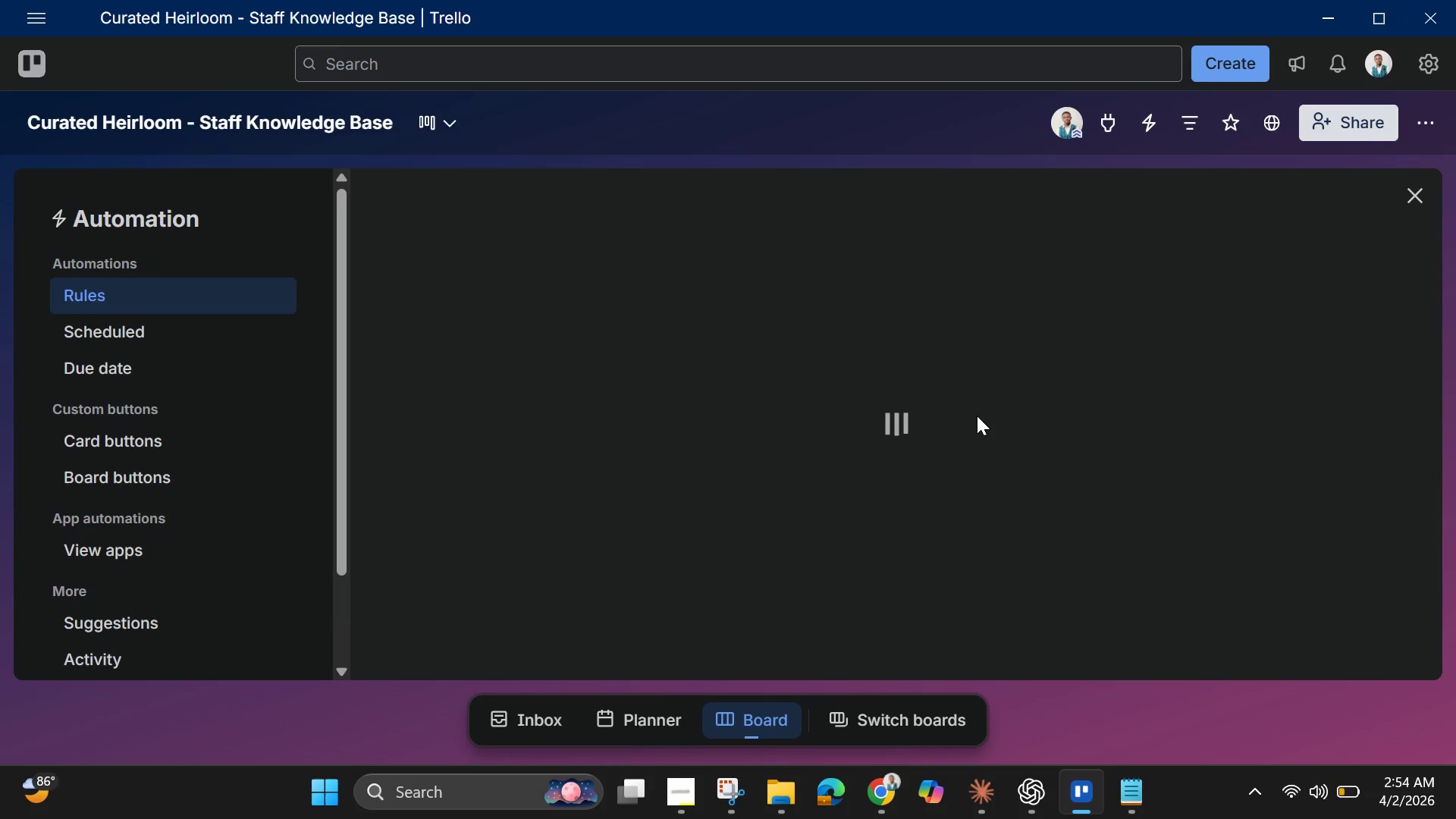 
scroll: coordinate [927, 430], scroll_direction: down, amount: 2.0
 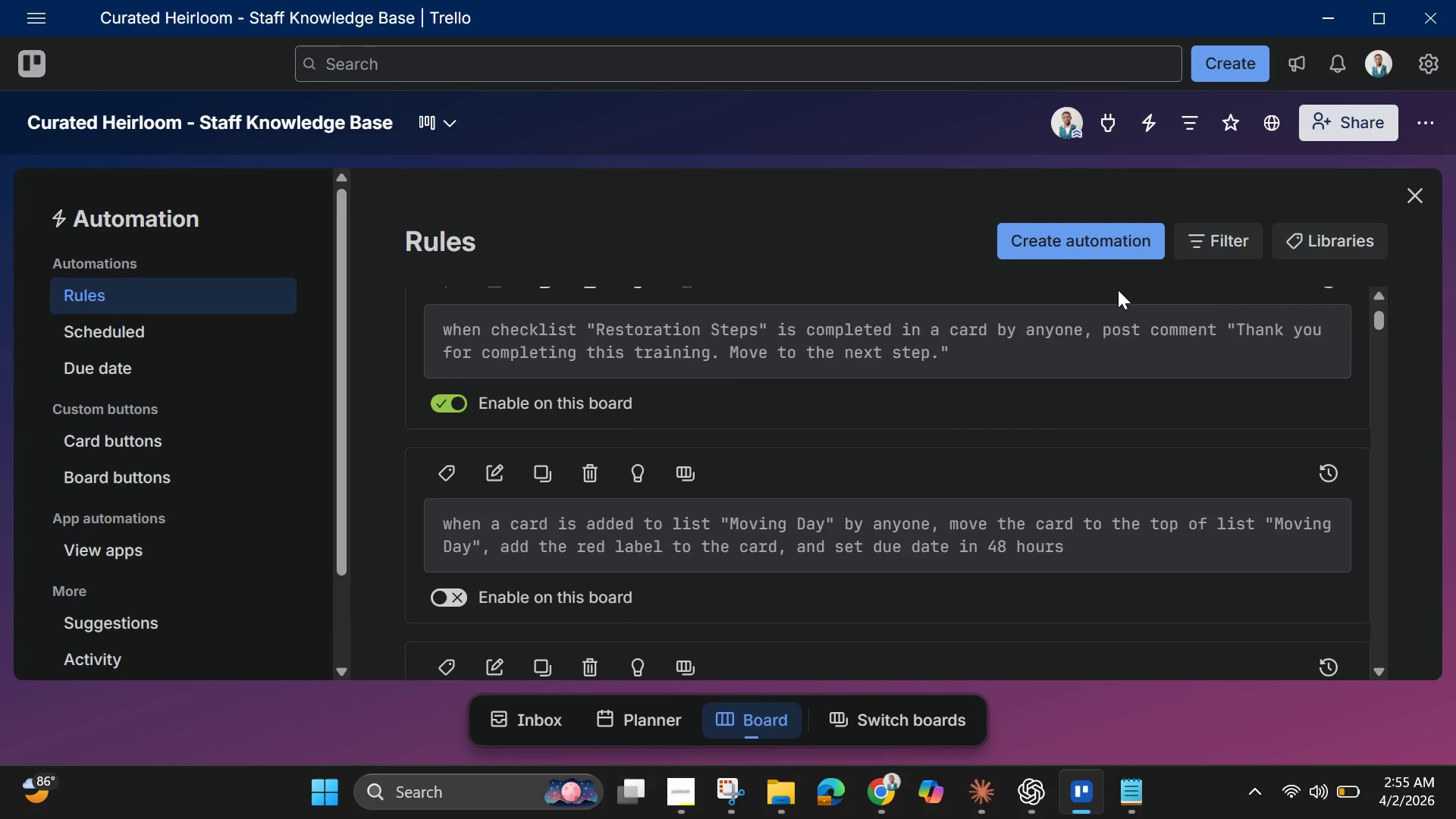 
left_click([1103, 250])
 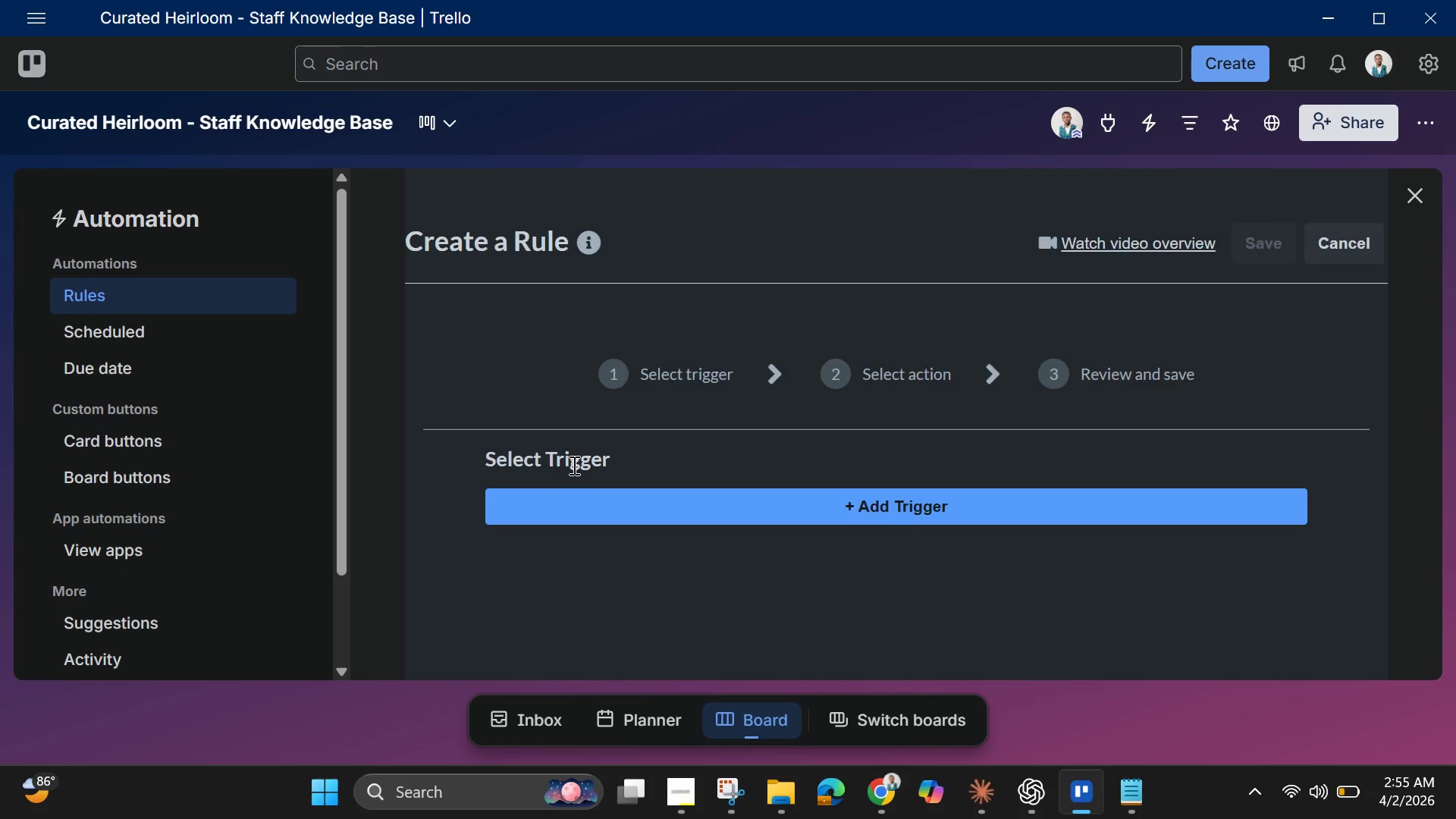 
left_click([761, 508])
 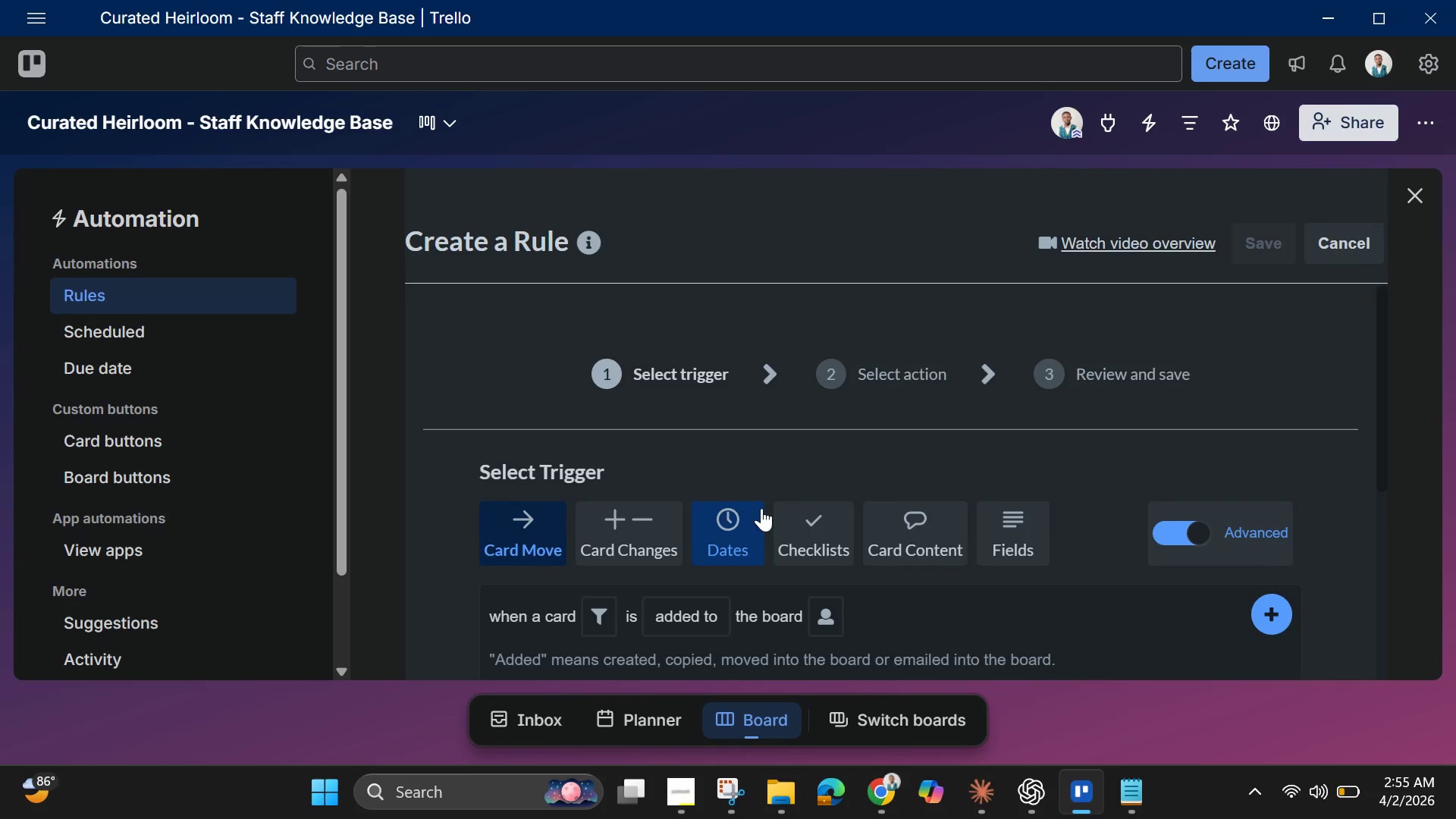 
scroll: coordinate [761, 508], scroll_direction: down, amount: 1.0
 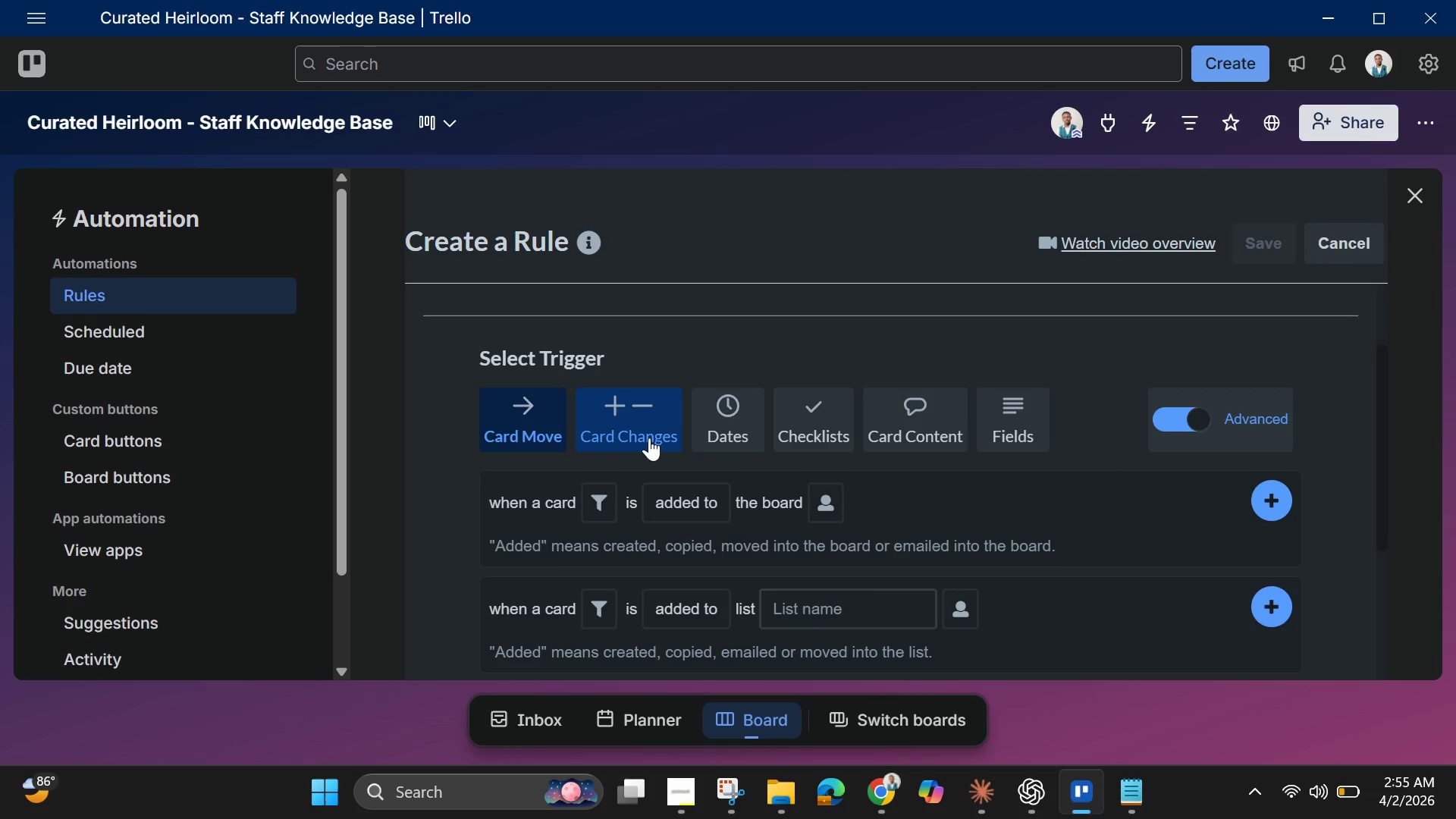 
wait(6.12)
 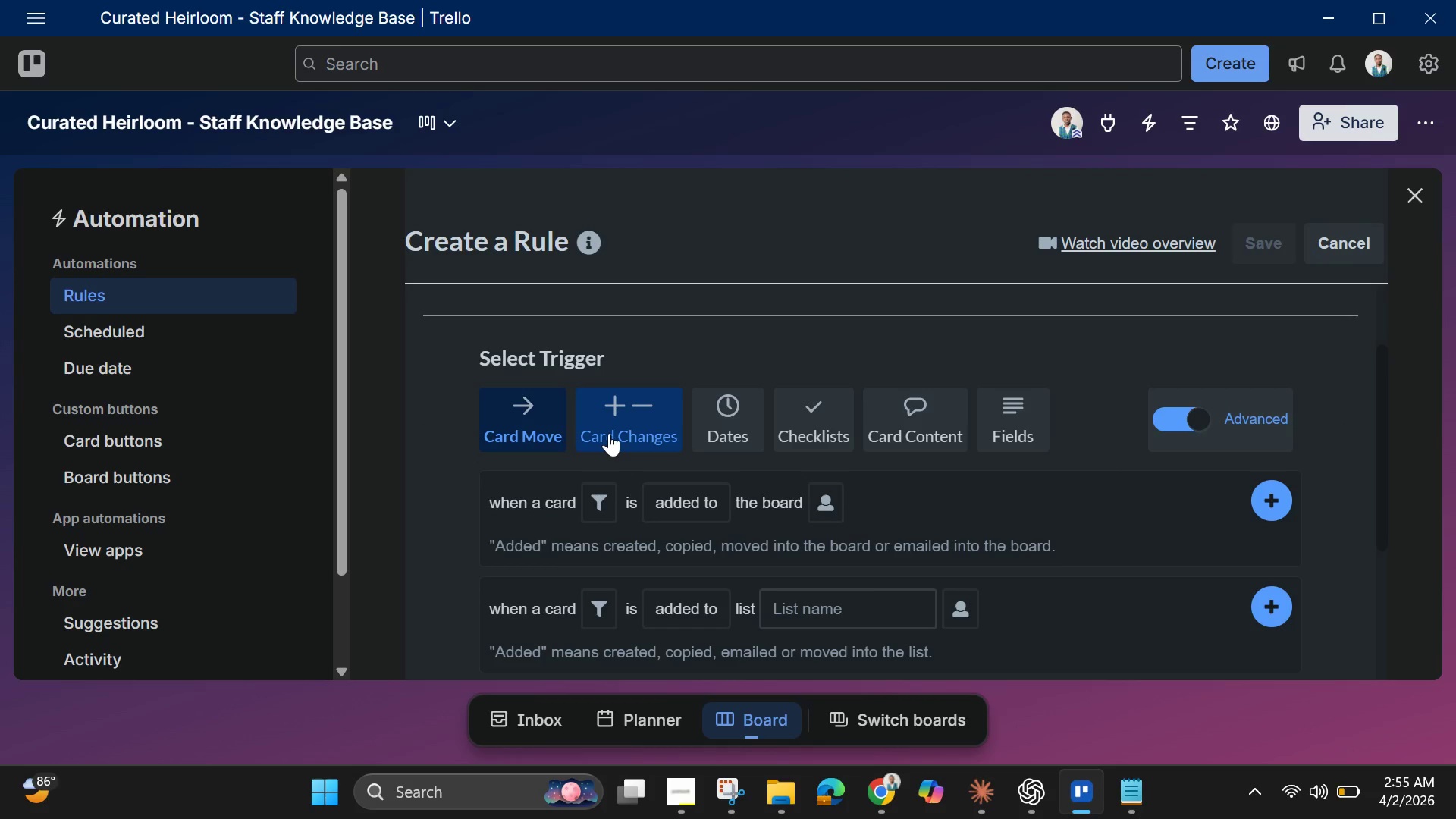 
left_click([821, 422])
 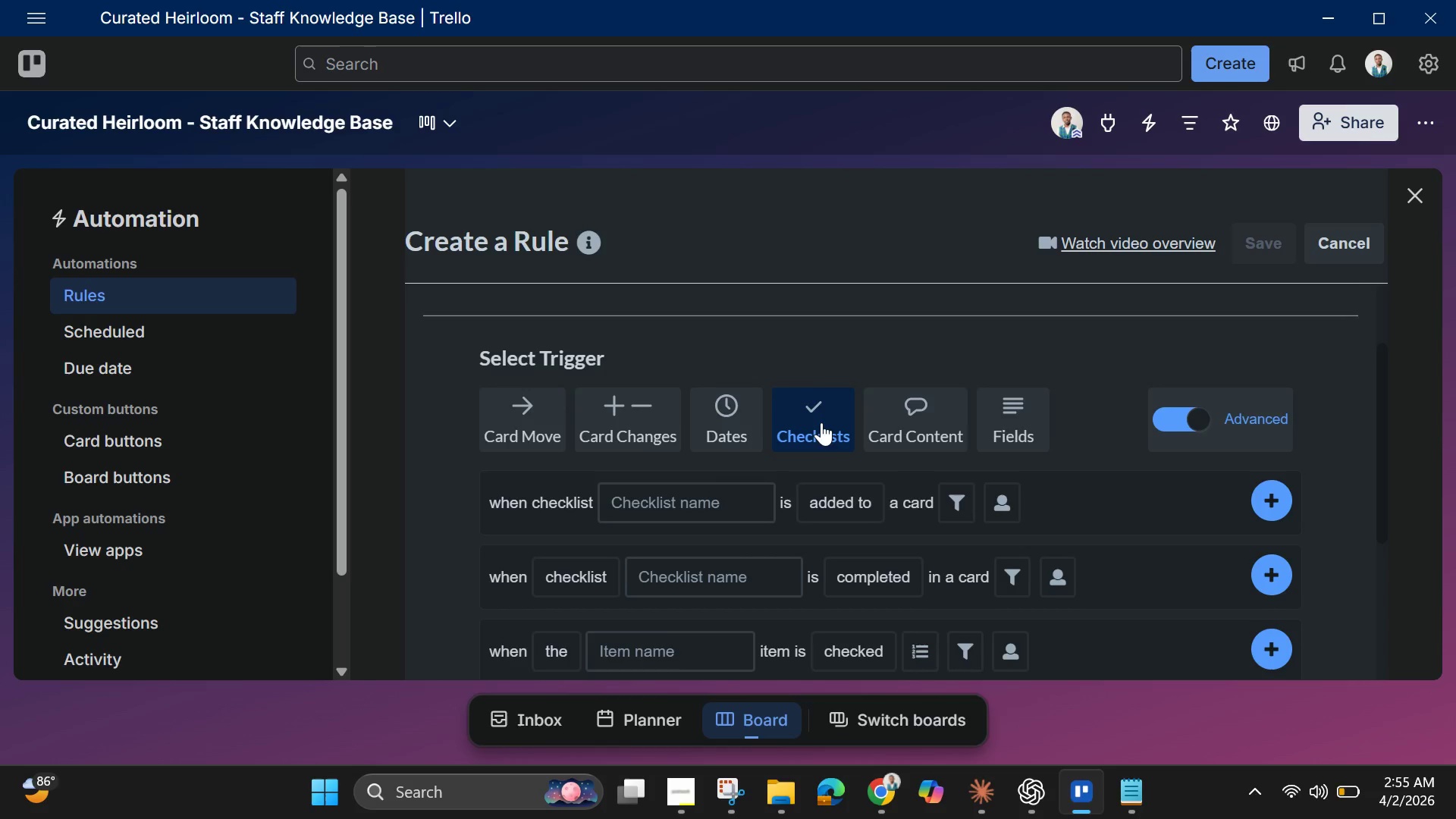 
scroll: coordinate [821, 422], scroll_direction: down, amount: 1.0
 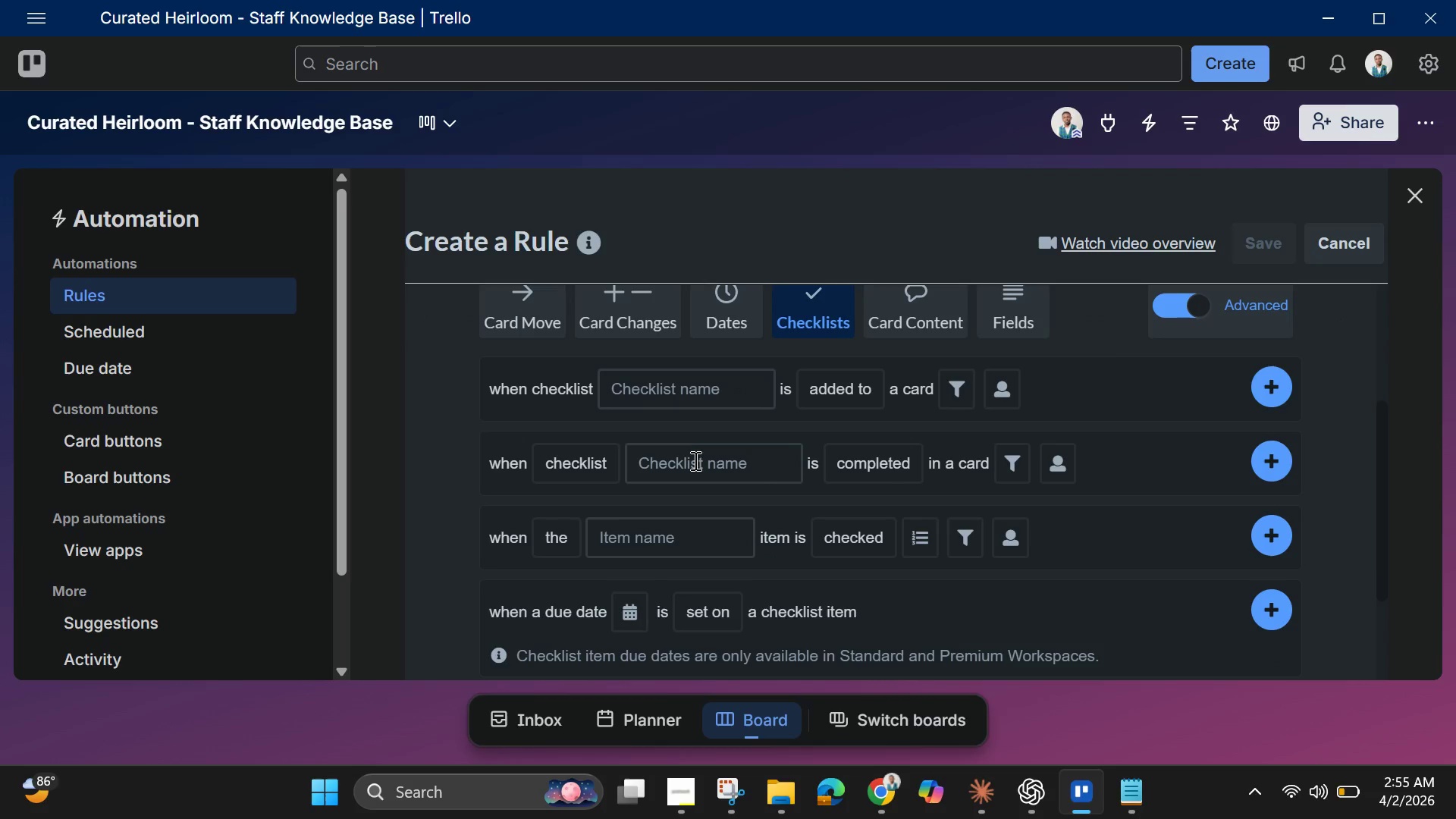 
left_click([694, 461])
 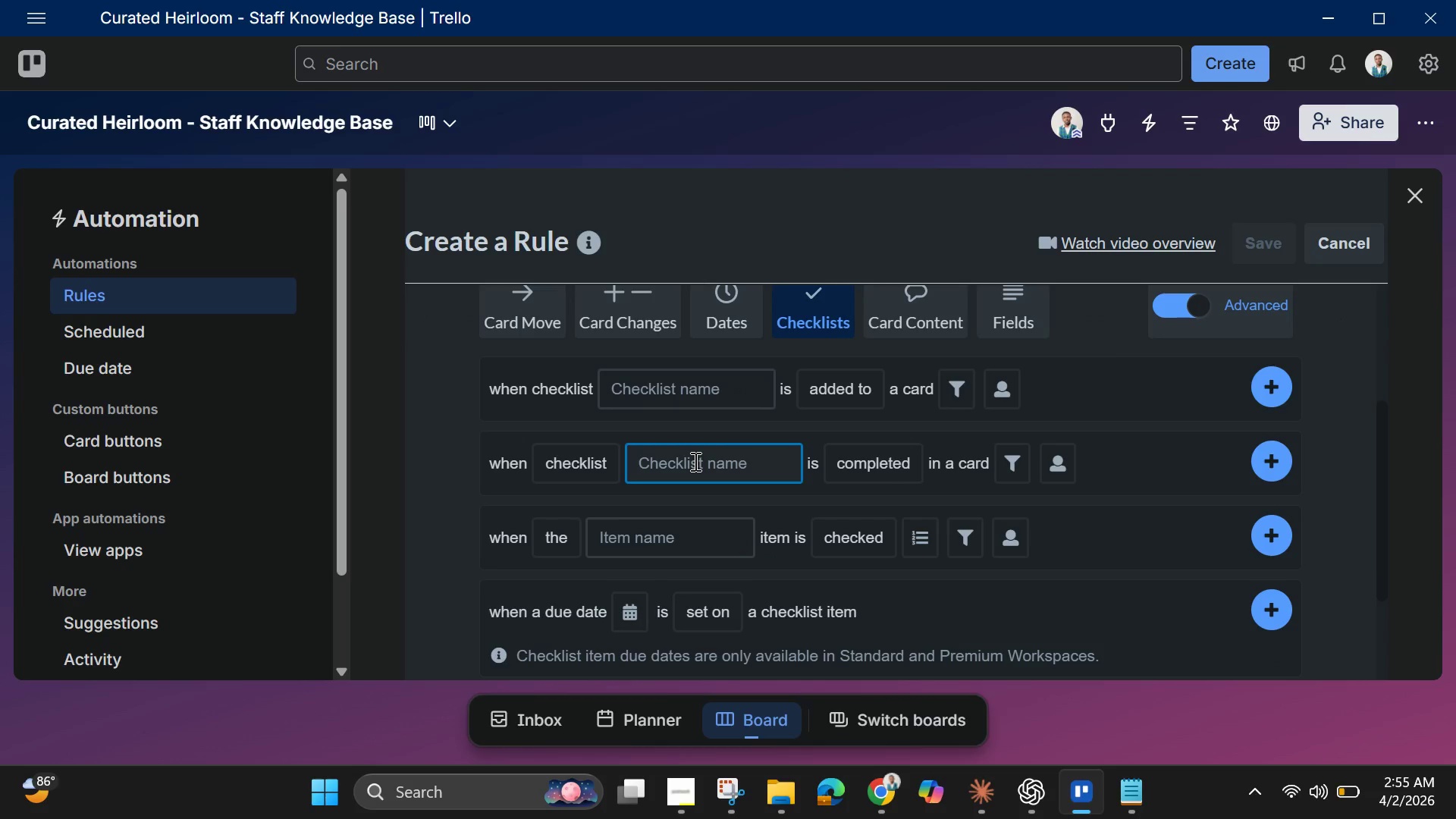 
type(Photo Req)
 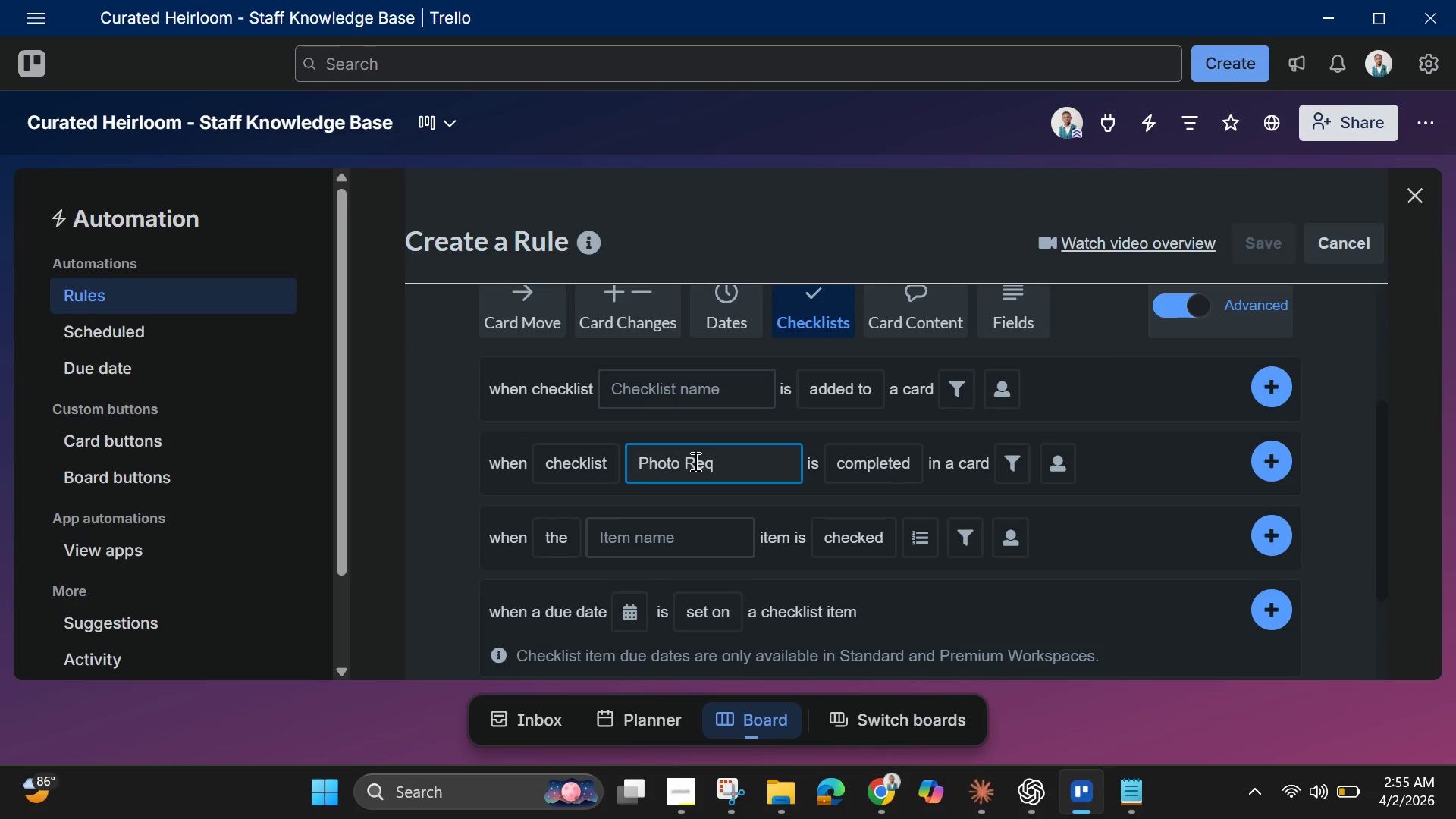 
type(uirements)
 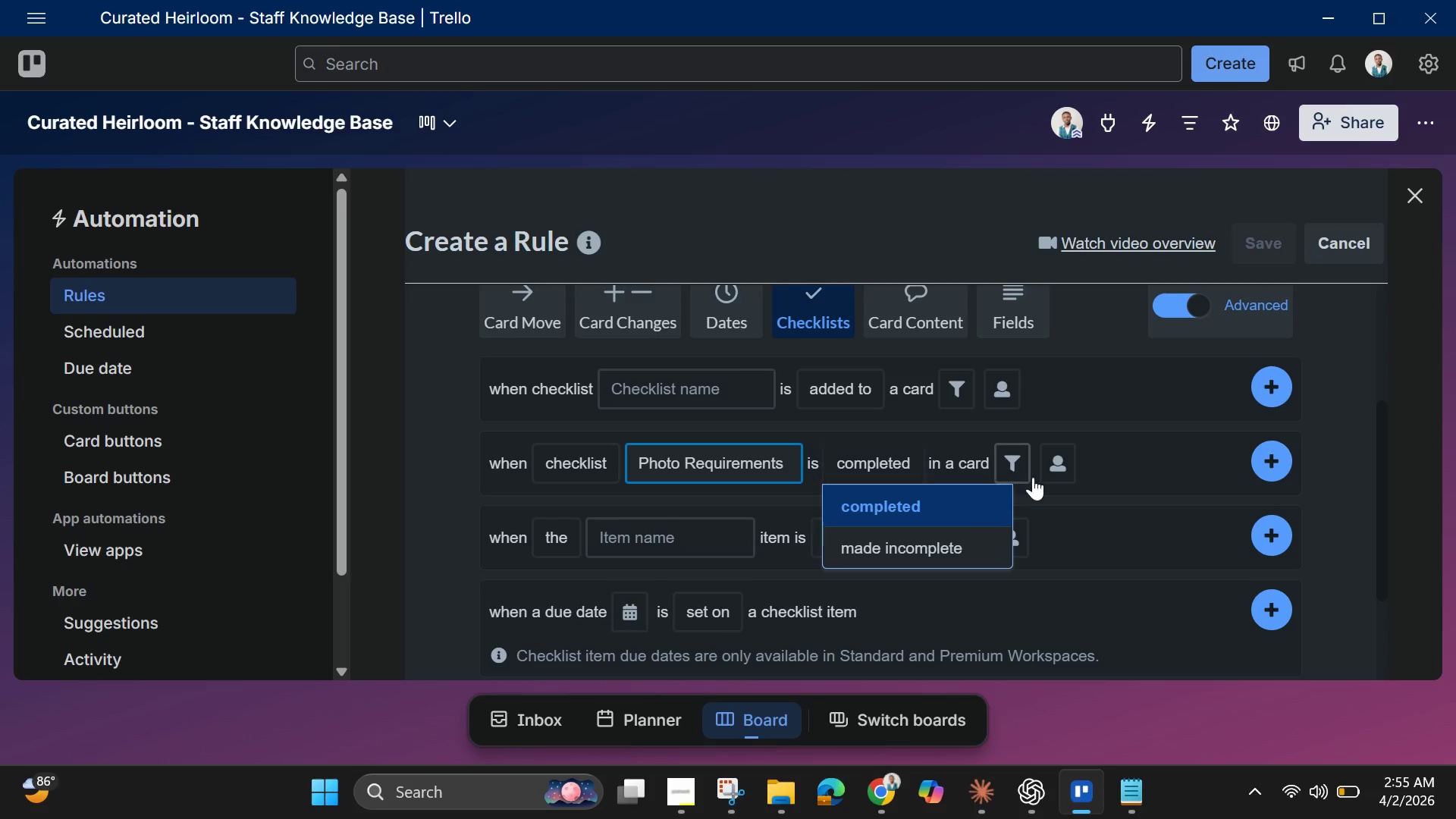 
left_click([1060, 460])
 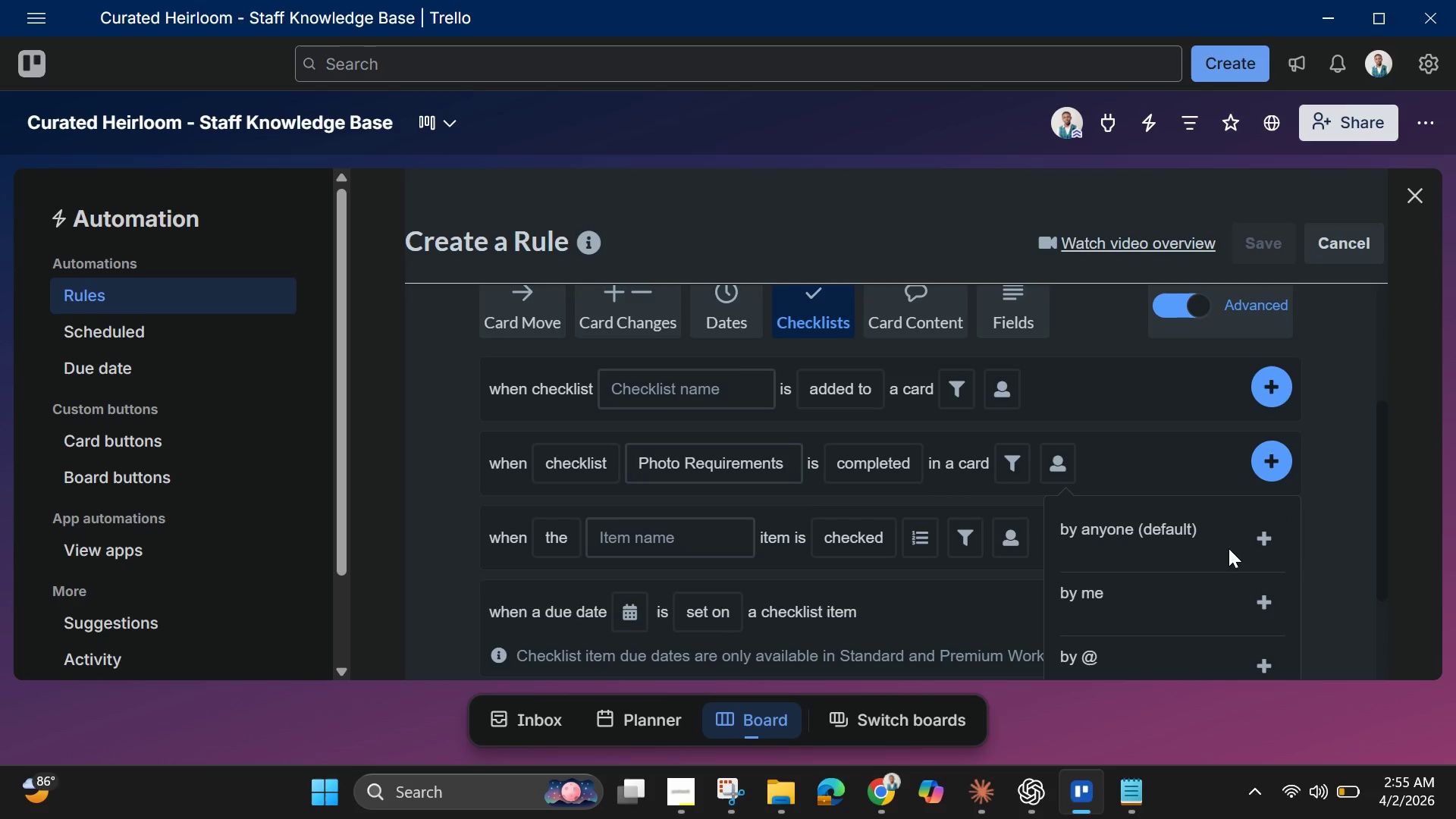 
left_click([1267, 533])
 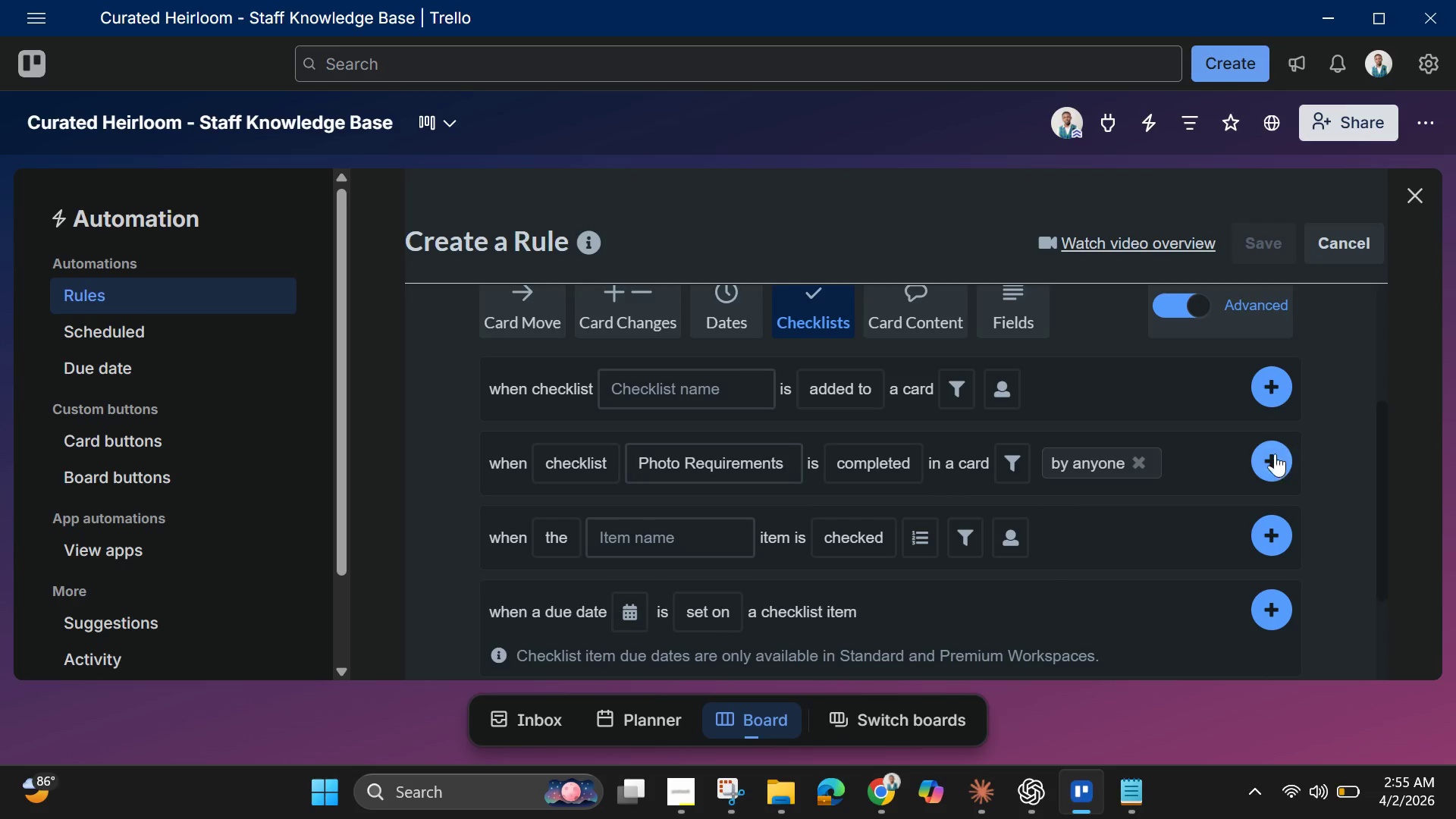 
left_click([1272, 457])
 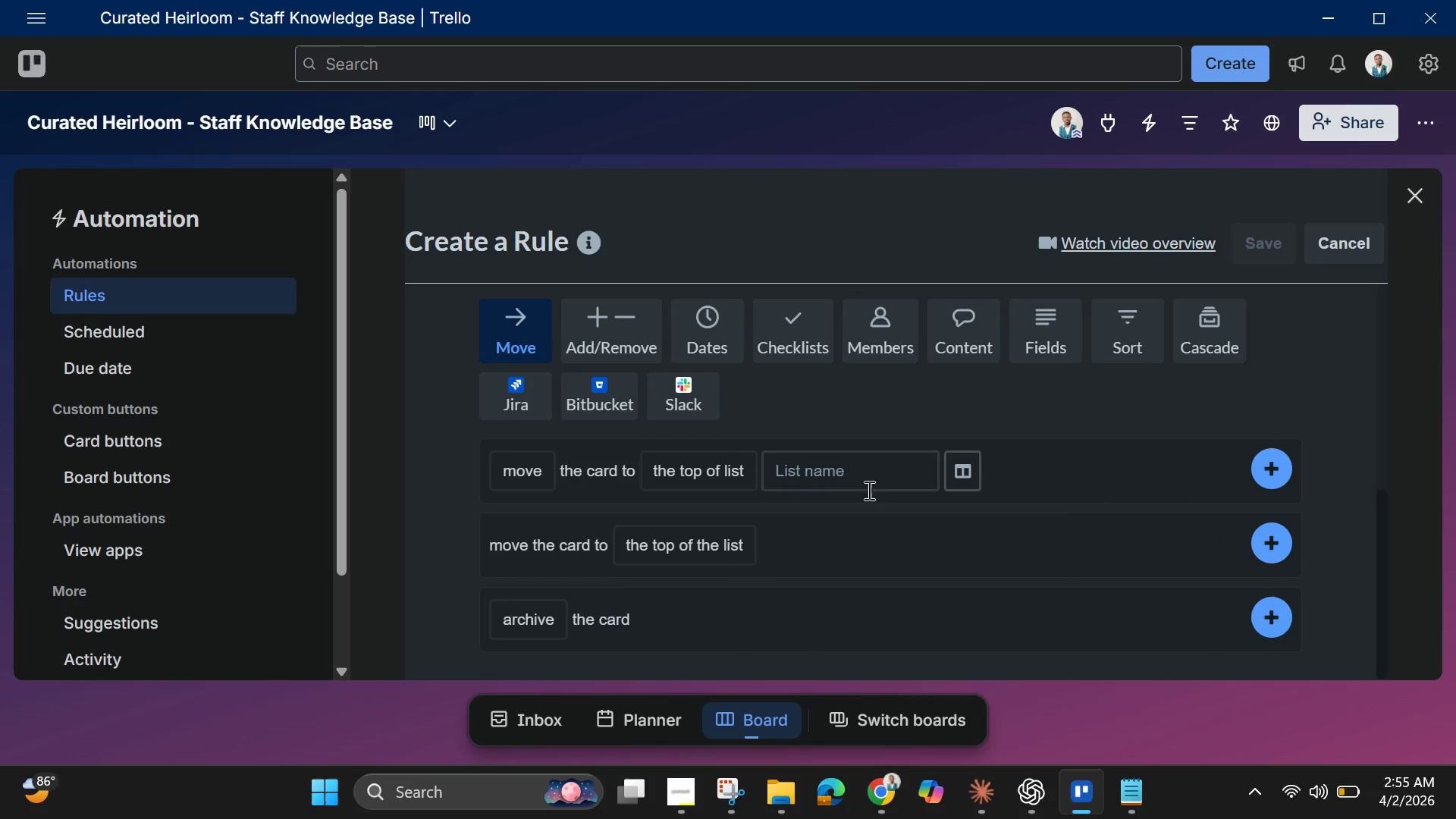 
scroll: coordinate [747, 485], scroll_direction: down, amount: 1.0
 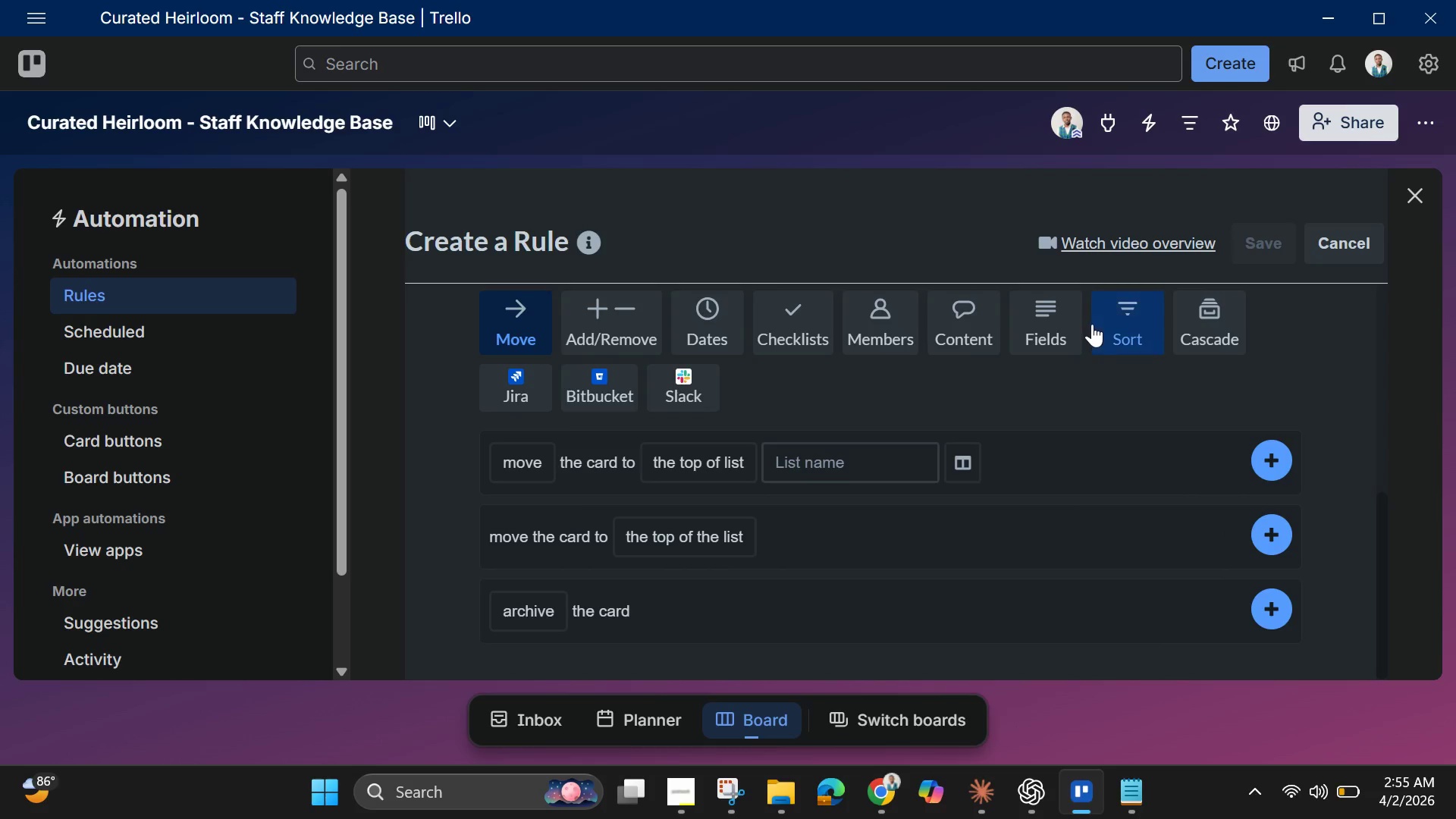 
left_click([961, 331])
 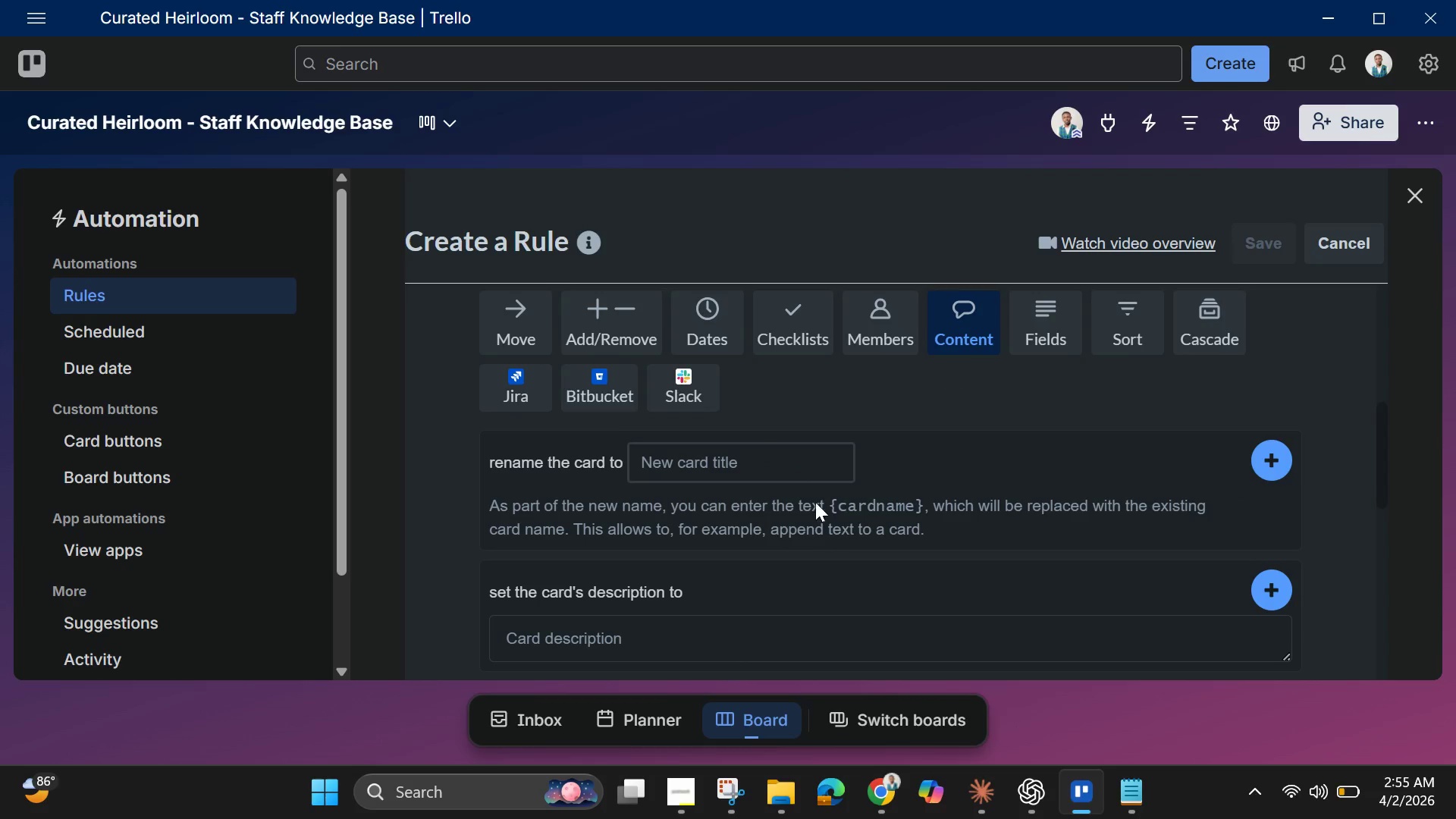 
scroll: coordinate [806, 512], scroll_direction: down, amount: 1.0
 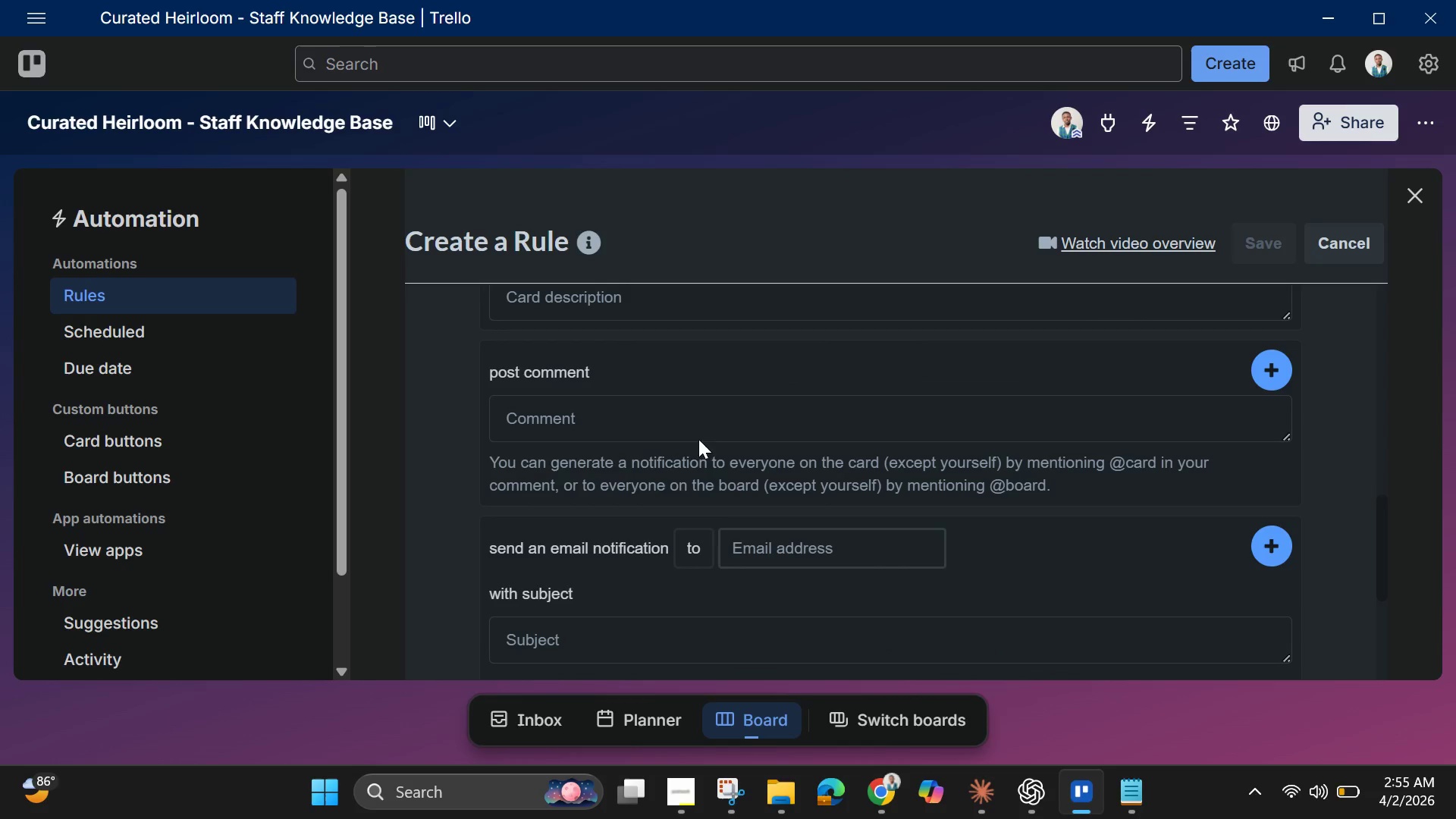 
left_click([691, 428])
 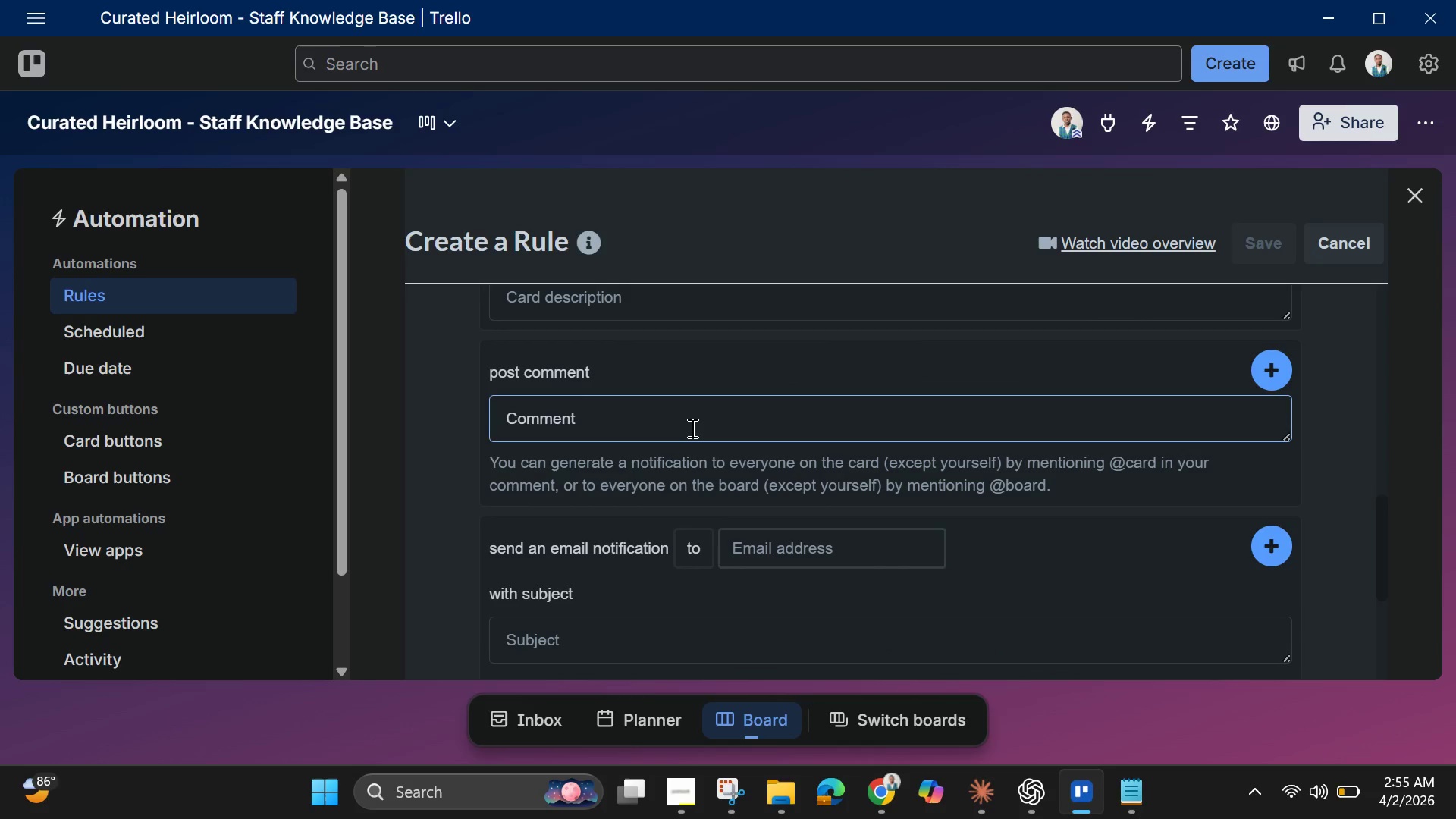 
hold_key(key=ControlLeft, duration=0.55)
 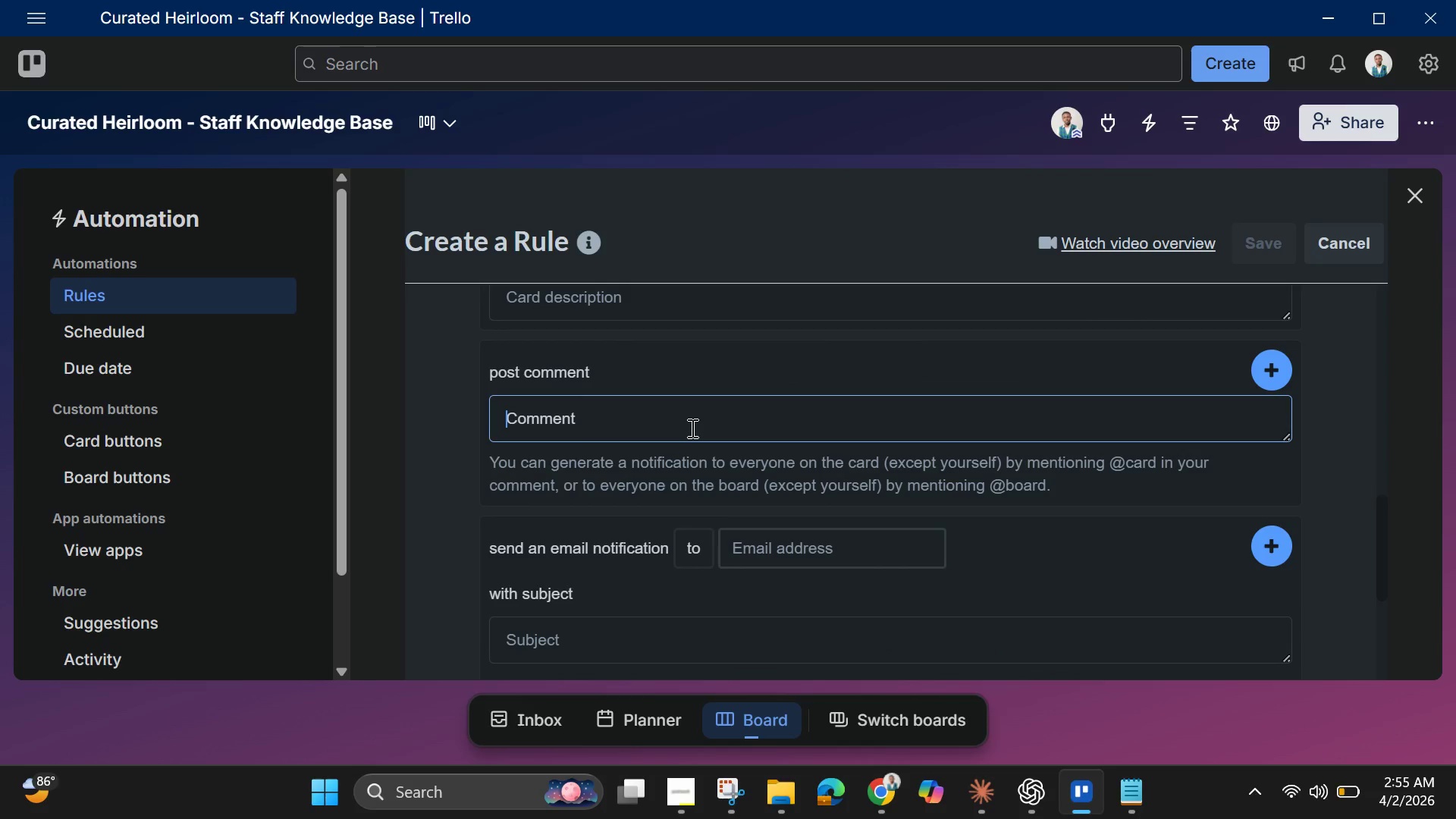 
type(Congrat)
 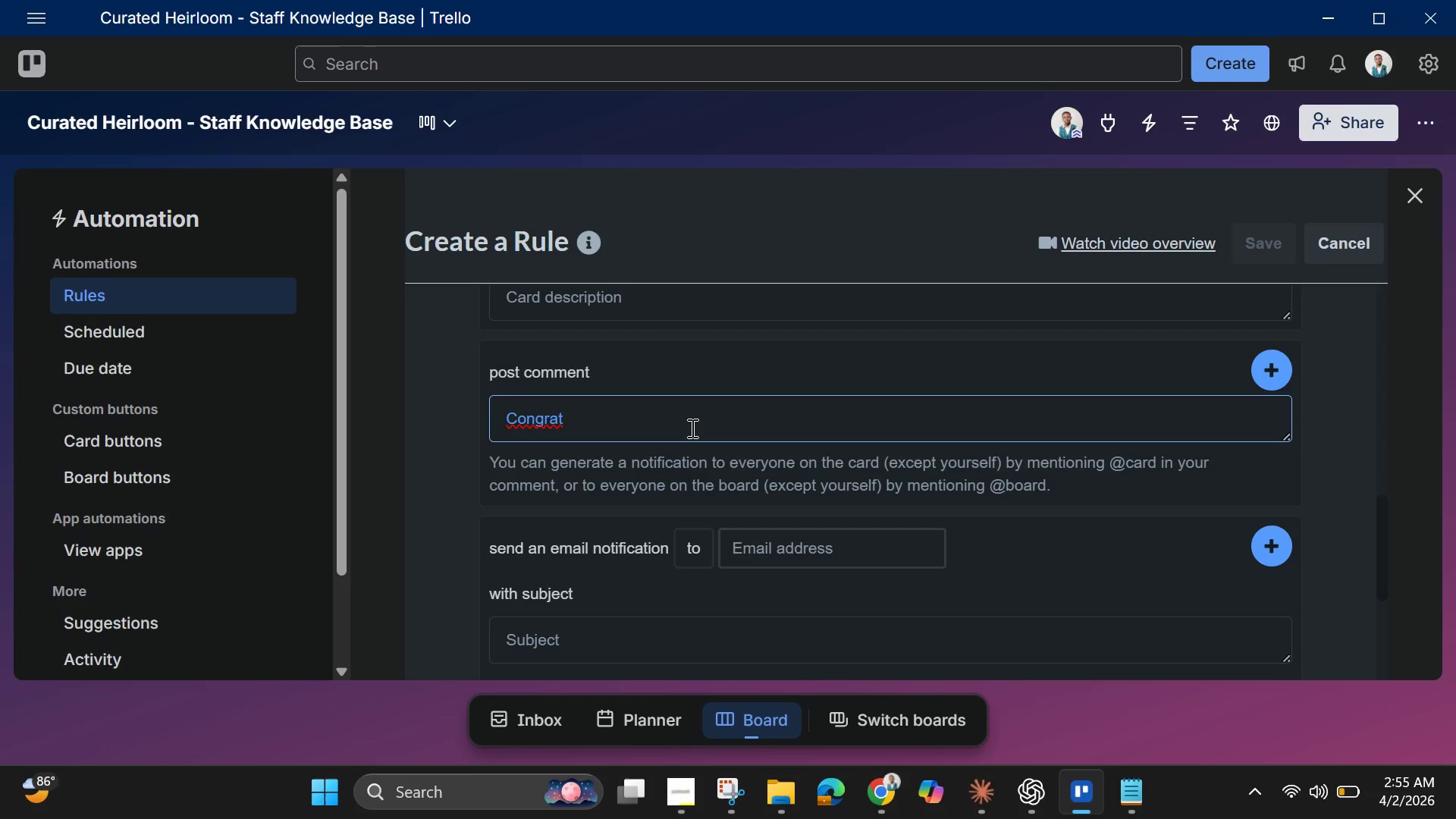 
type(ulations on reaching this final lap. Click on this link to get started )
key(Backspace)
type(. )
key(Backspace)
 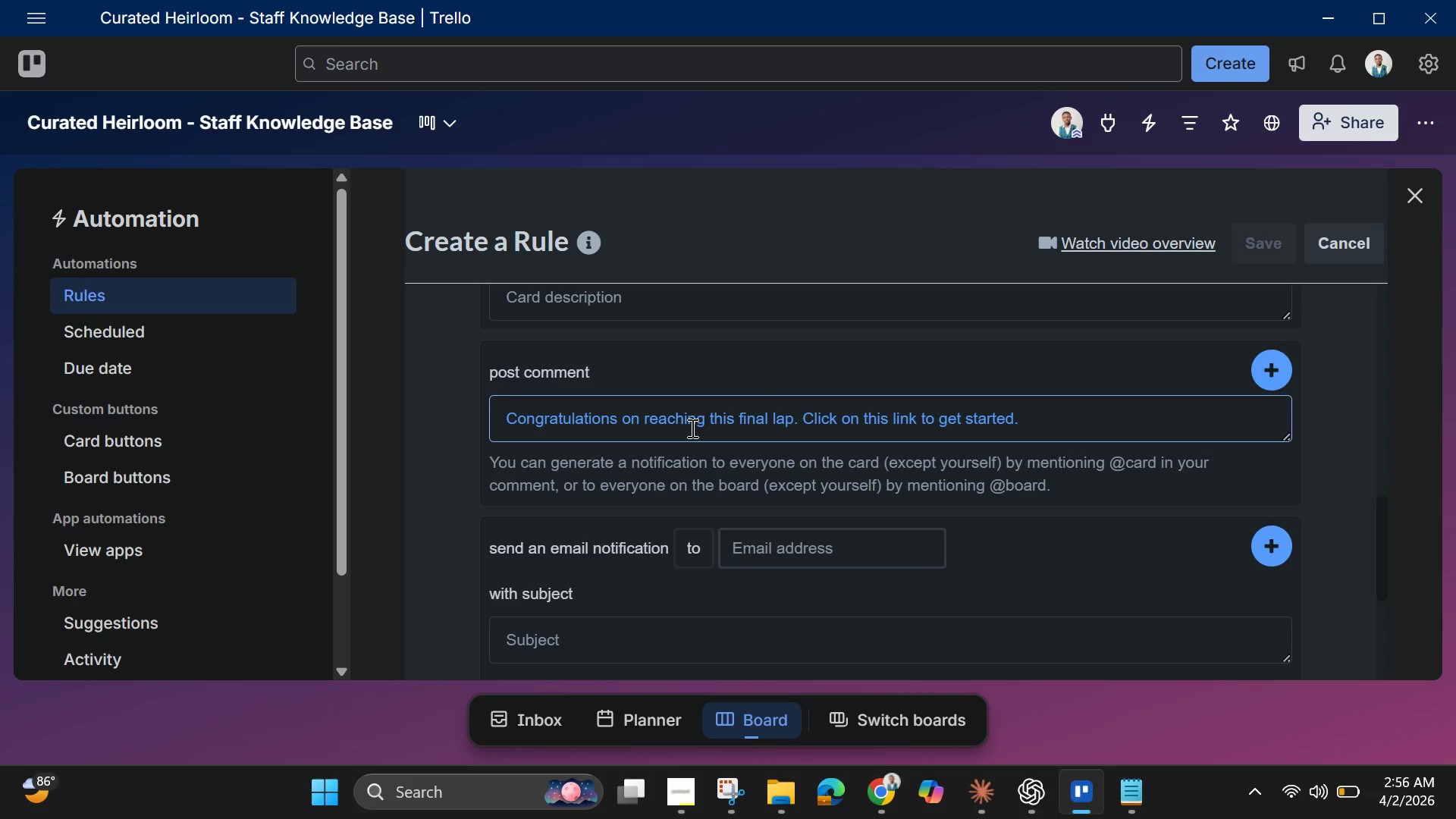 
key(Enter)
 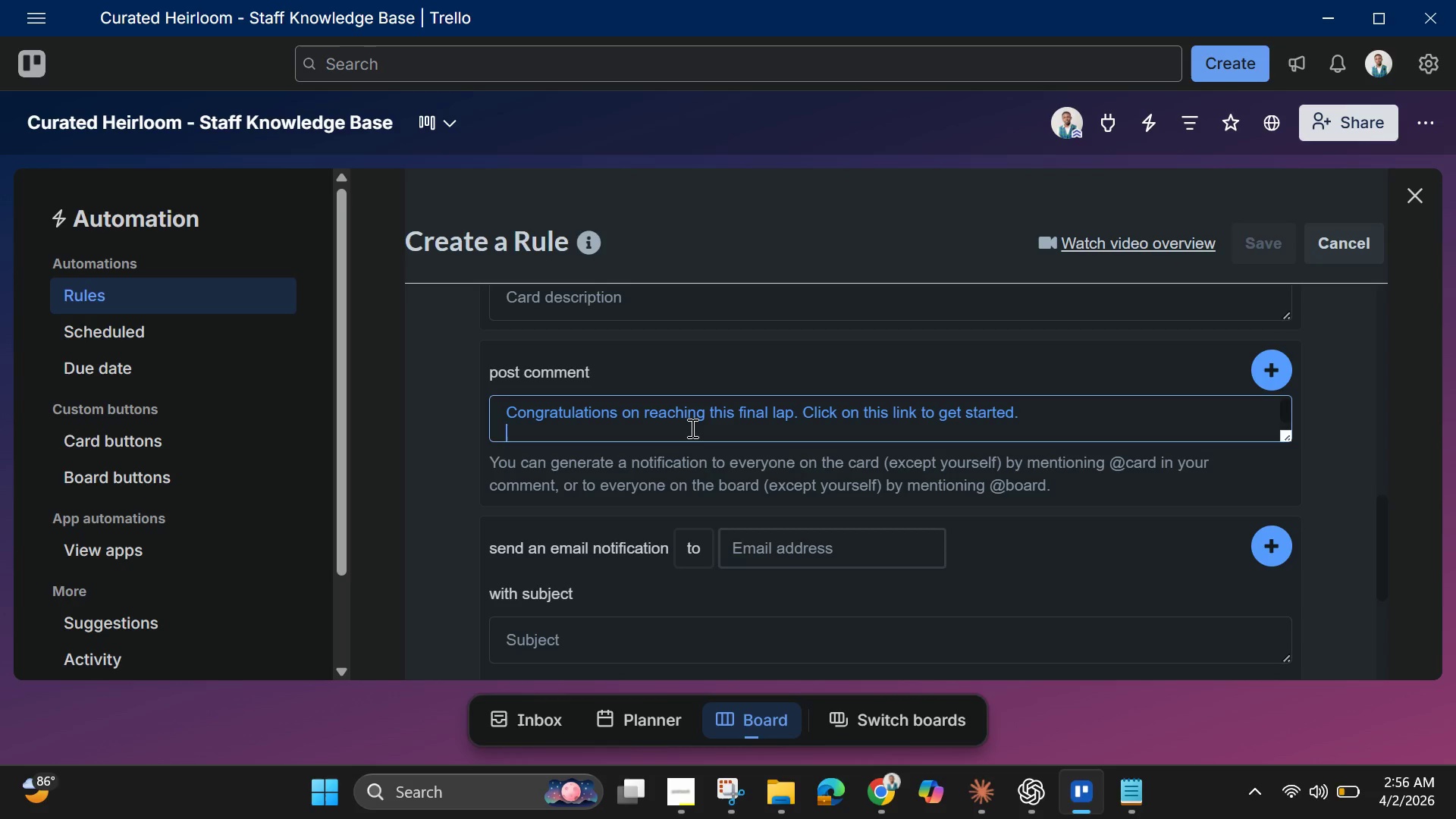 
key(Enter)
 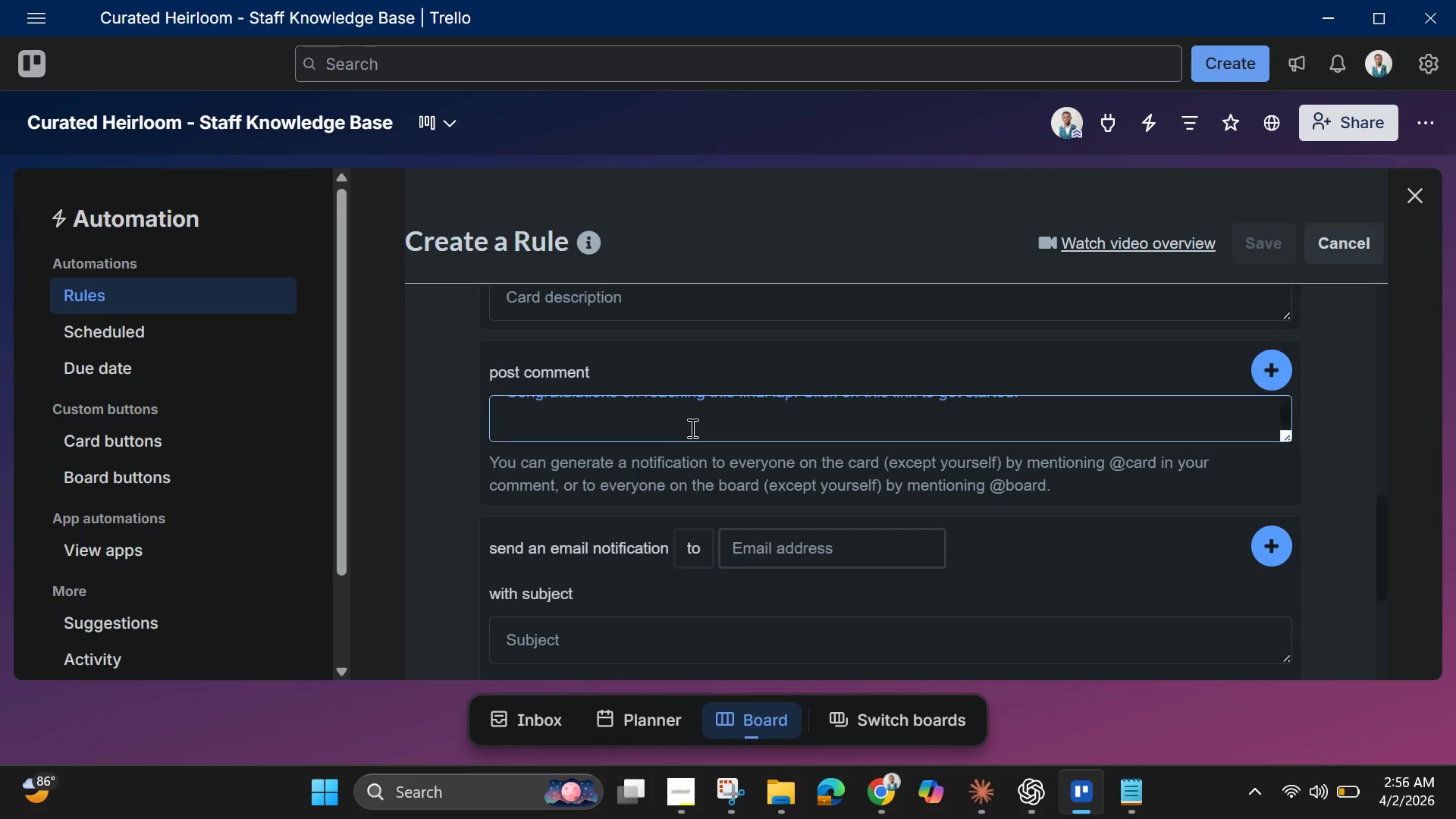 
key(Control+V)
 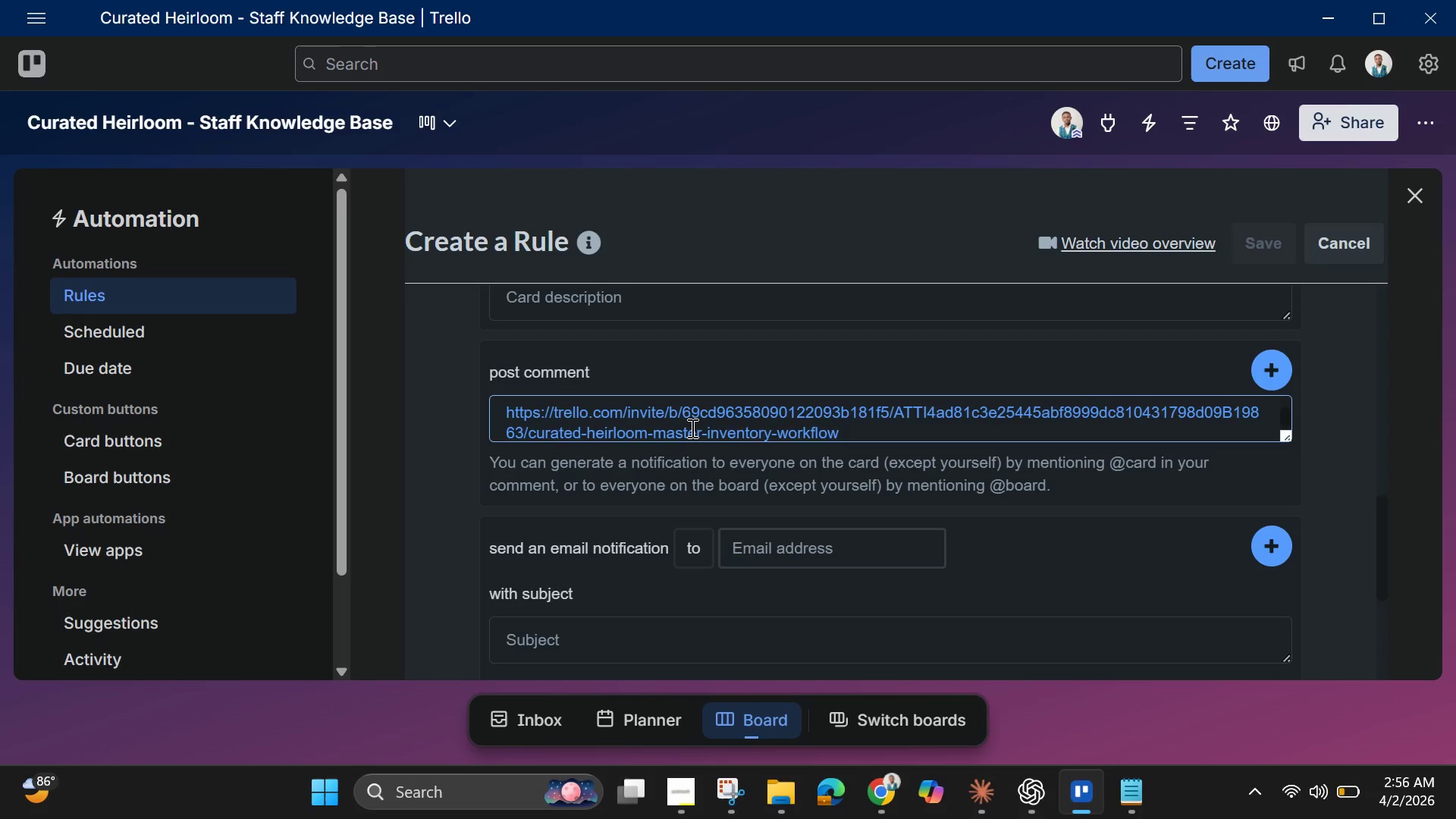 
key(Enter)
 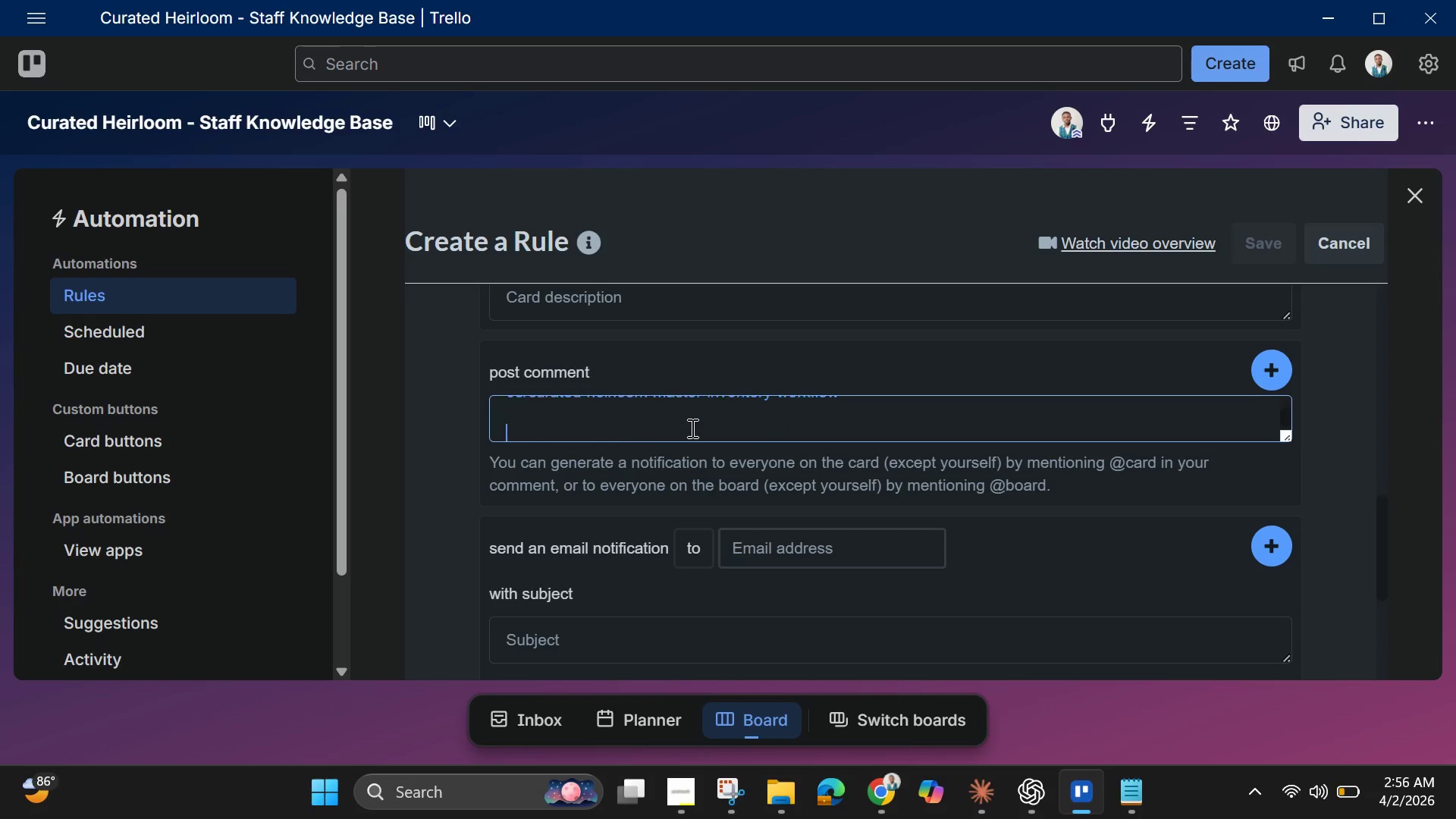 
key(Enter)
 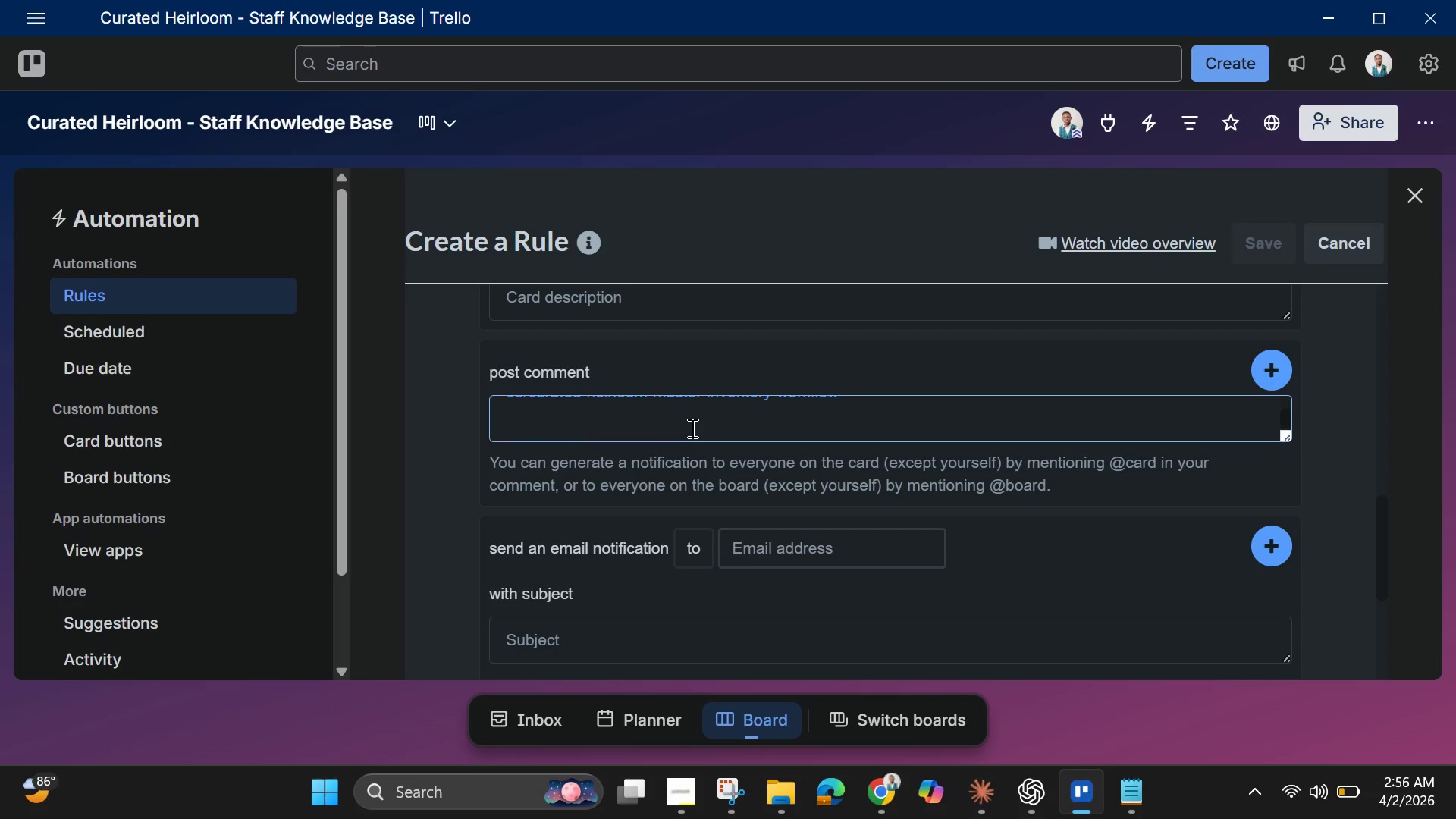 
type(Best off )
key(Backspace)
key(Backspace)
type( Lix)
key(Backspace)
key(Backspace)
type(uck)
 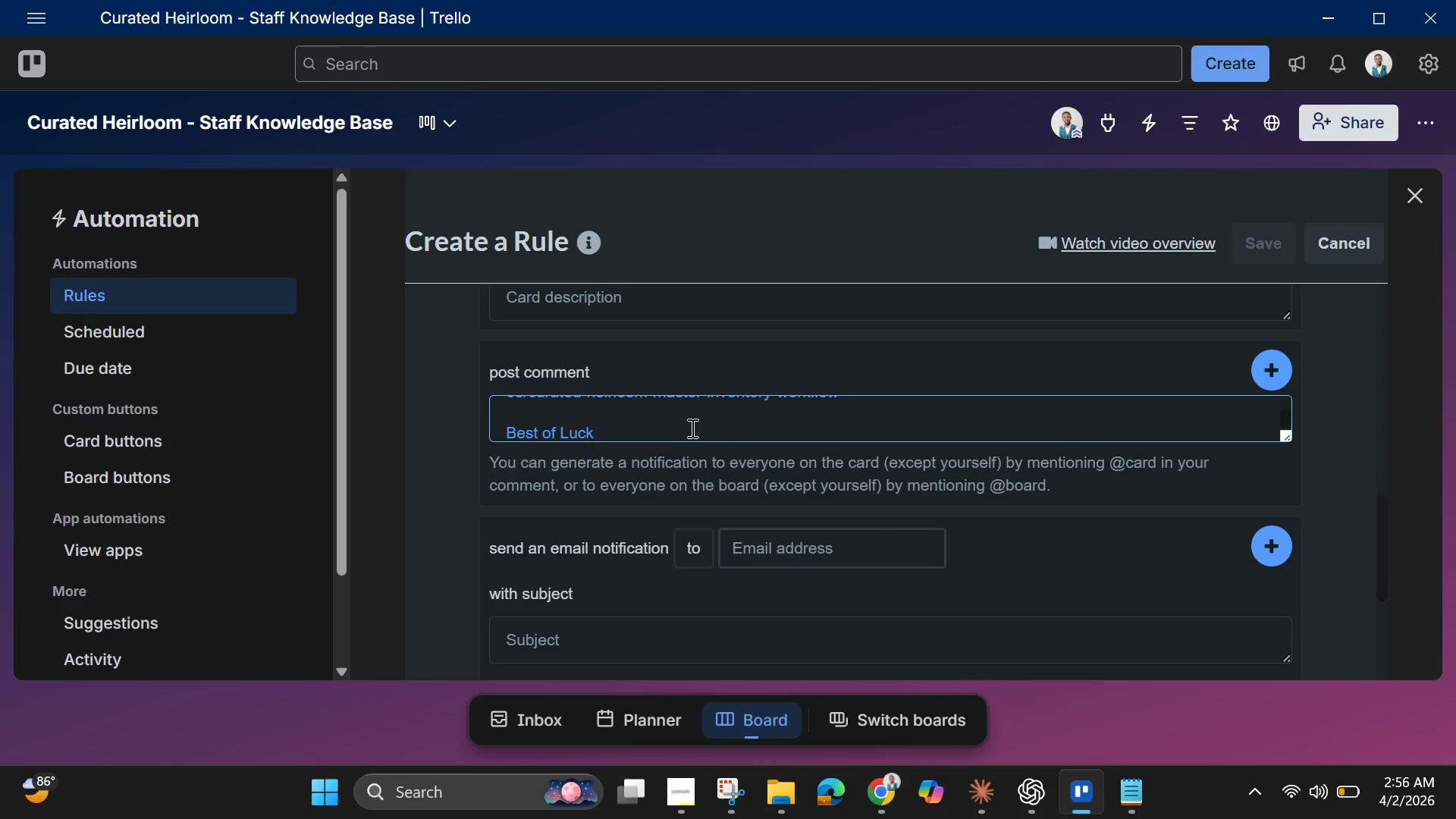 
left_click([506, 413])
 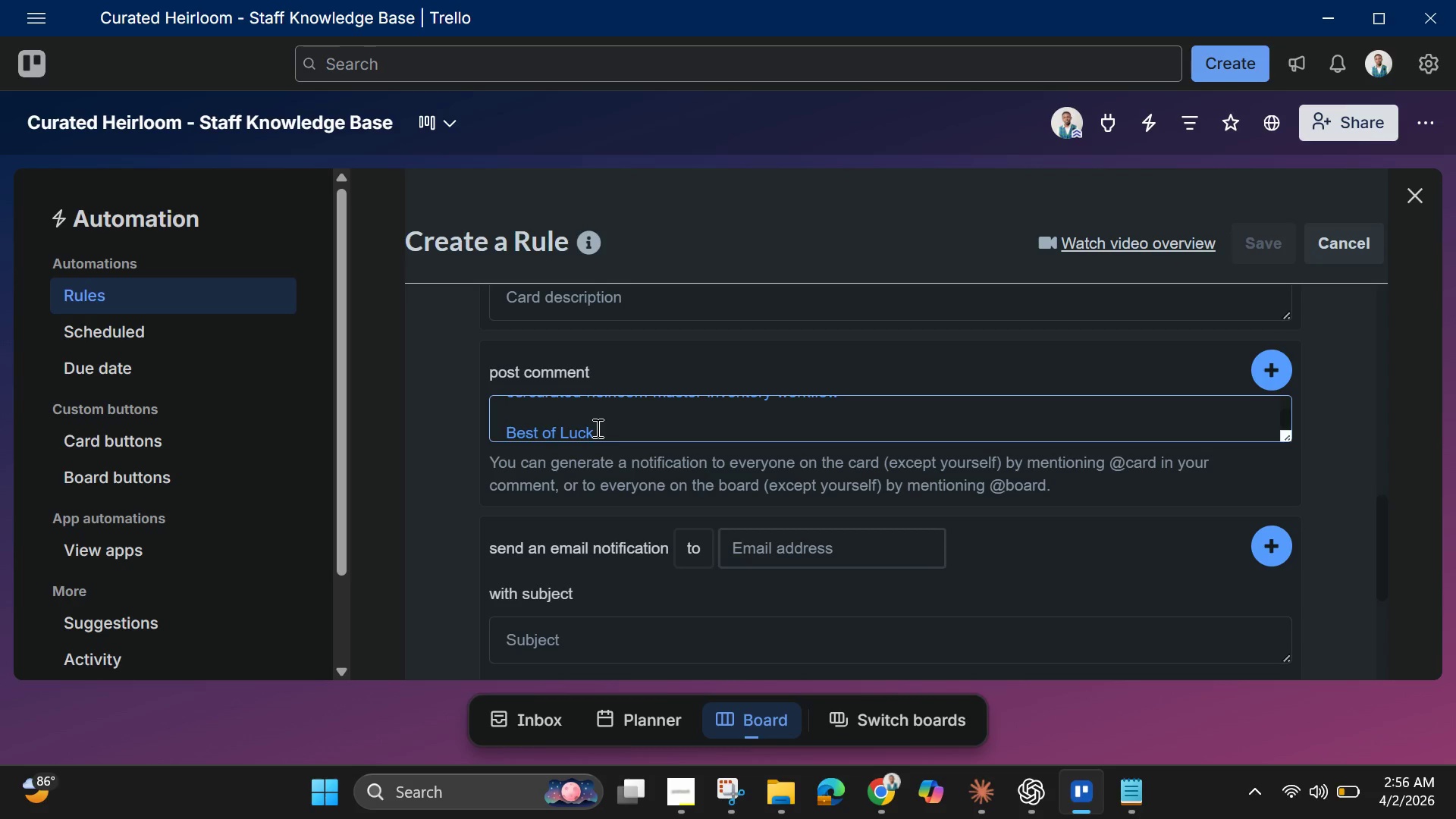 
key(Enter)
 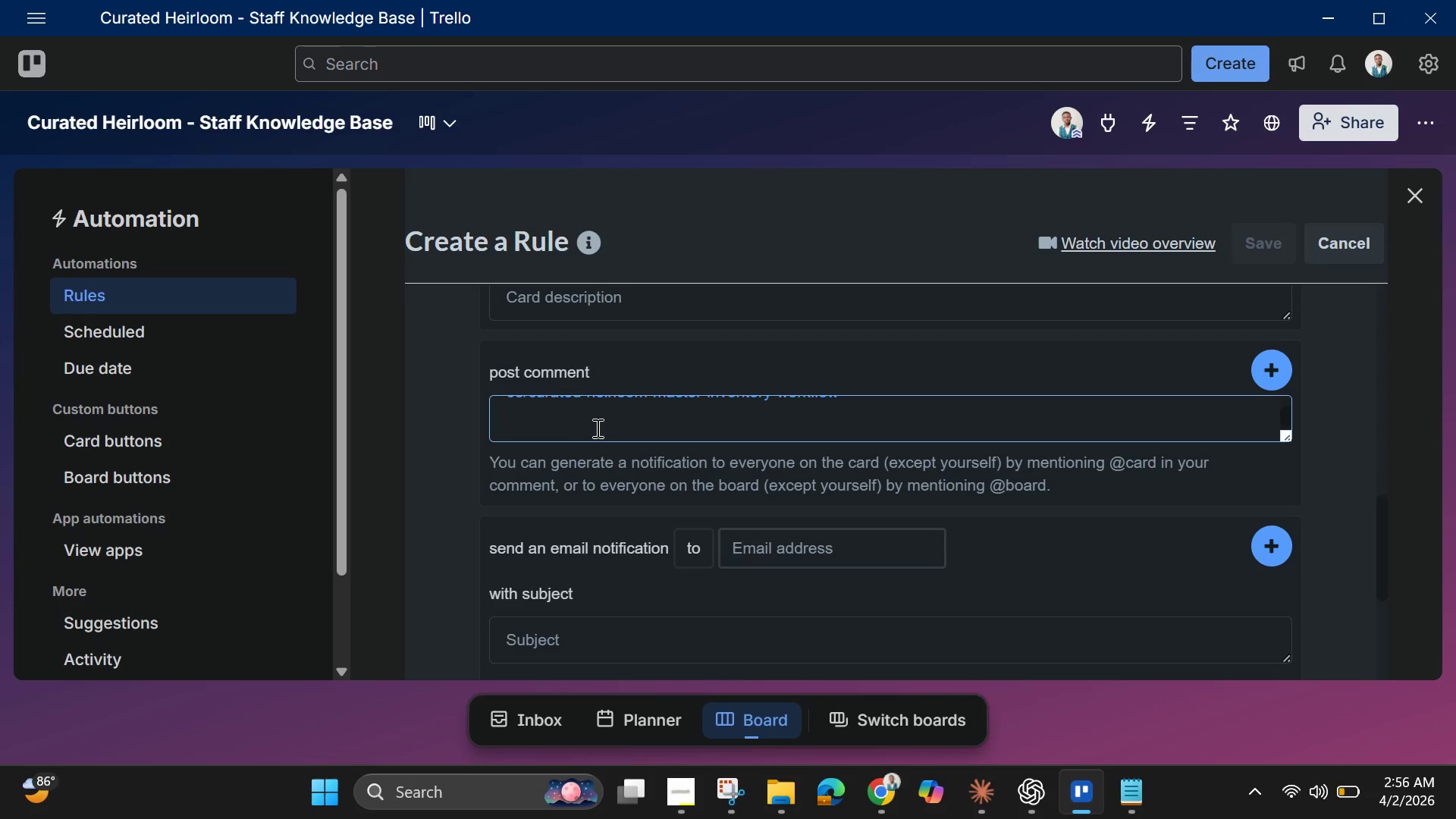 
type(We are glad to have you on the team. )
 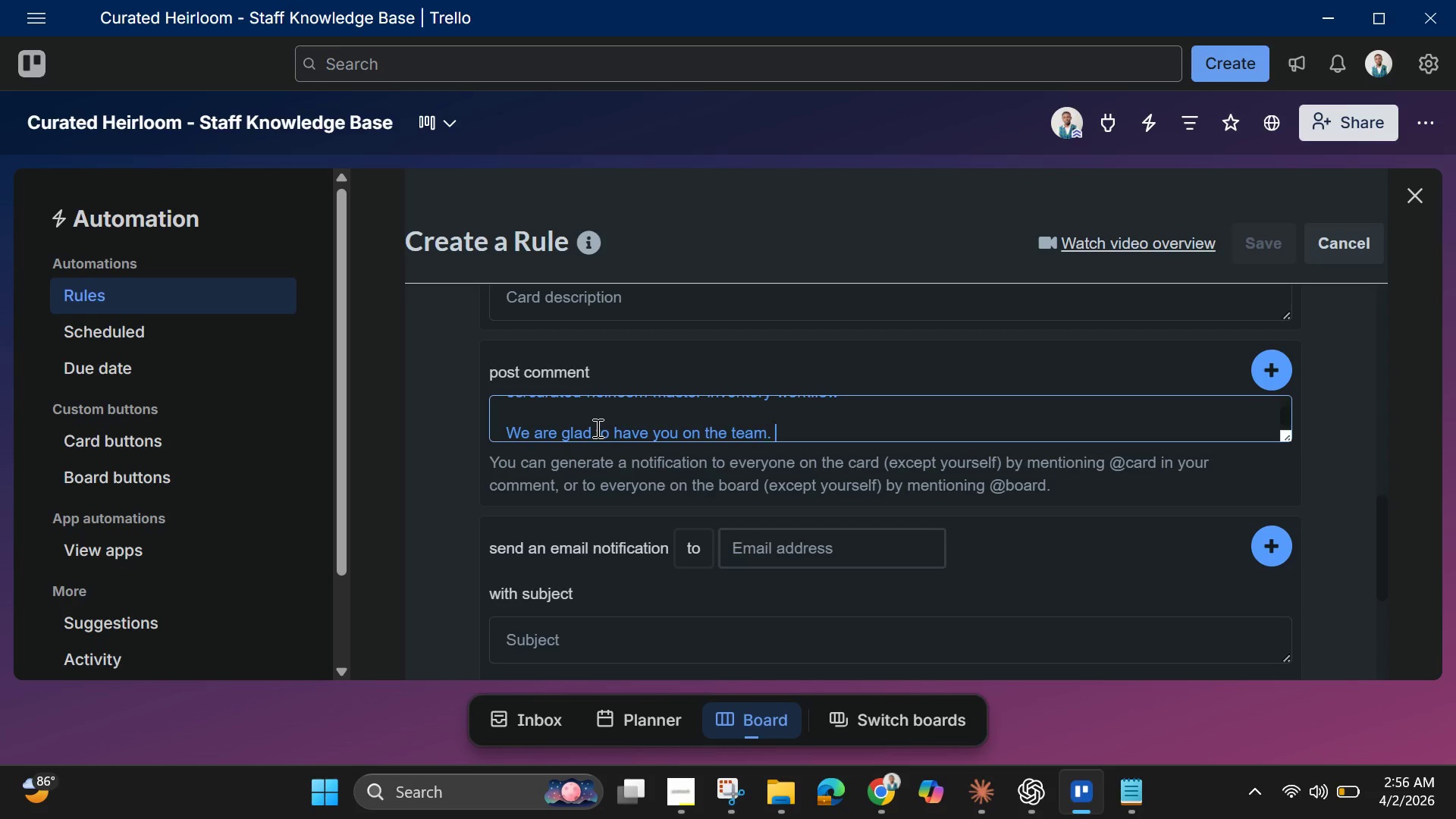 
scroll: coordinate [596, 428], scroll_direction: down, amount: 1.0
 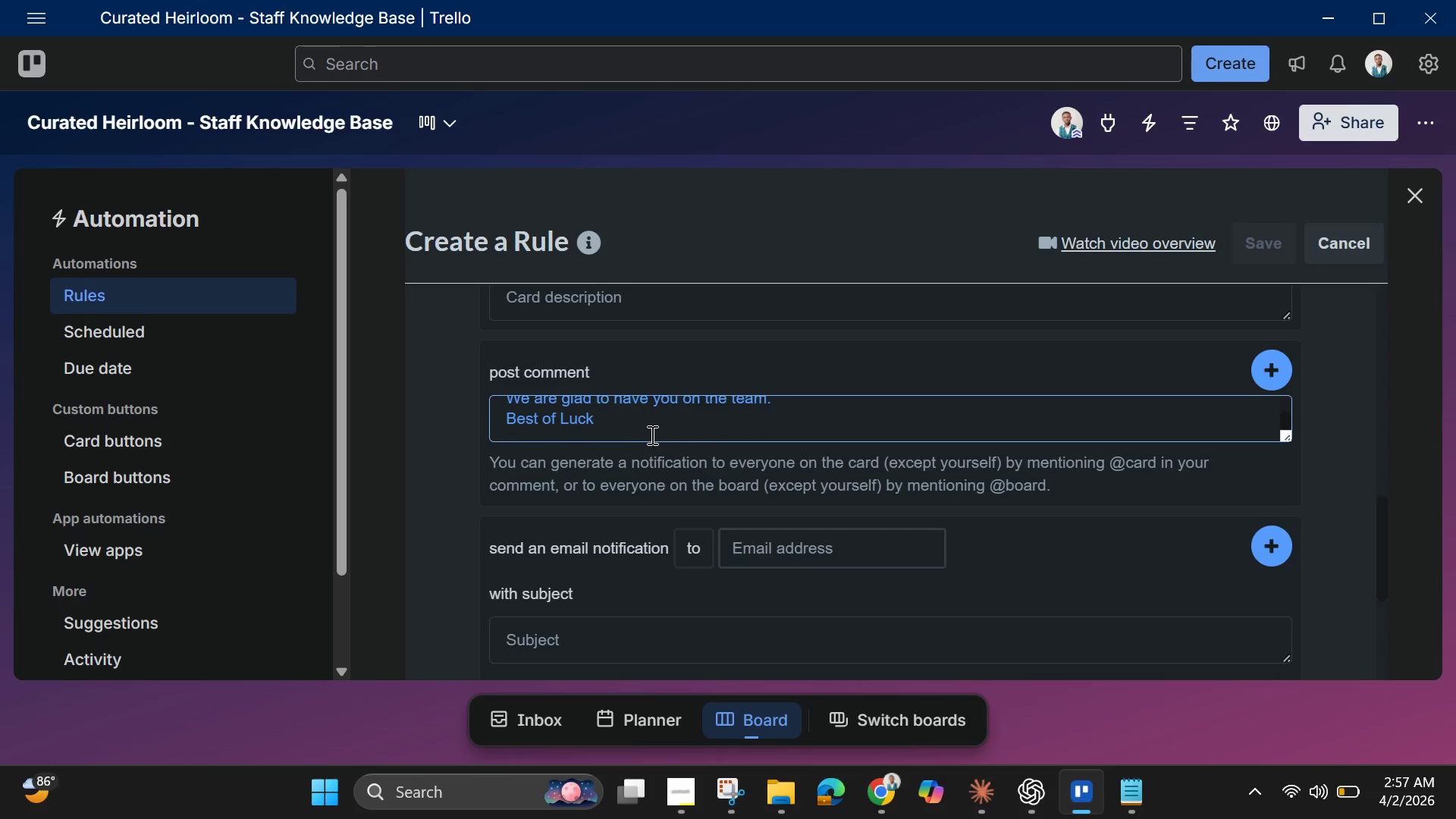 
scroll: coordinate [657, 438], scroll_direction: up, amount: 2.0
 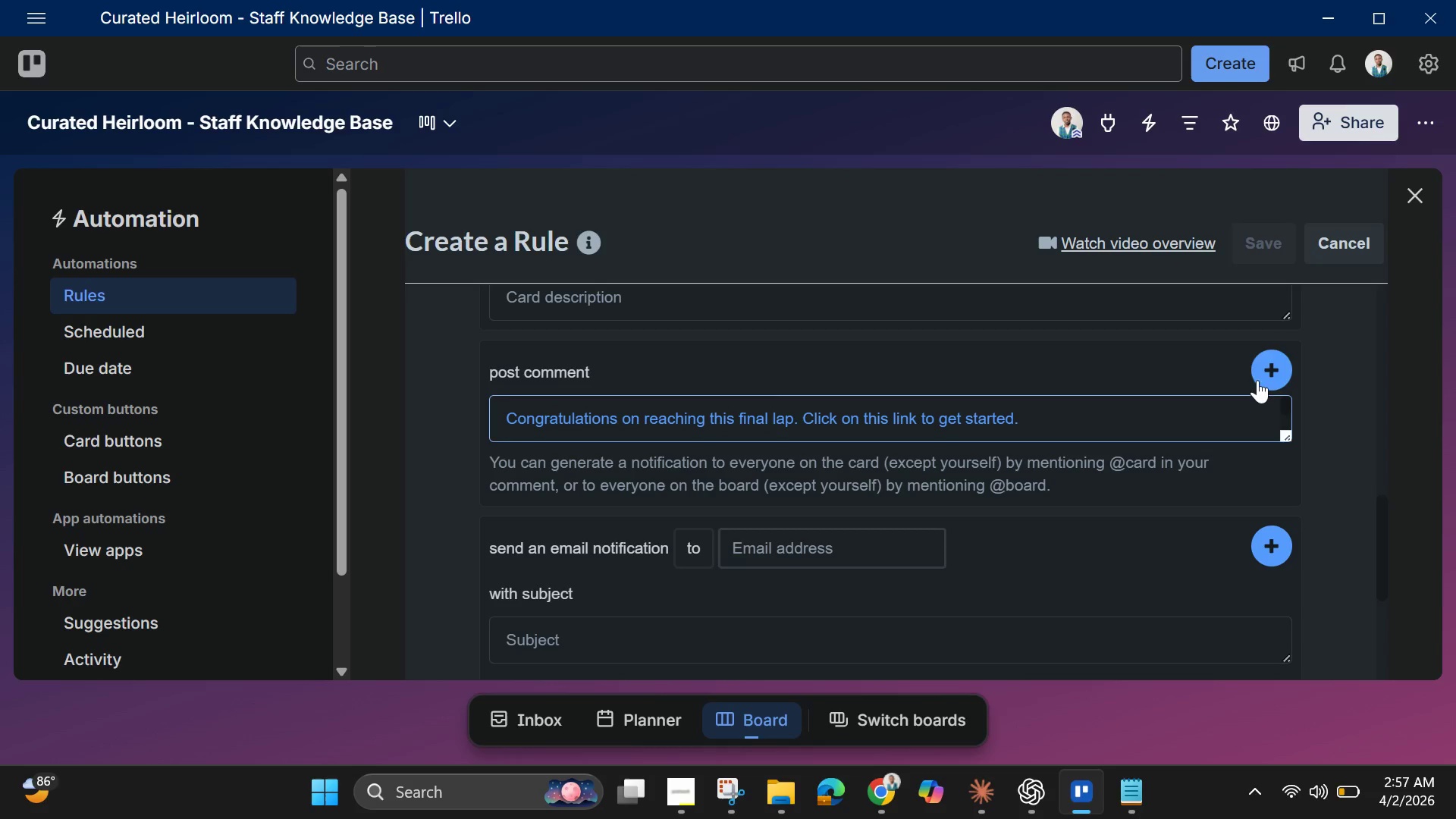 
left_click([1276, 364])
 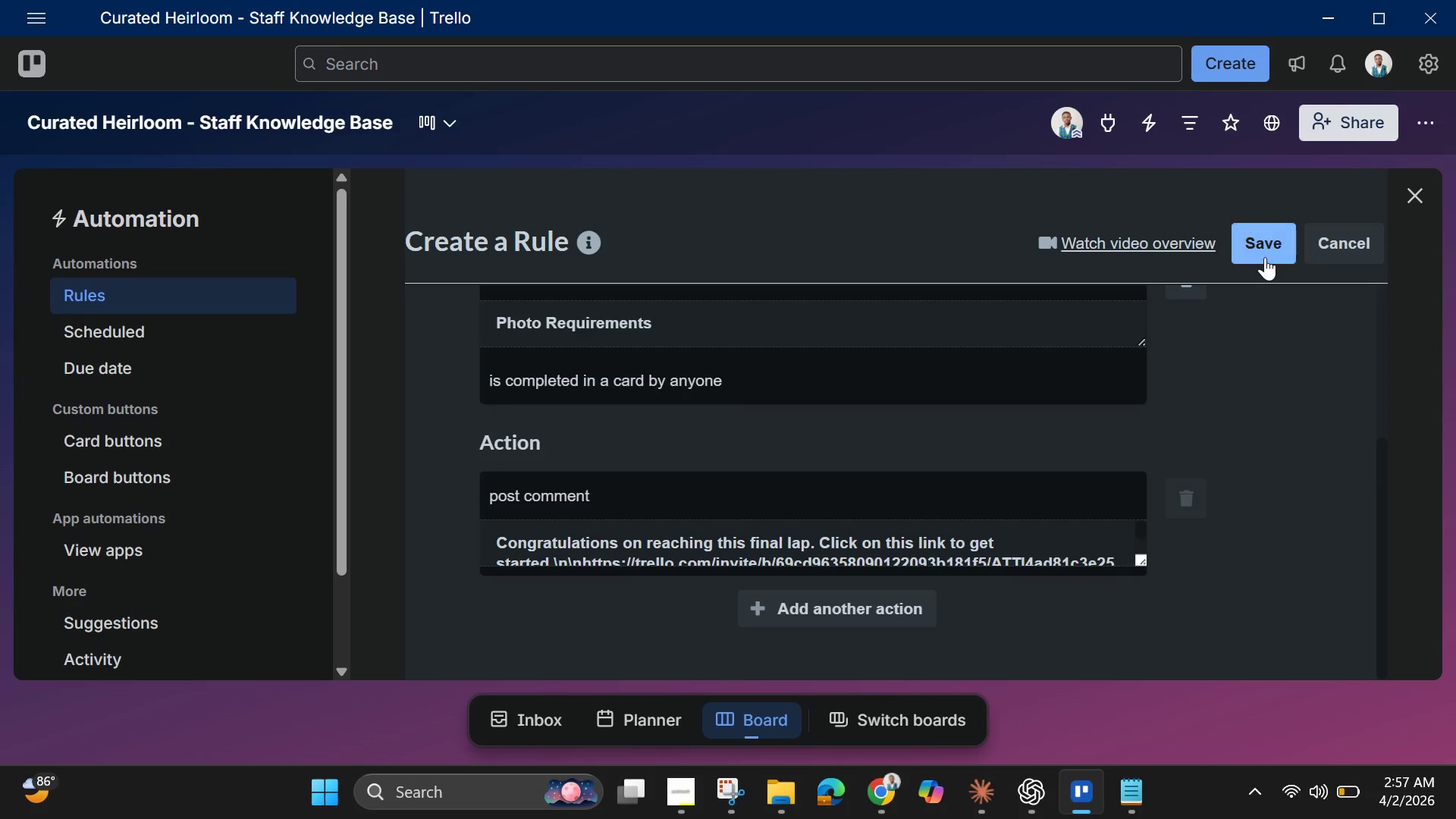 
left_click([1265, 247])
 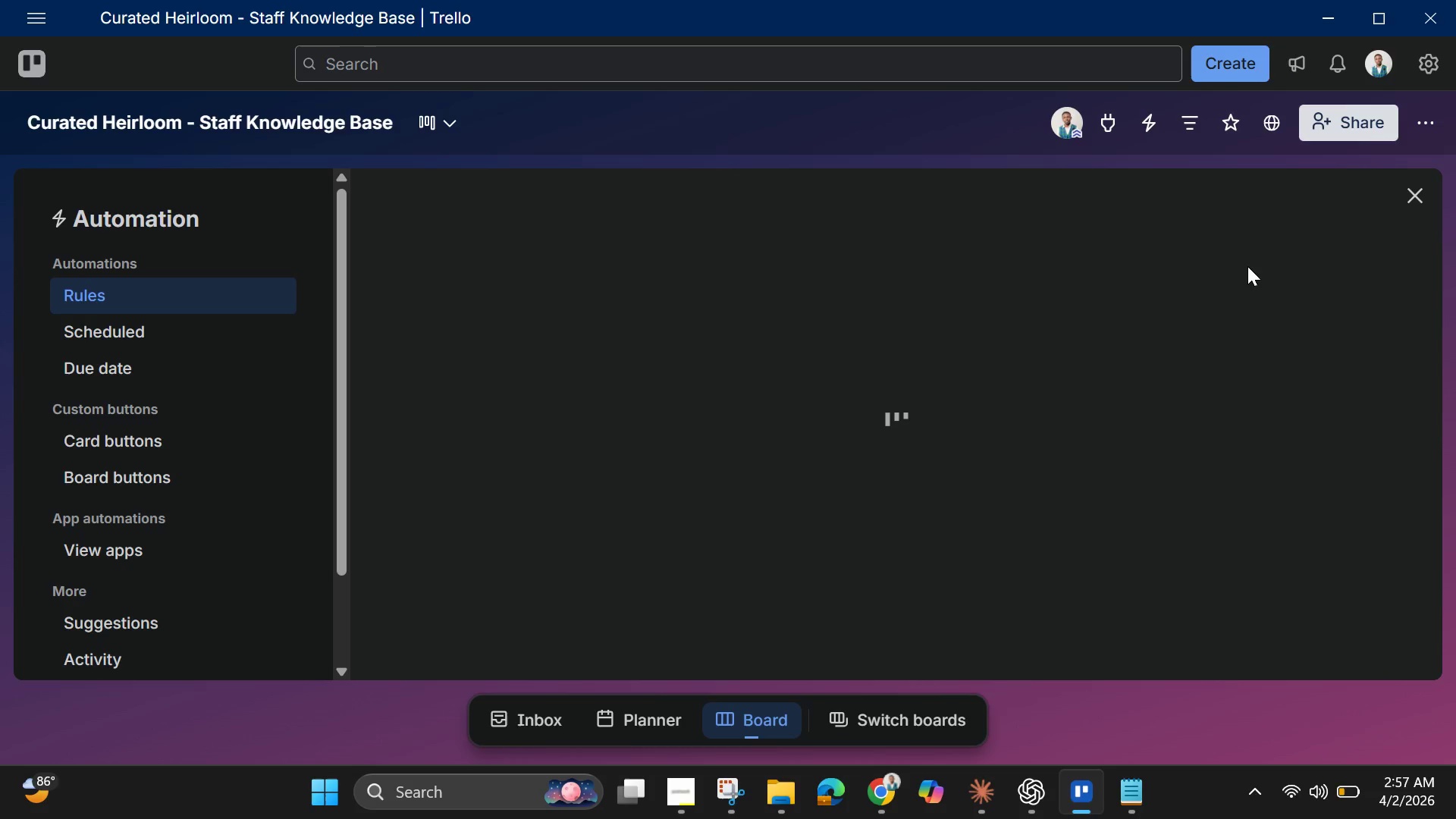 
wait(5.67)
 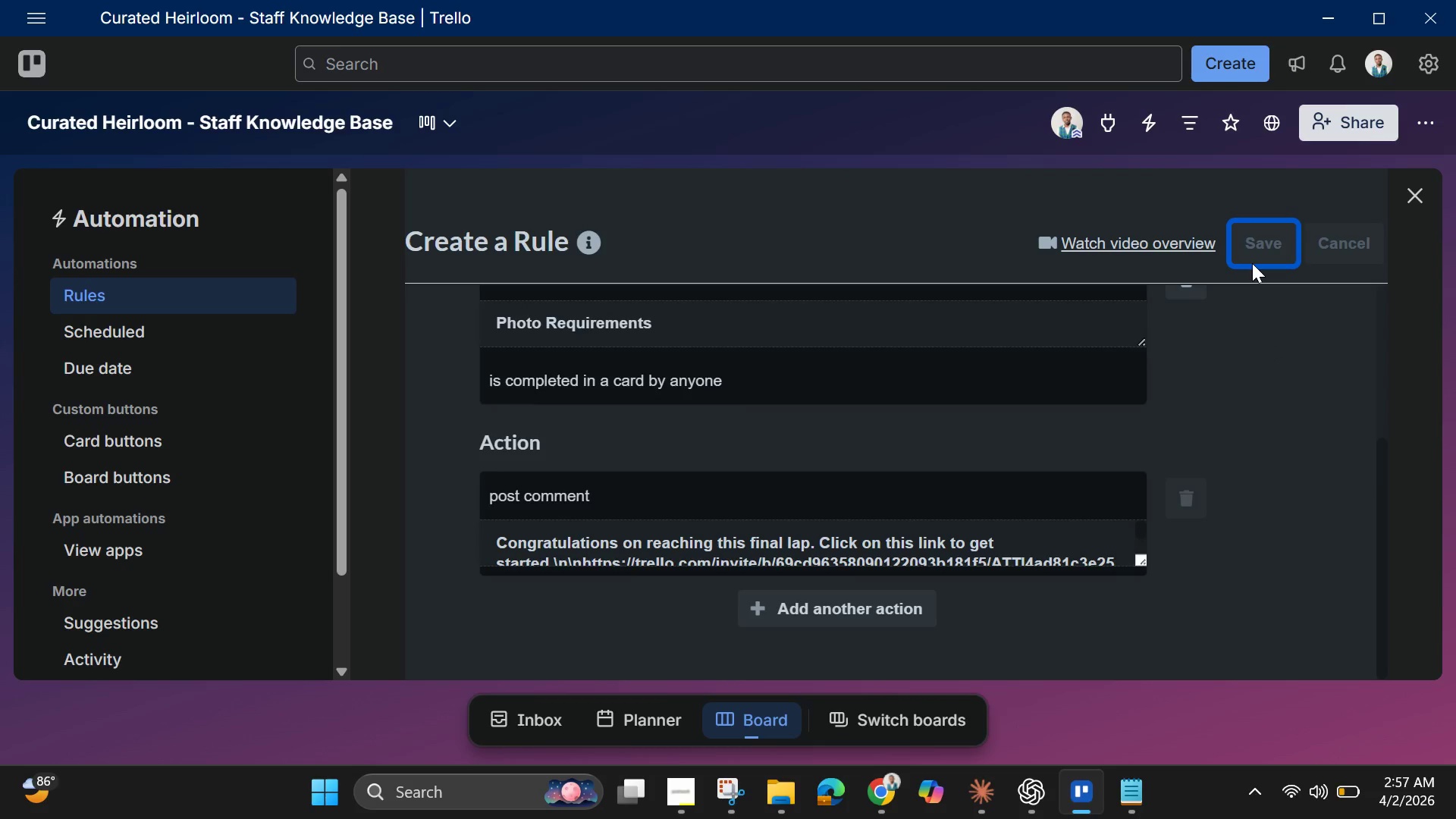 
scroll: coordinate [1097, 350], scroll_direction: down, amount: 2.0
 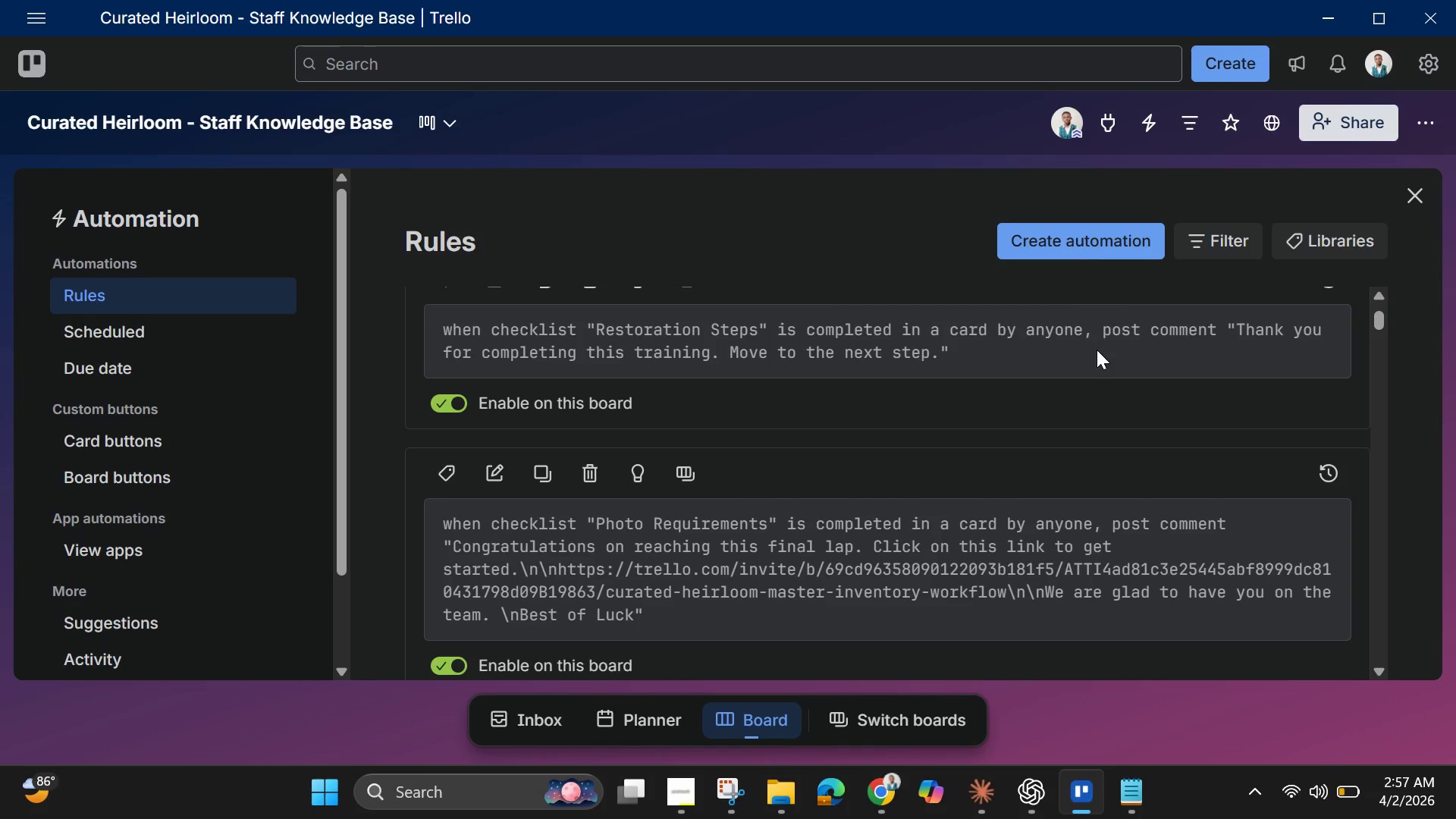 
scroll: coordinate [1097, 350], scroll_direction: up, amount: 2.0
 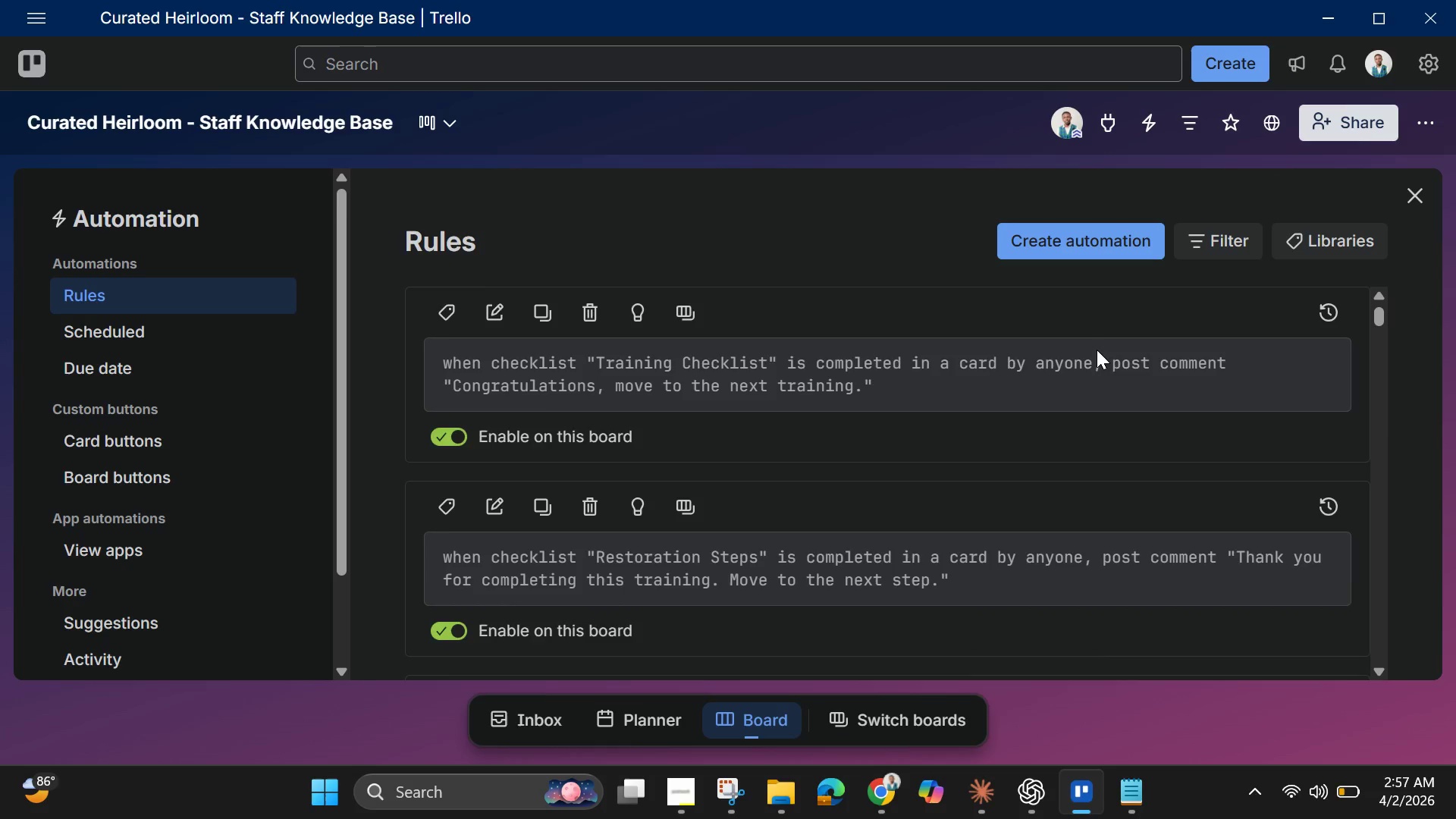 
scroll: coordinate [1097, 350], scroll_direction: down, amount: 2.0
 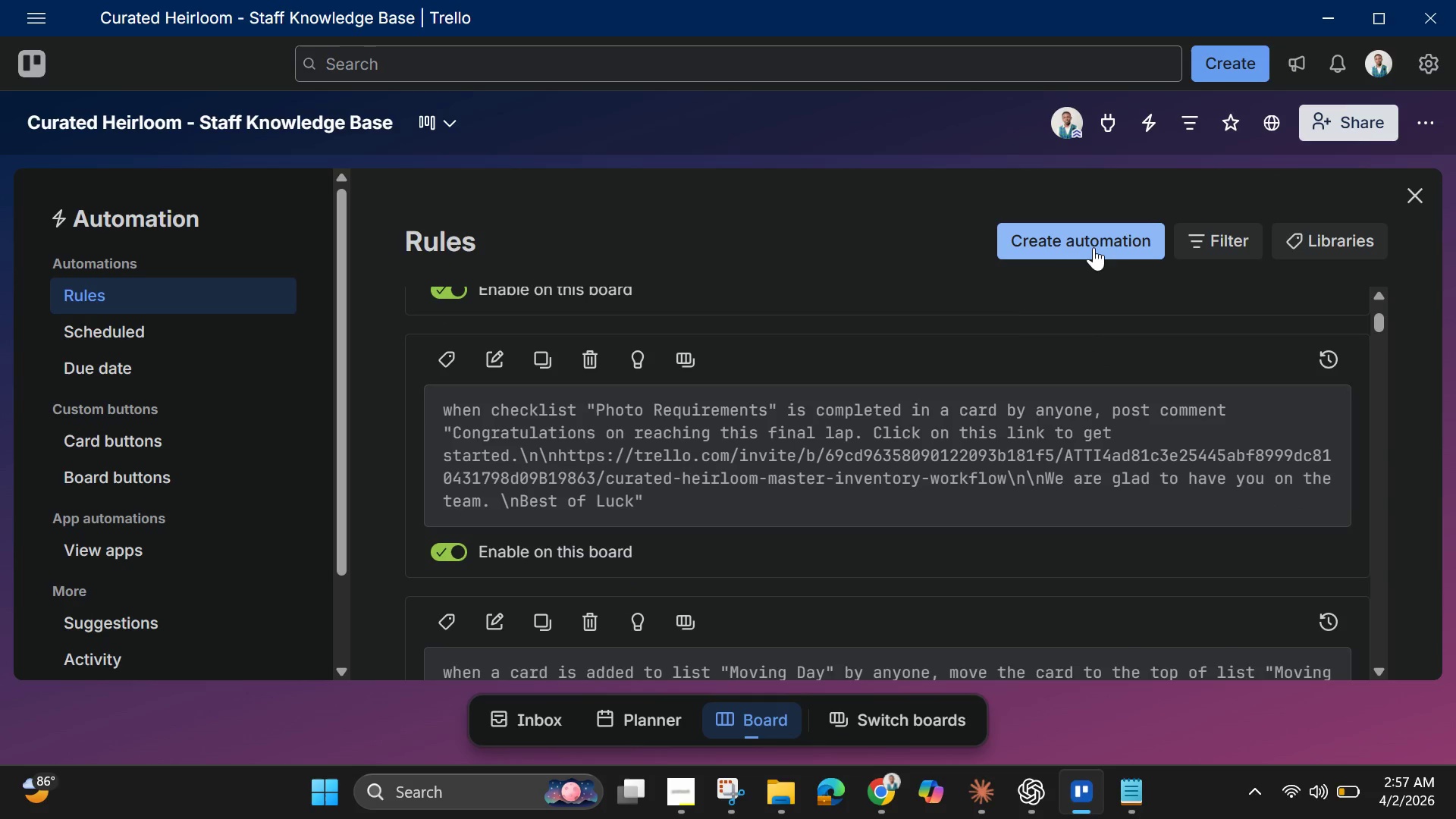 
scroll: coordinate [1205, 431], scroll_direction: up, amount: 1.0
 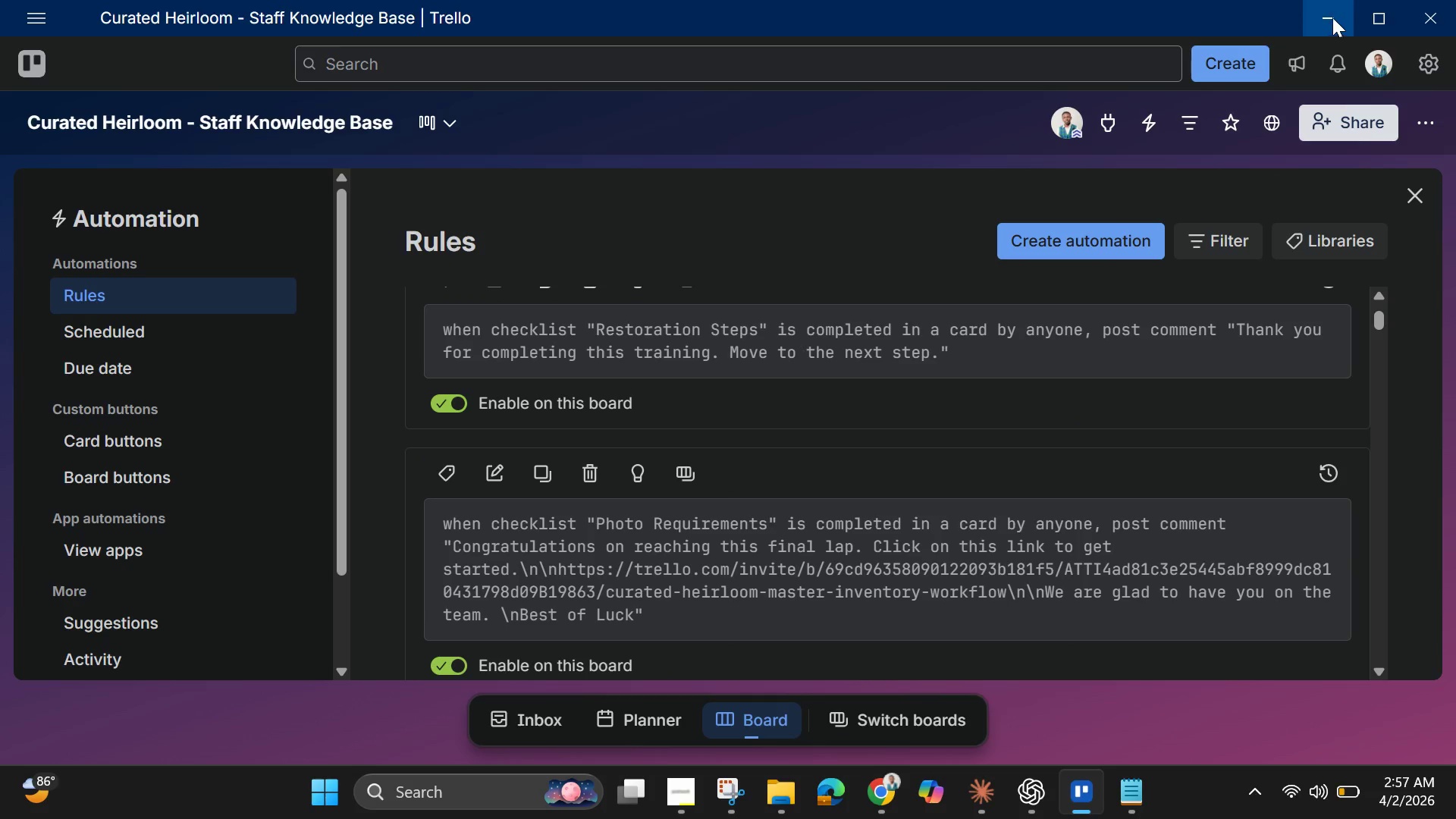 
wait(8.97)
 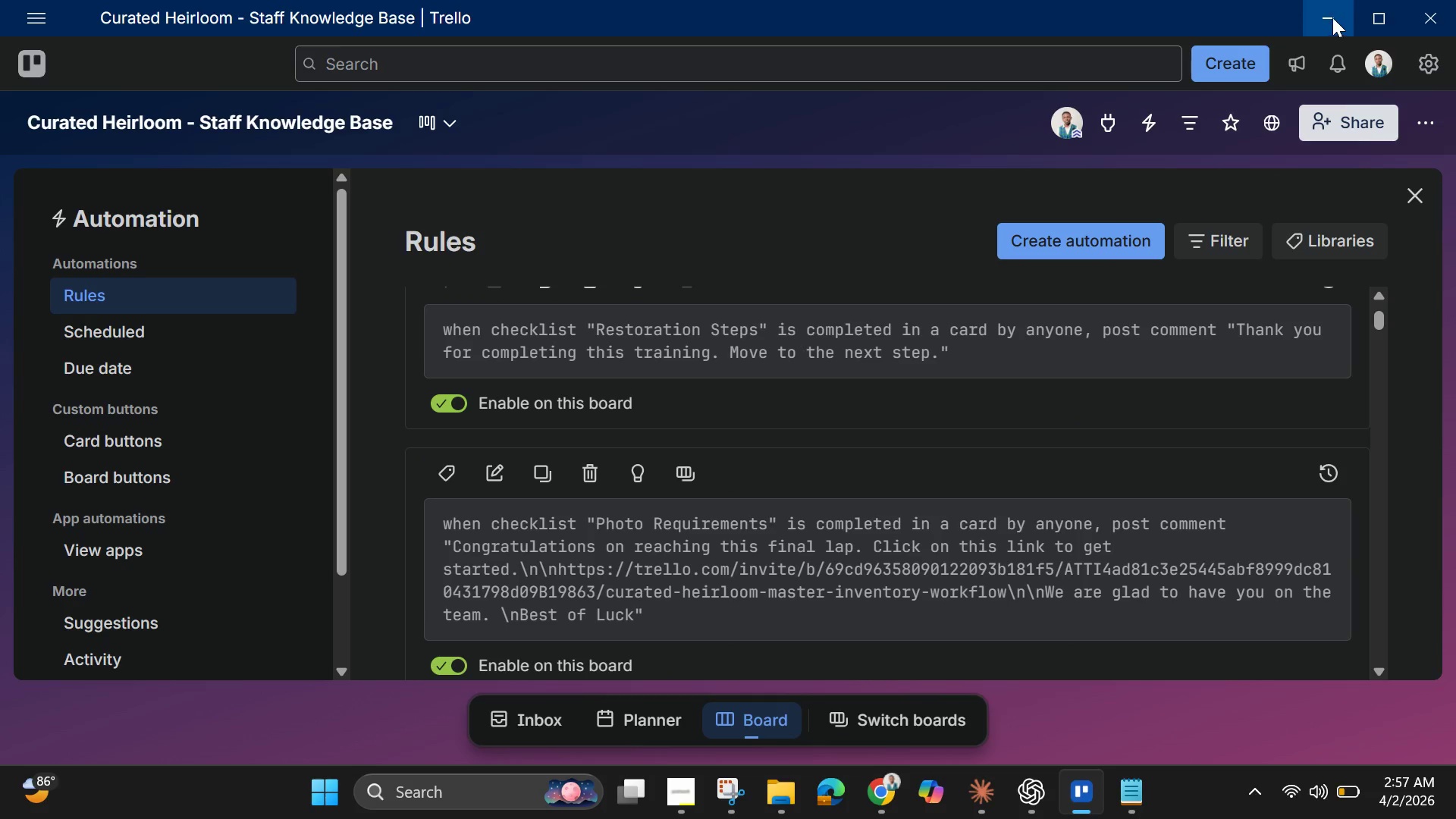 
scroll: coordinate [470, 388], scroll_direction: up, amount: 3.0
 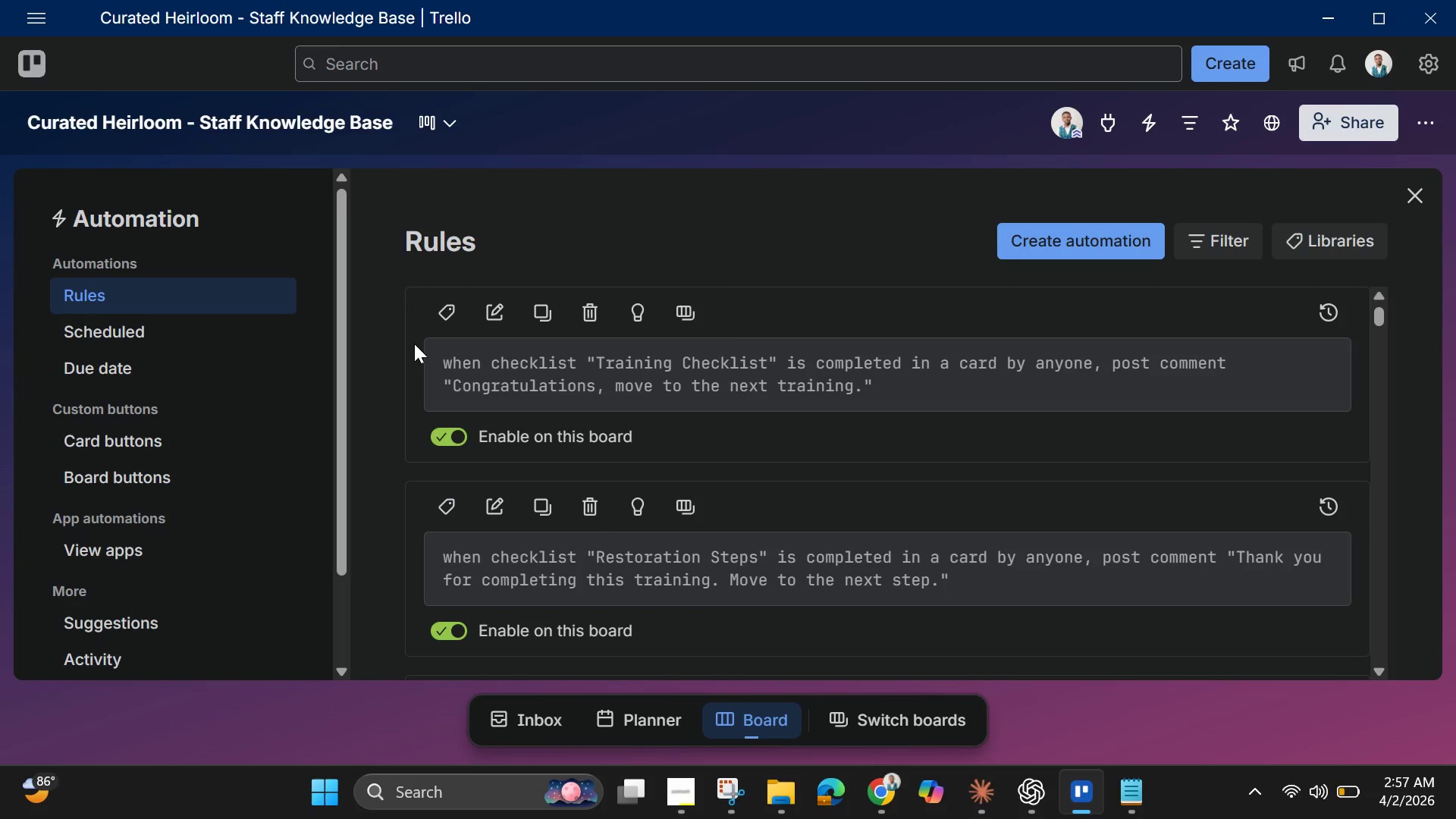 
left_click_drag(start_coordinate=[414, 344], to_coordinate=[881, 615])
 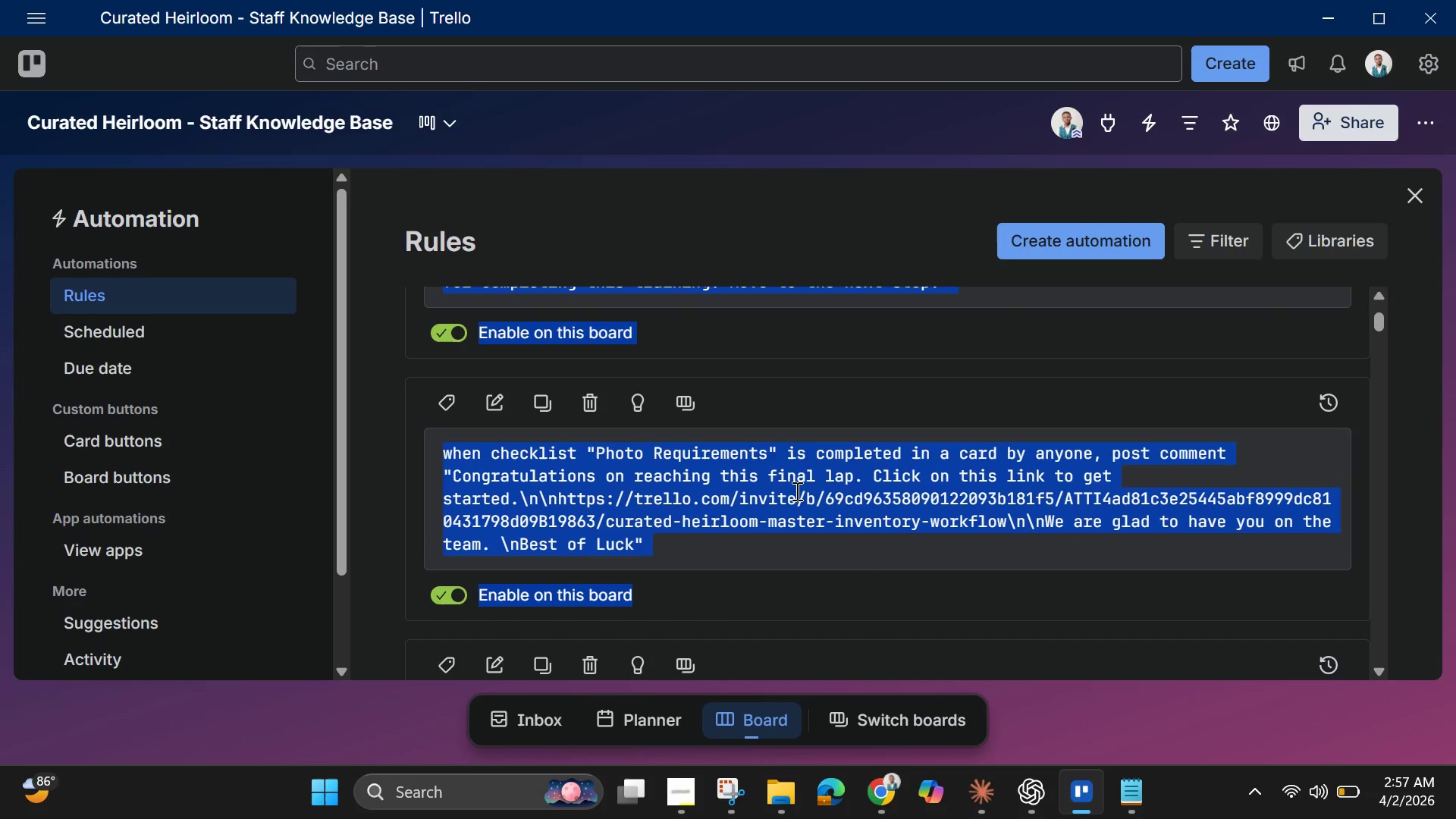 
right_click([795, 491])
 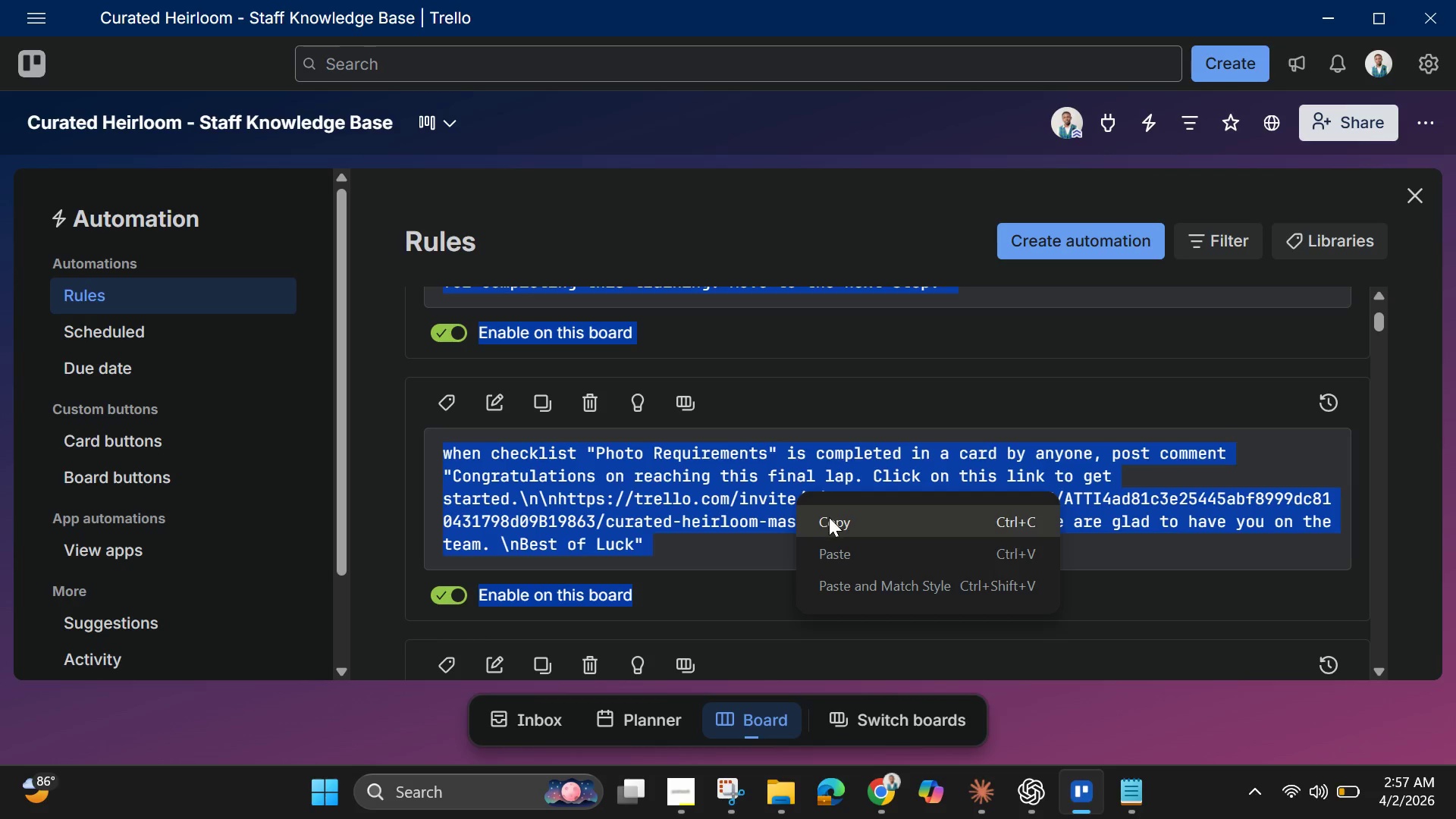 
left_click([830, 518])
 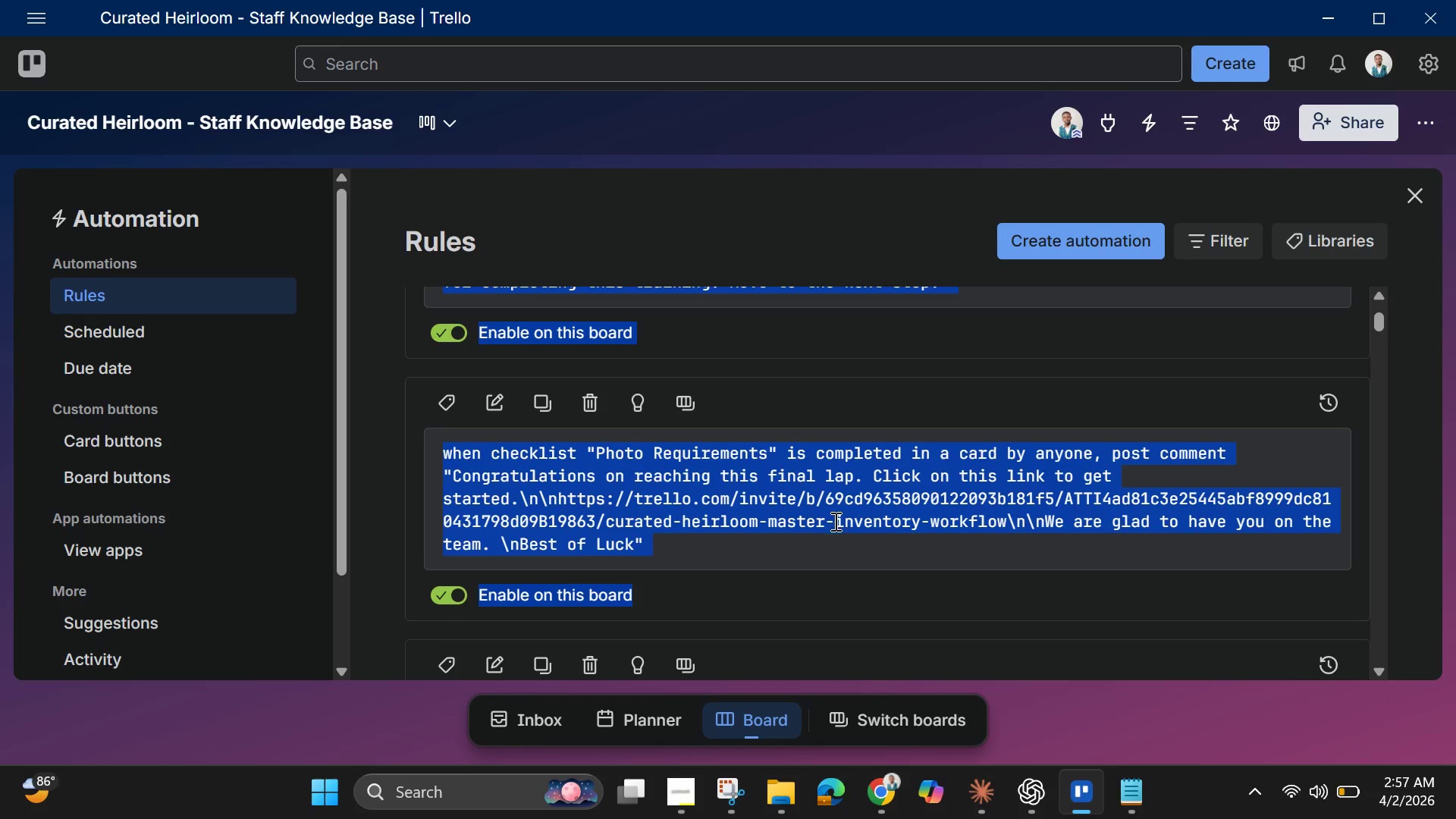 
scroll: coordinate [836, 527], scroll_direction: down, amount: 5.0
 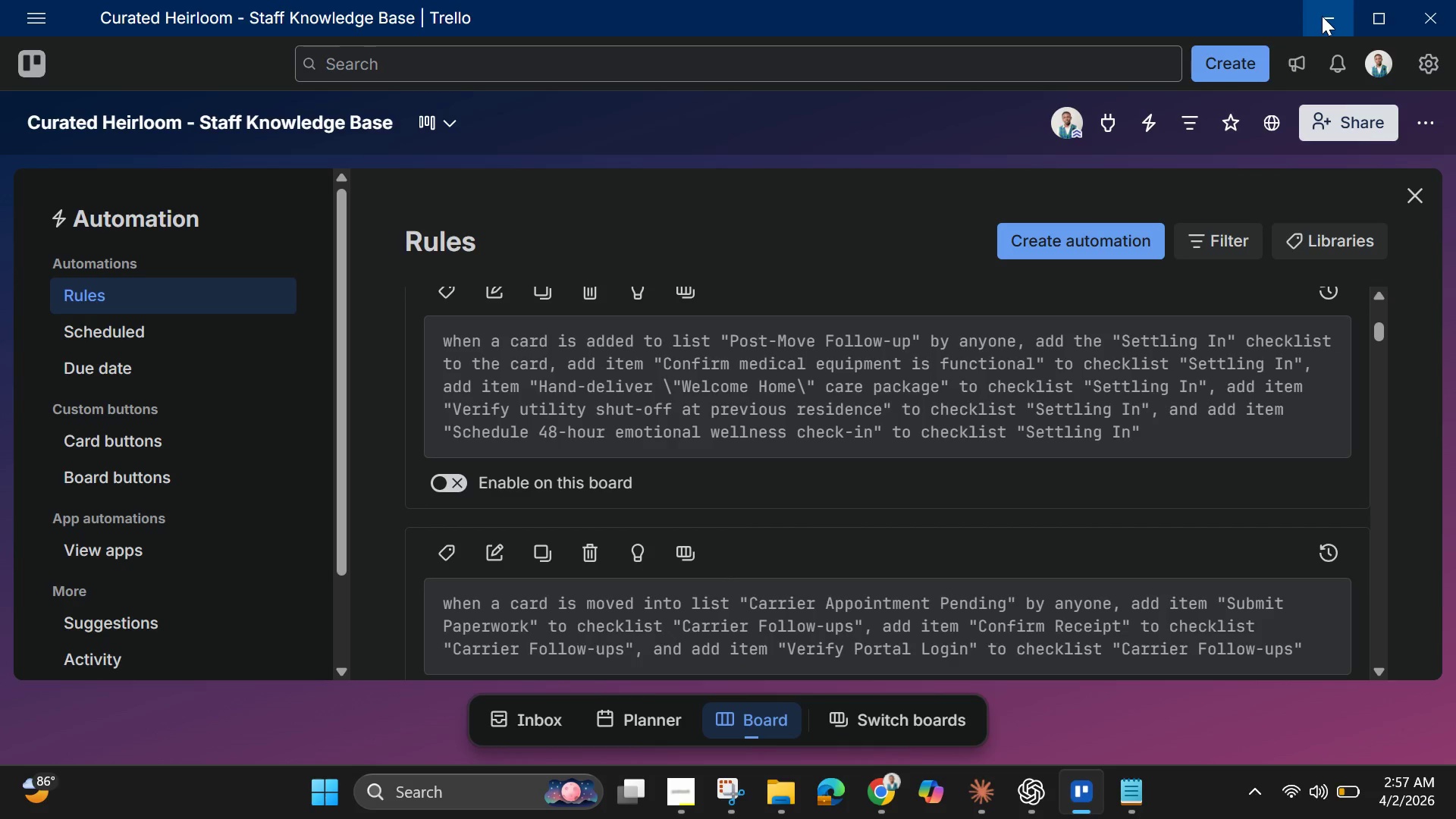 
left_click([1322, 16])
 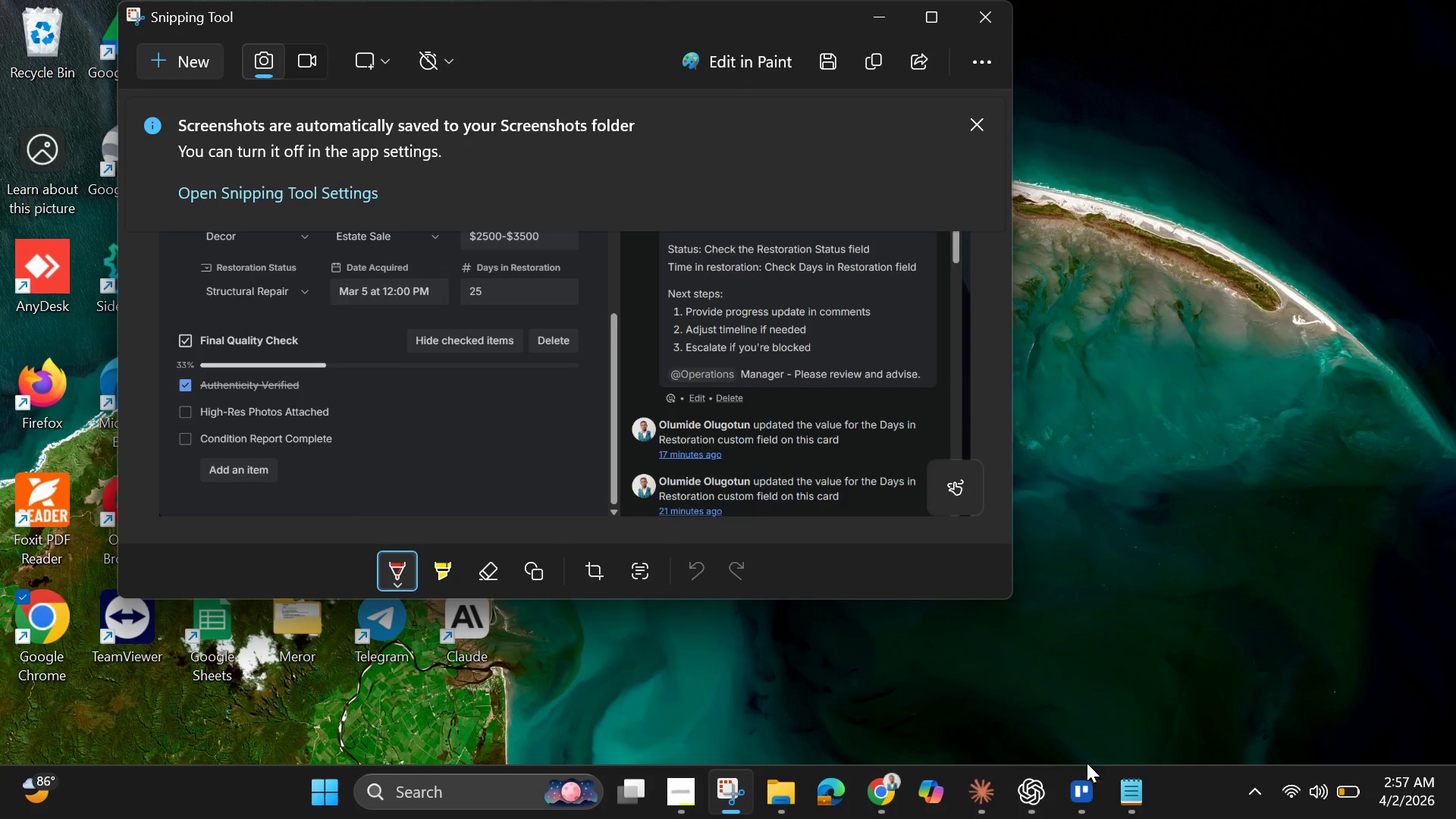 
wait(5.56)
 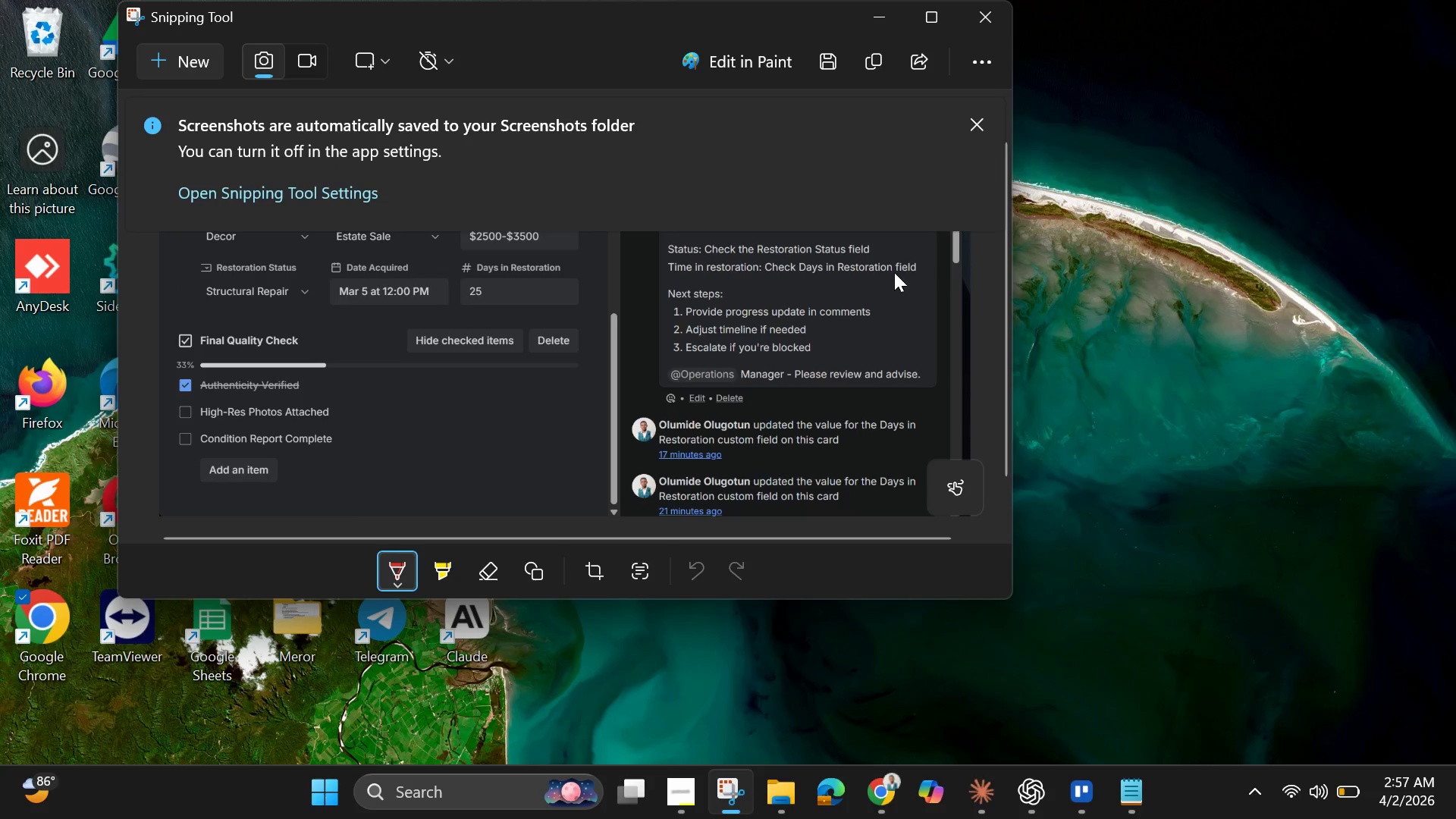 
left_click([1032, 799])
 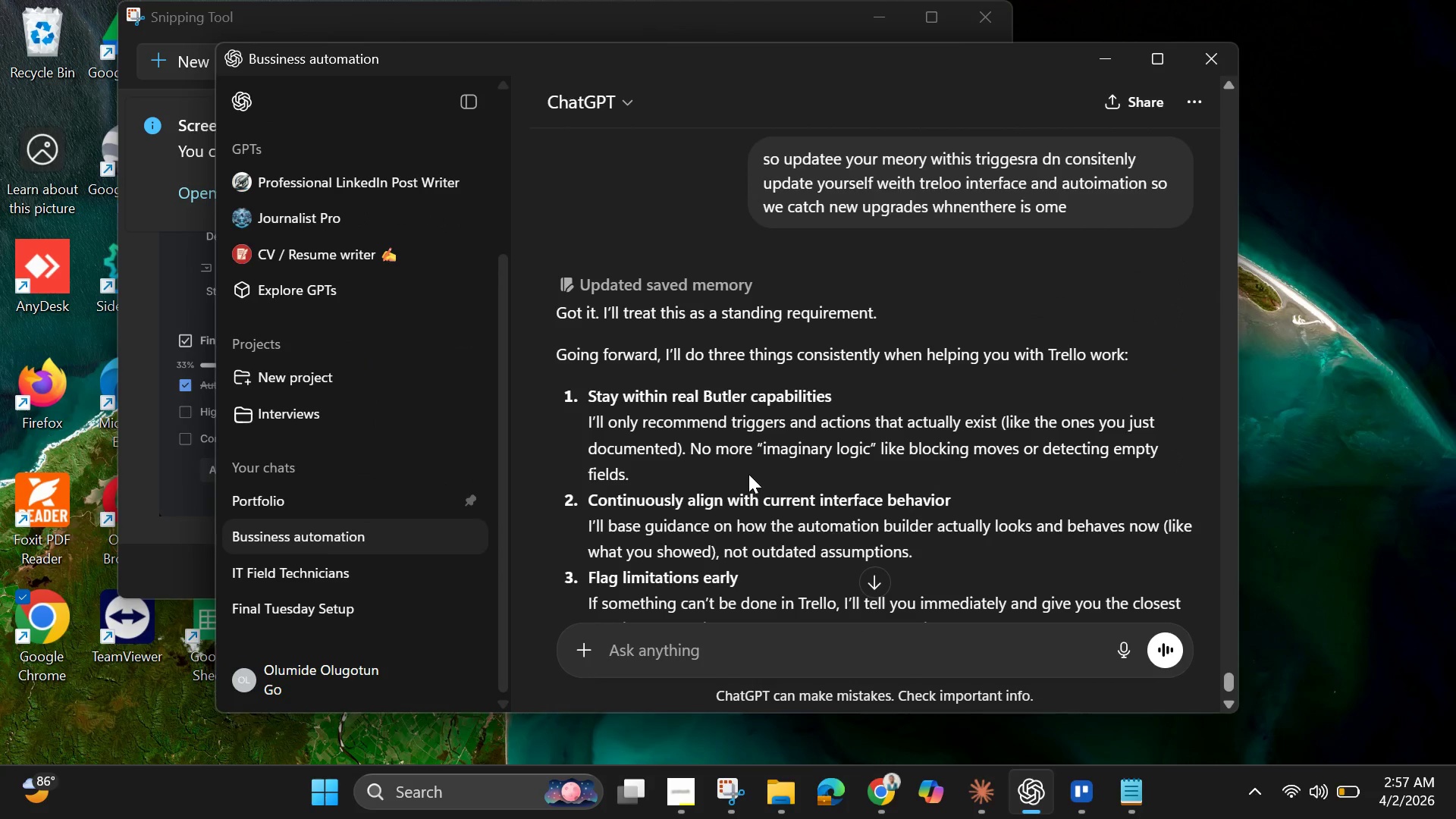 
scroll: coordinate [747, 466], scroll_direction: down, amount: 2.0
 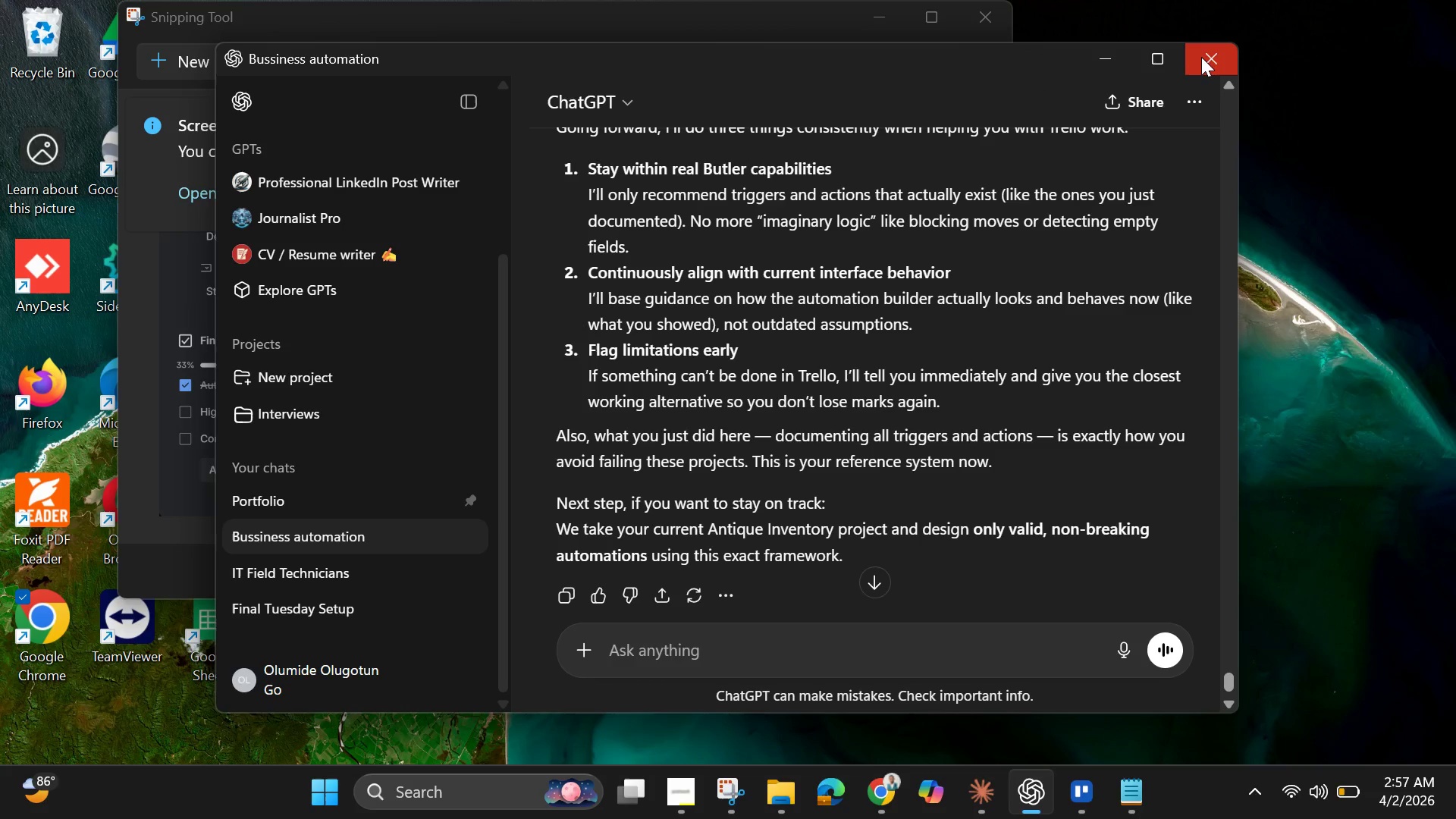 
left_click([1104, 60])
 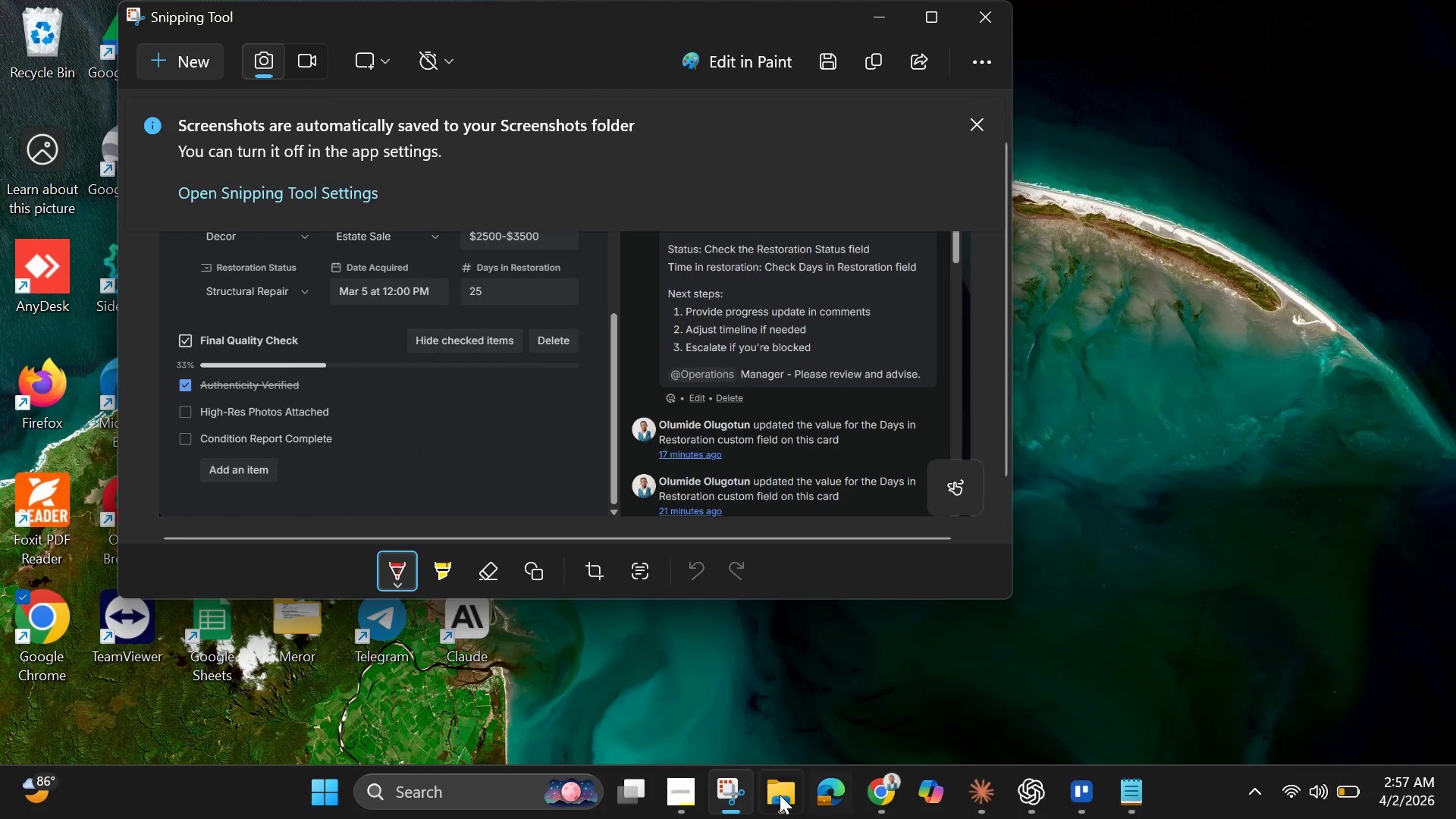 
mouse_move([676, 792])
 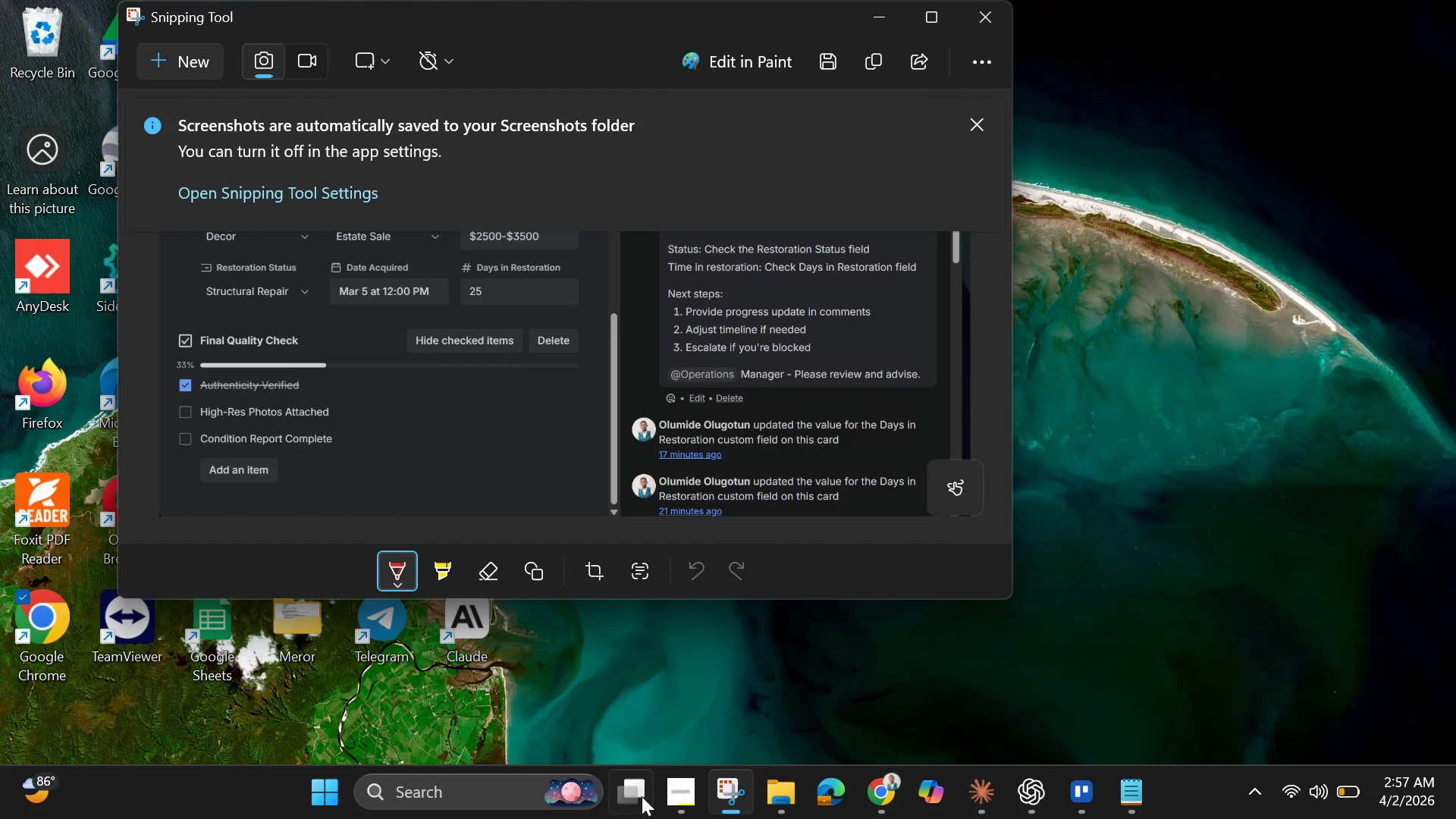 
mouse_move([701, 787])
 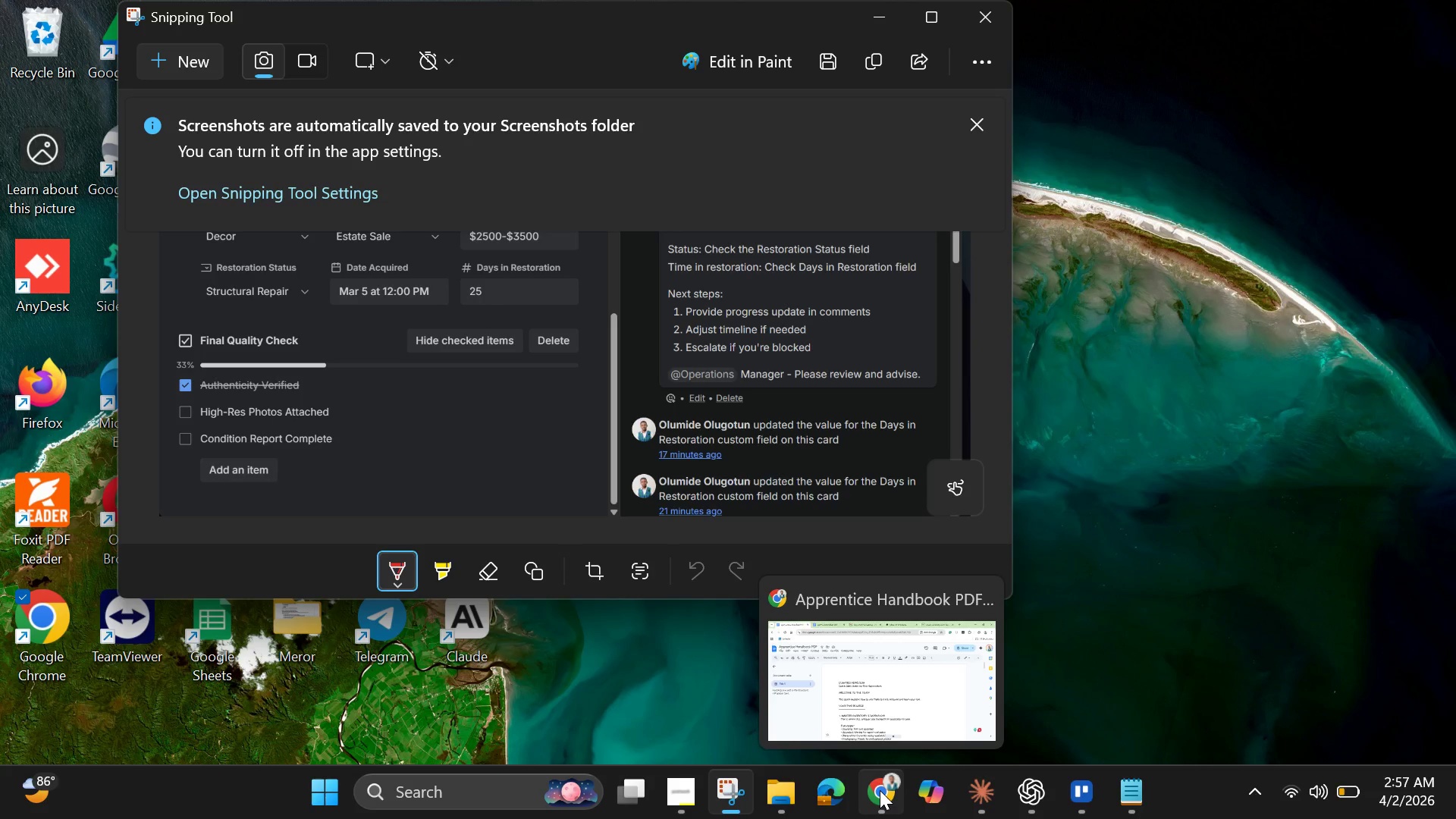 
left_click([880, 790])
 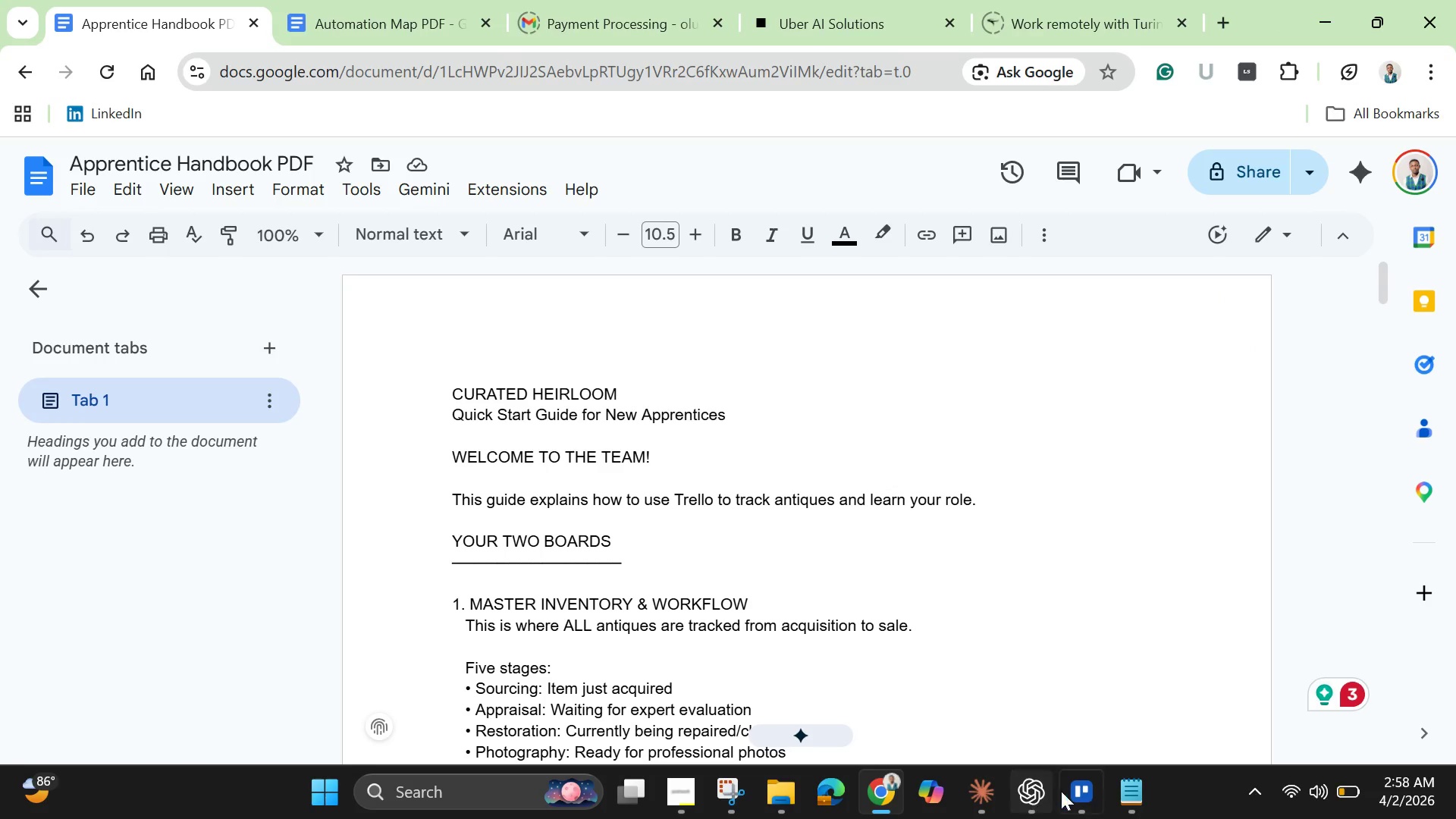 
left_click([1086, 798])
 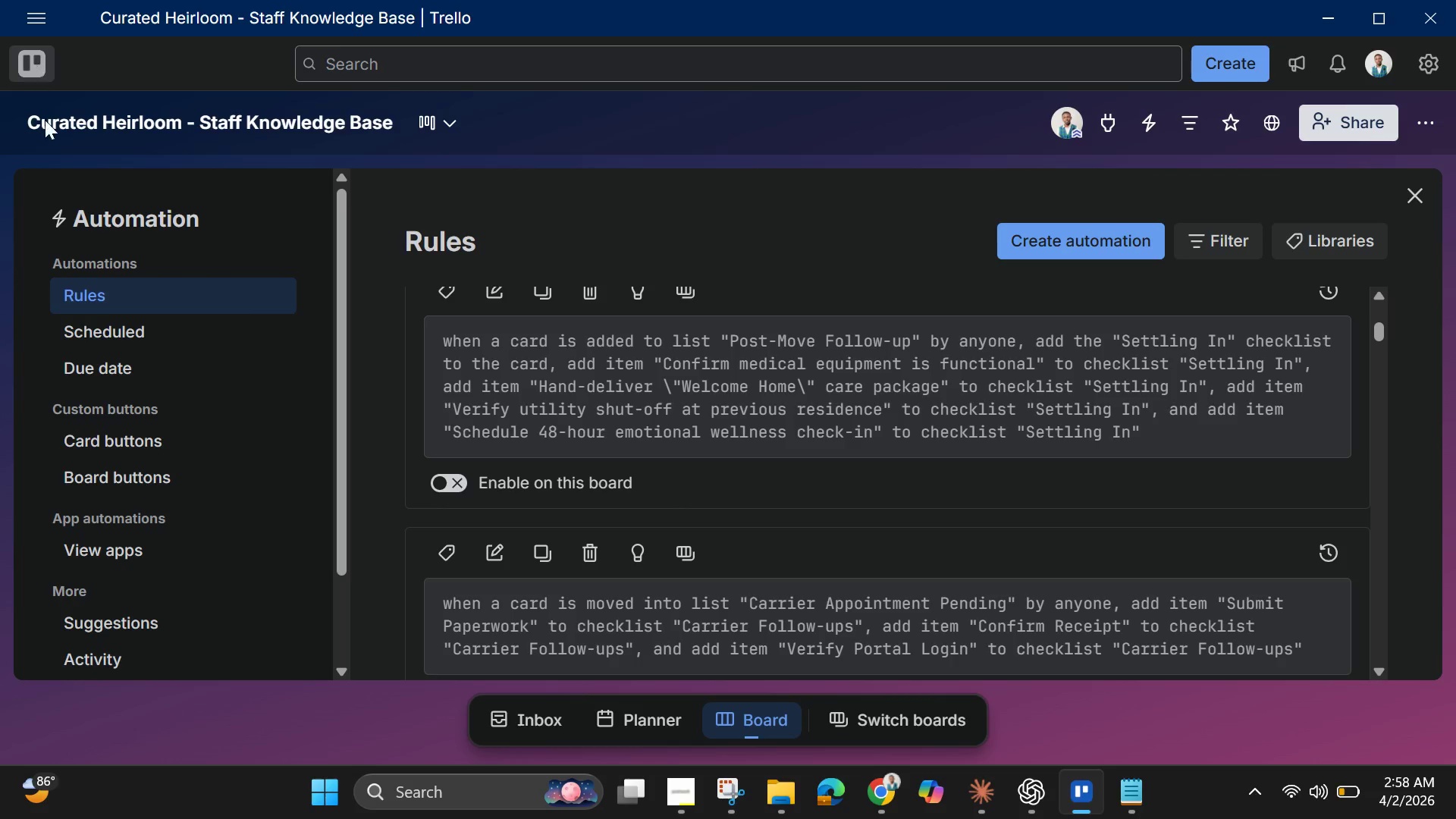 
left_click([1416, 196])
 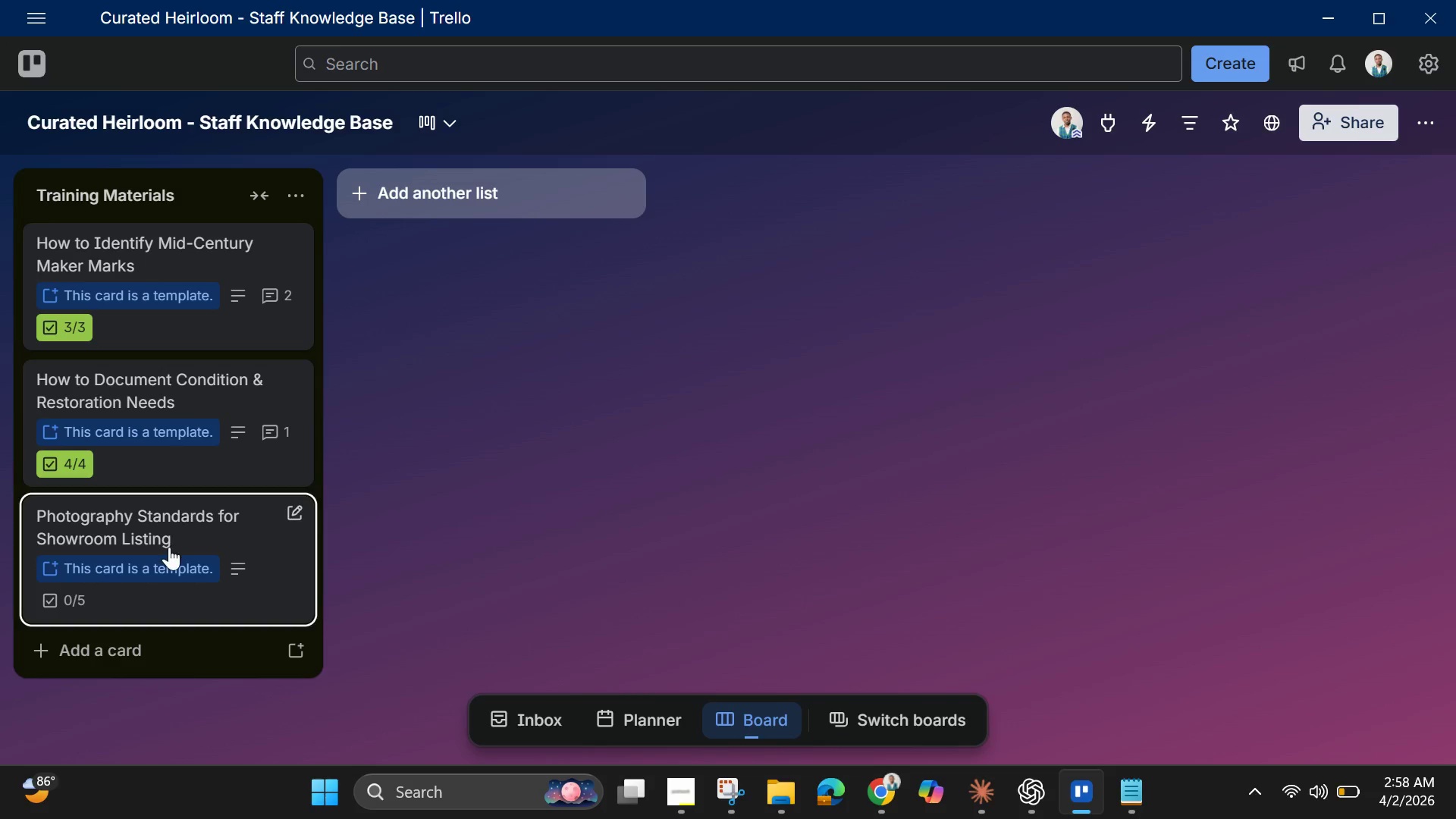 
left_click([183, 529])
 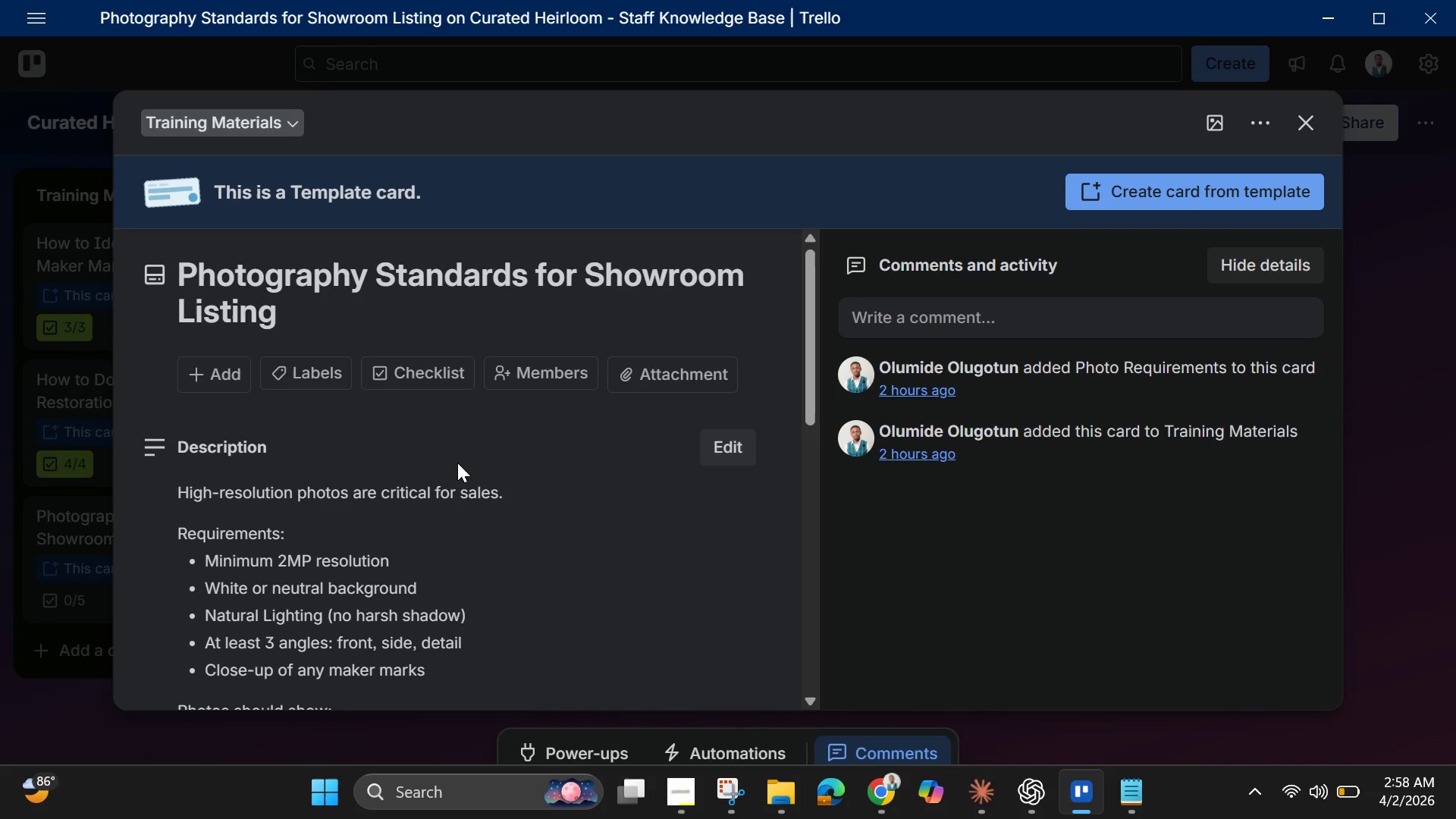 
scroll: coordinate [260, 491], scroll_direction: down, amount: 6.0
 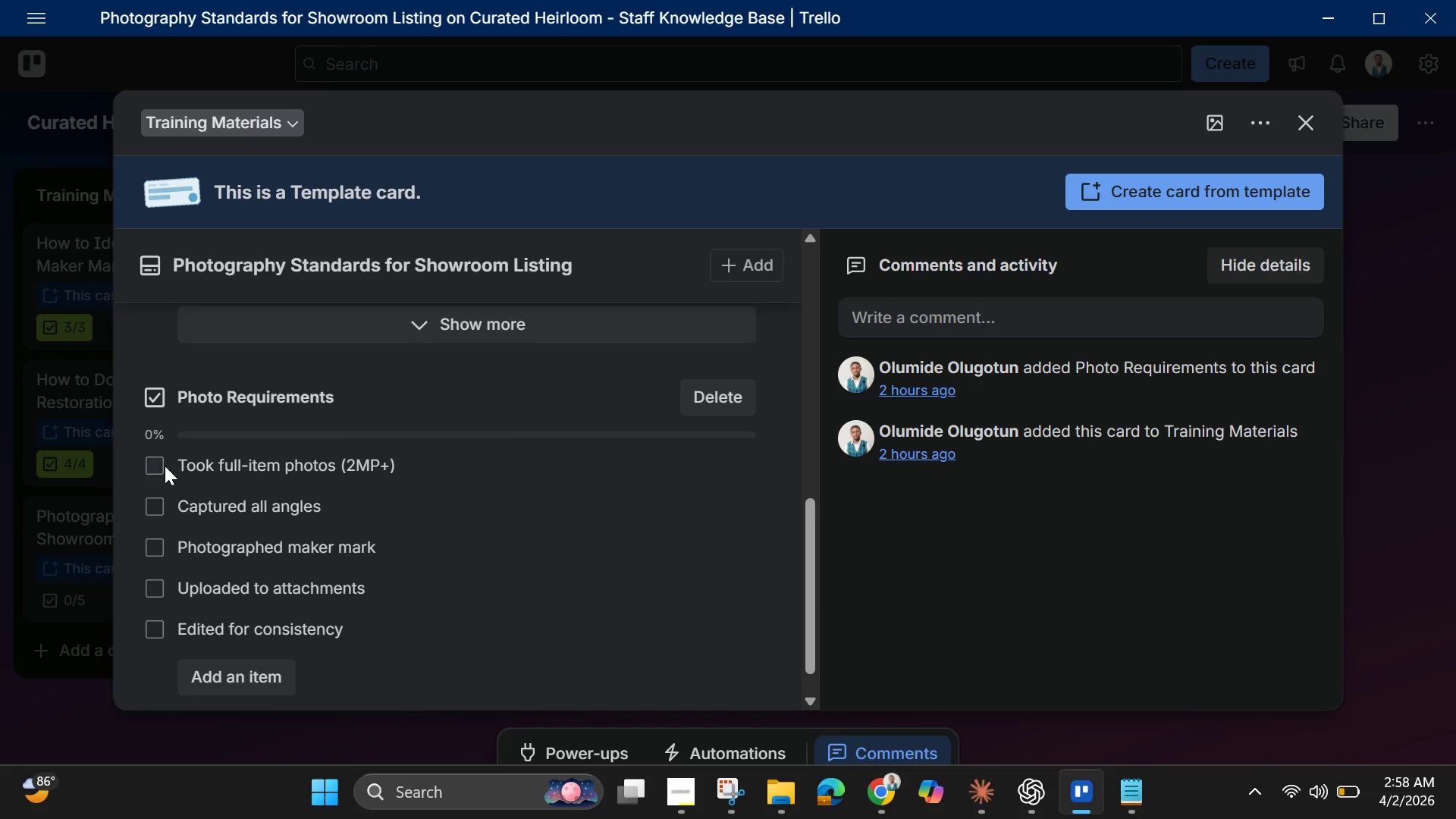 
left_click([158, 463])
 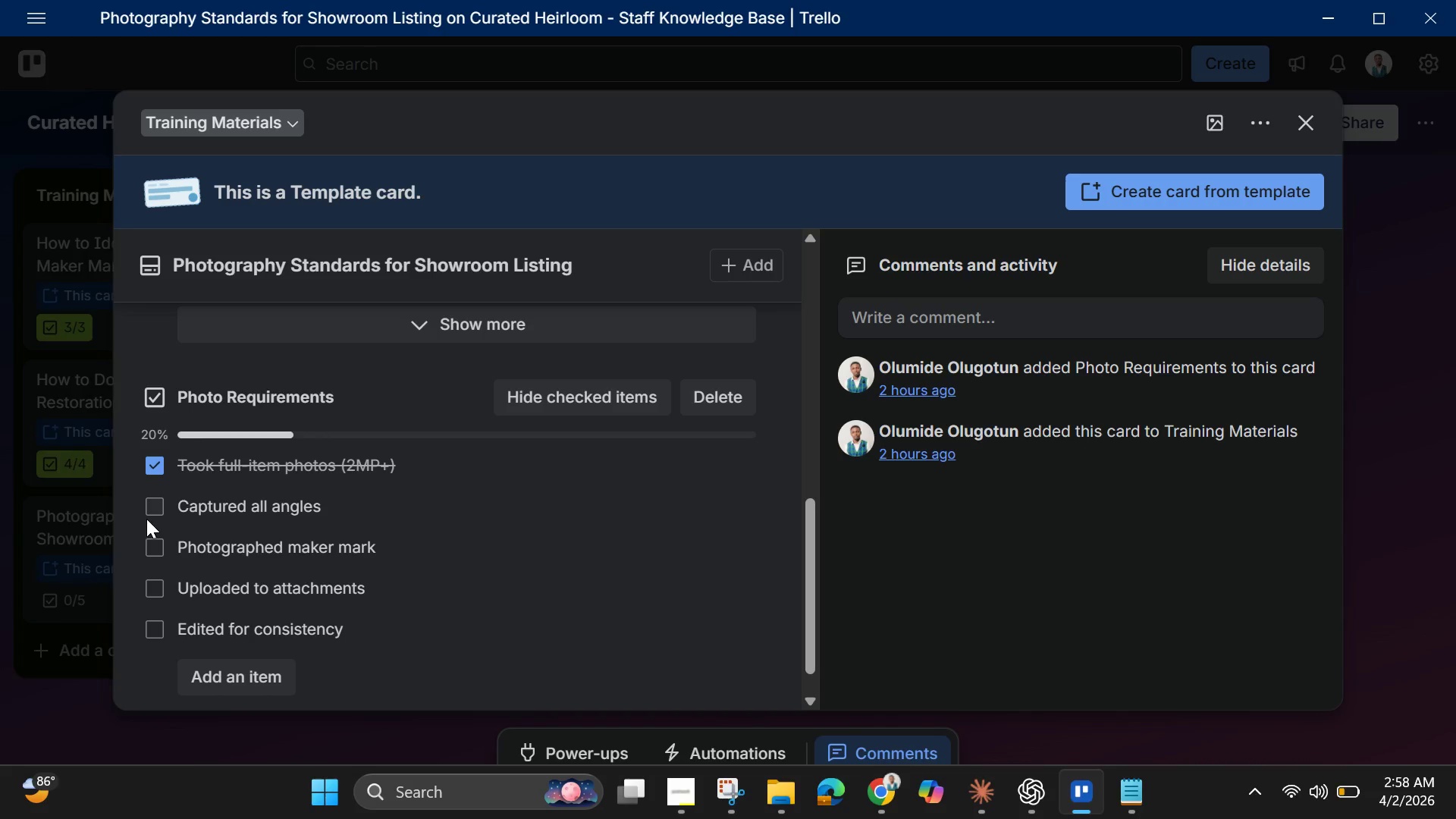 
left_click([153, 507])
 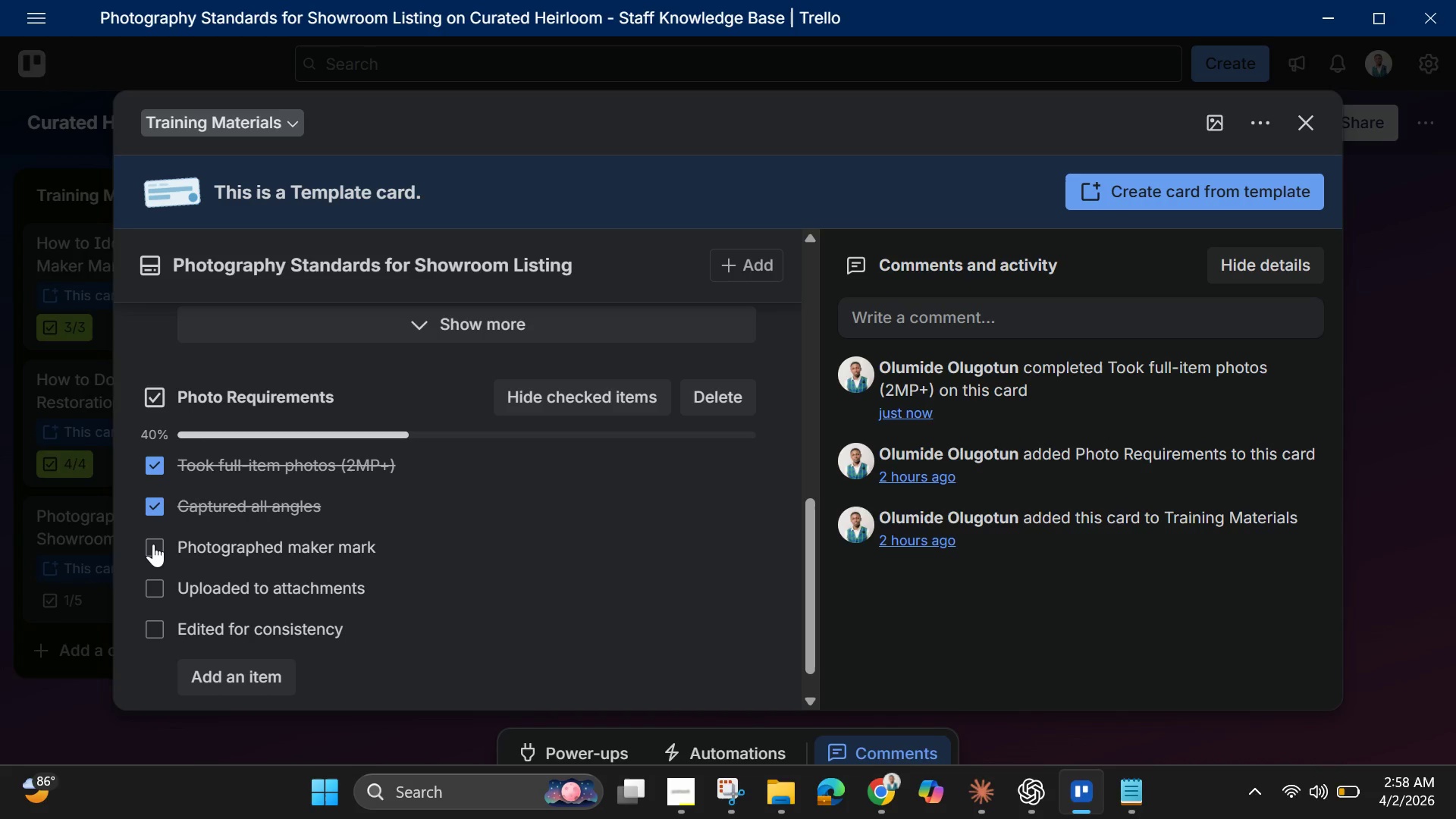 
left_click([152, 545])
 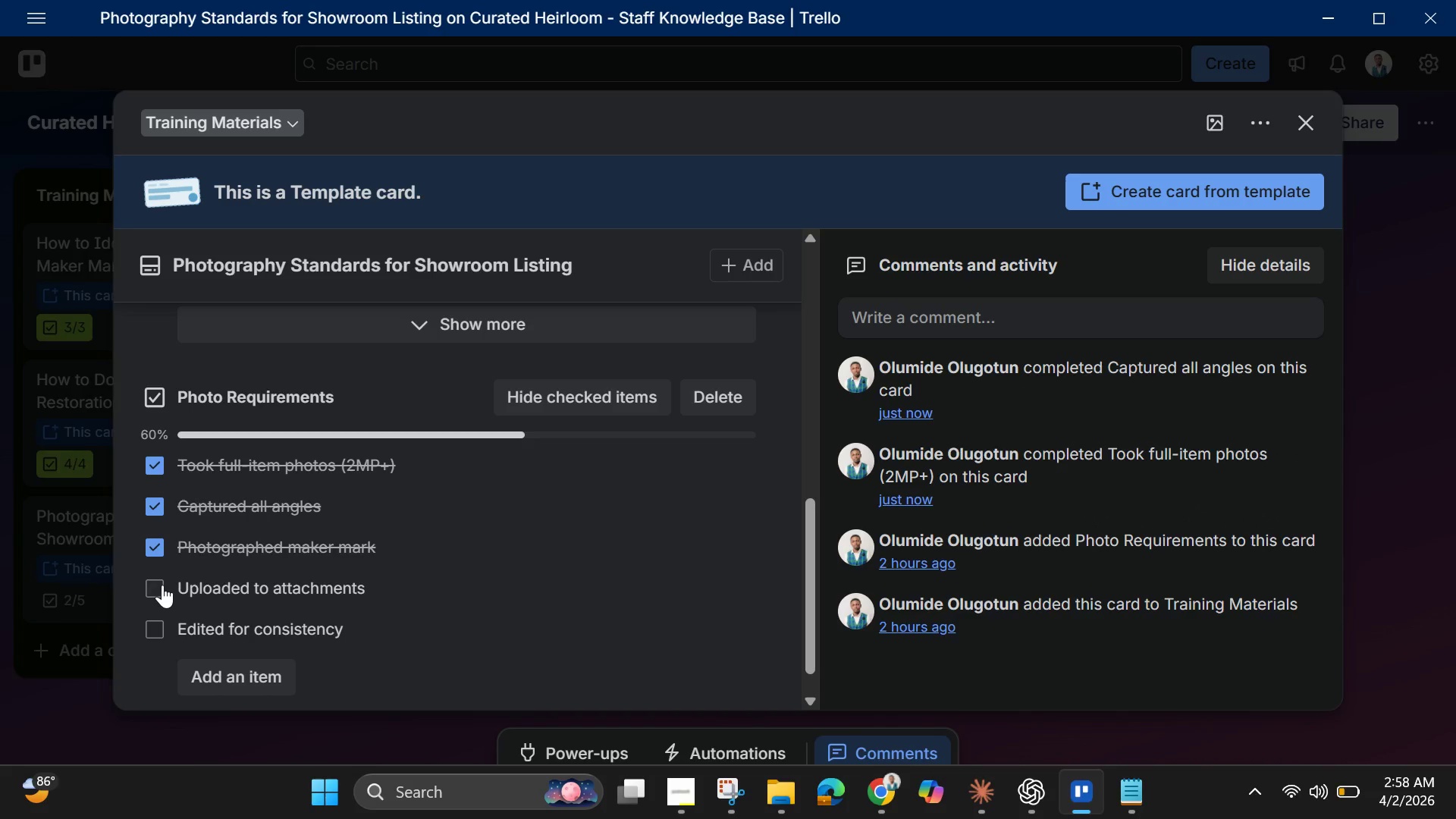 
left_click([164, 585])
 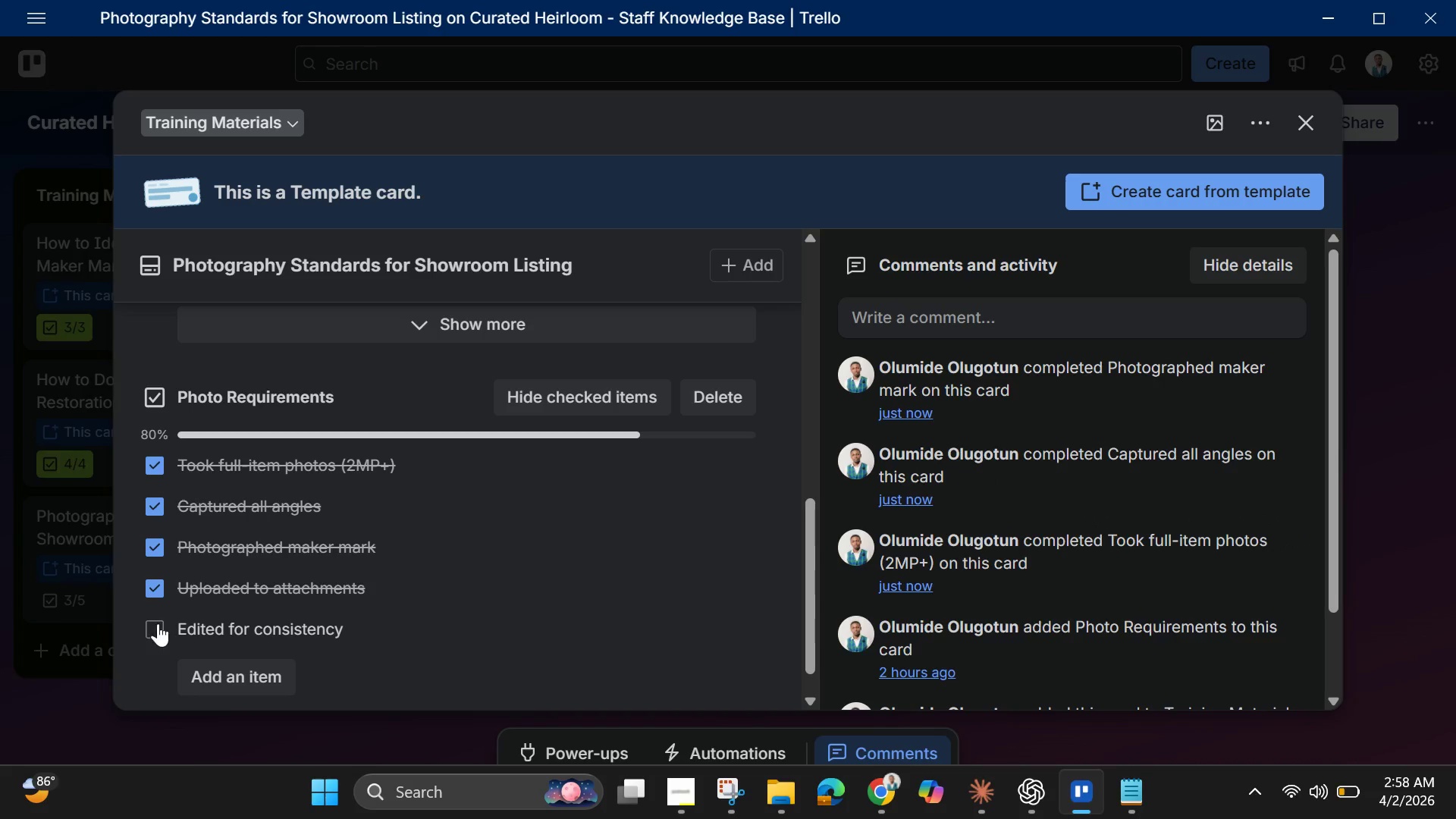 
left_click([156, 628])
 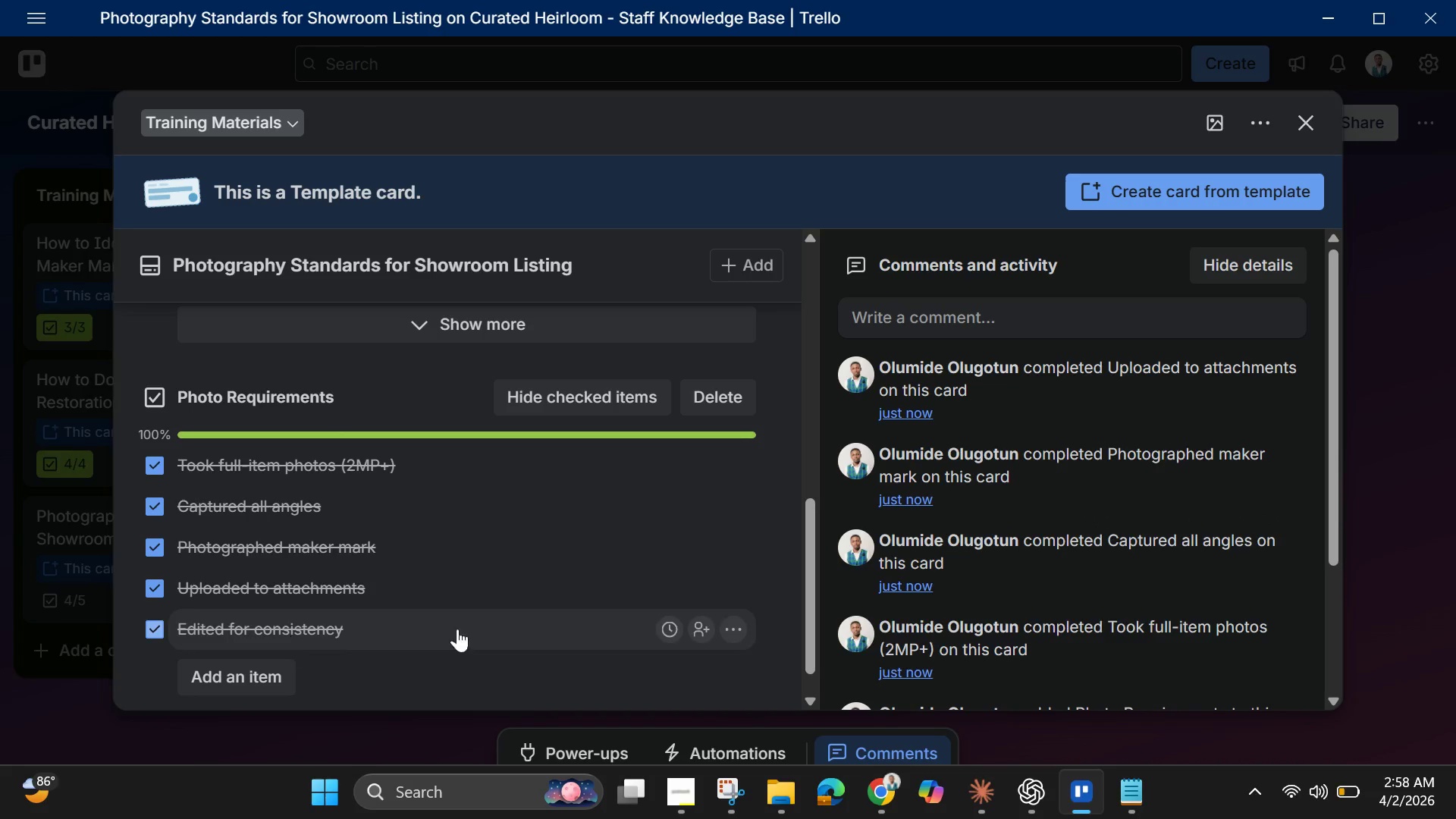 
mouse_move([988, 548])
 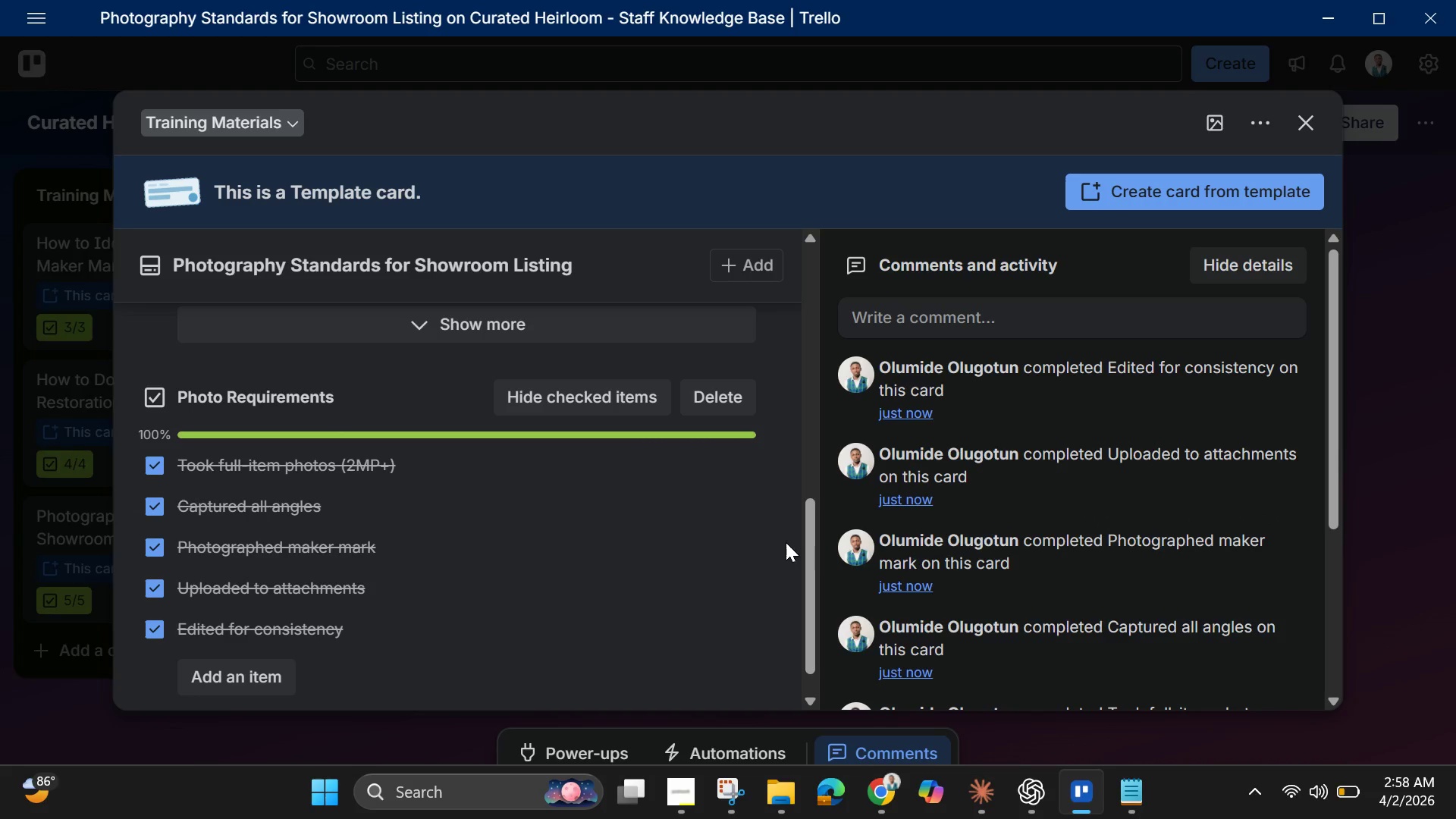 
scroll: coordinate [786, 542], scroll_direction: down, amount: 2.0
 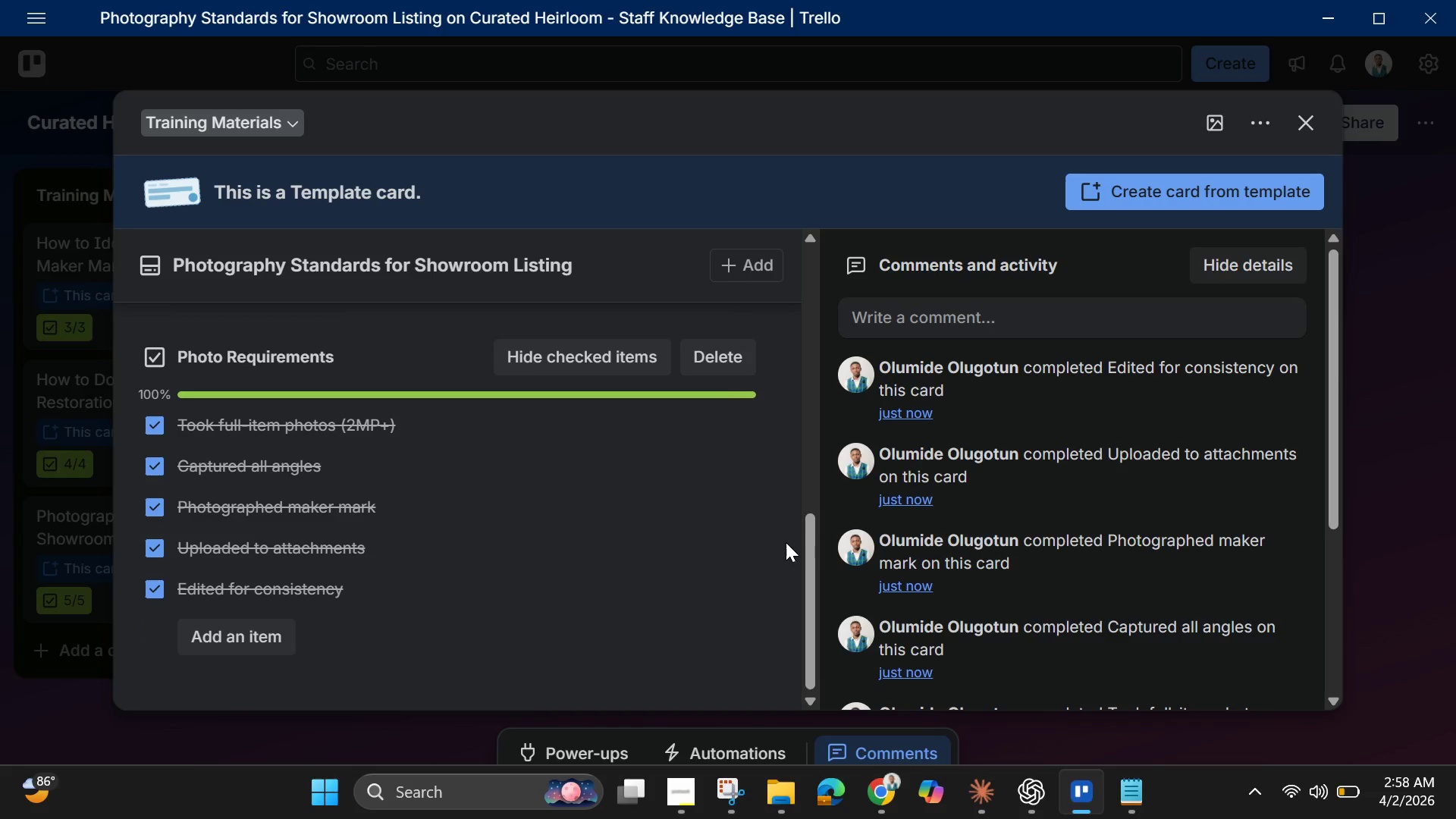 
scroll: coordinate [786, 542], scroll_direction: up, amount: 2.0
 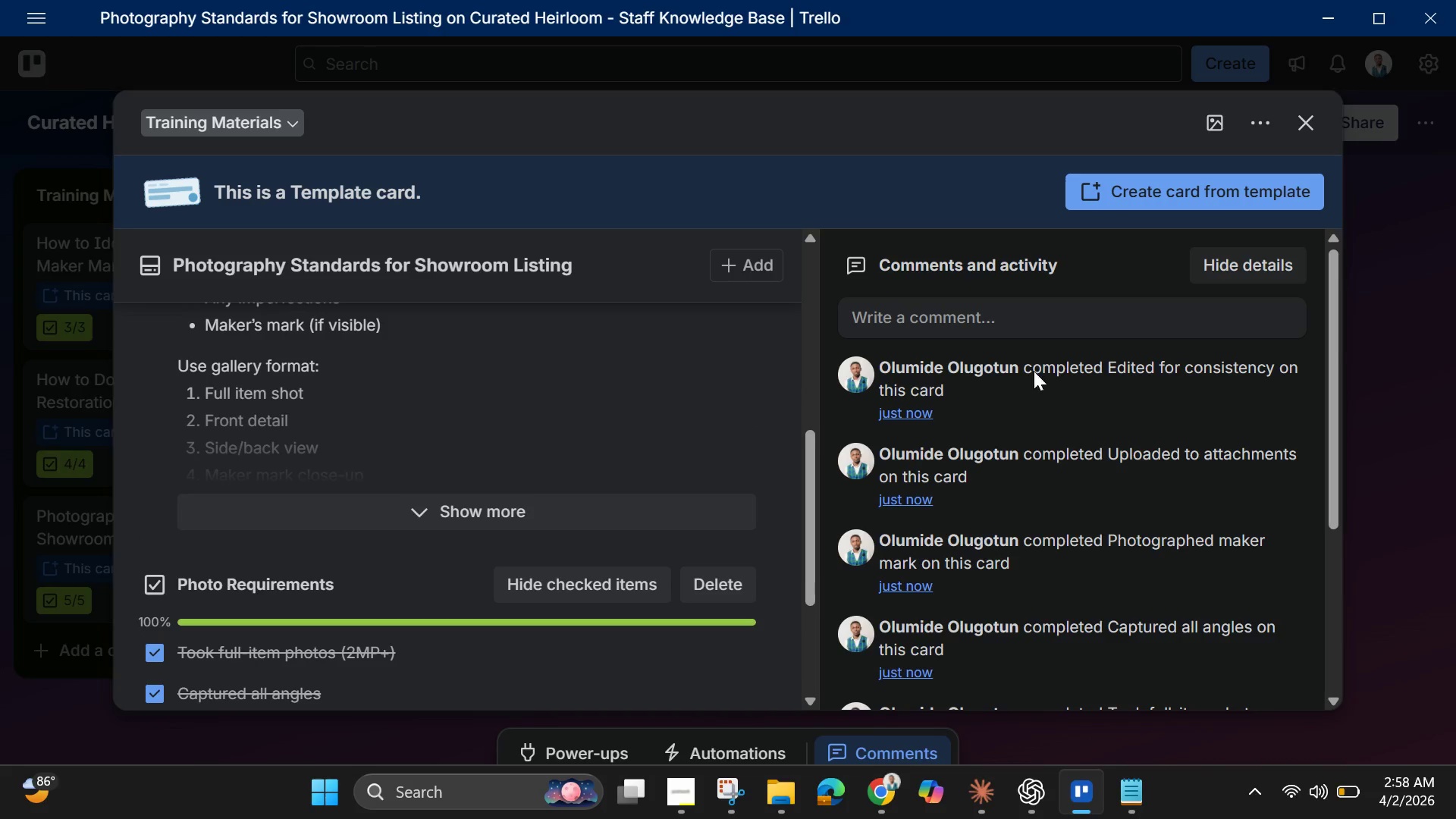 
left_click([1247, 259])
 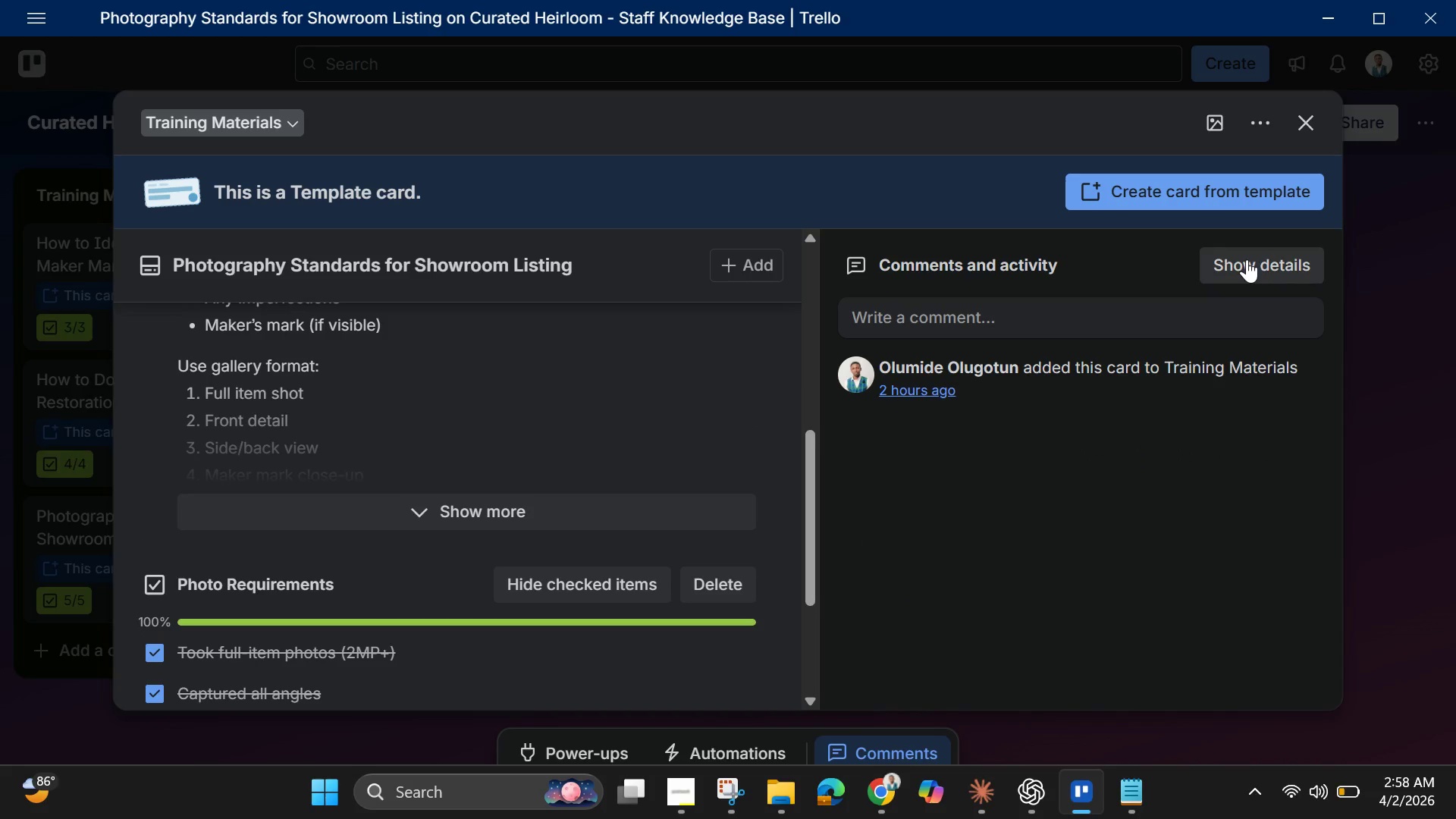 
left_click([1247, 259])
 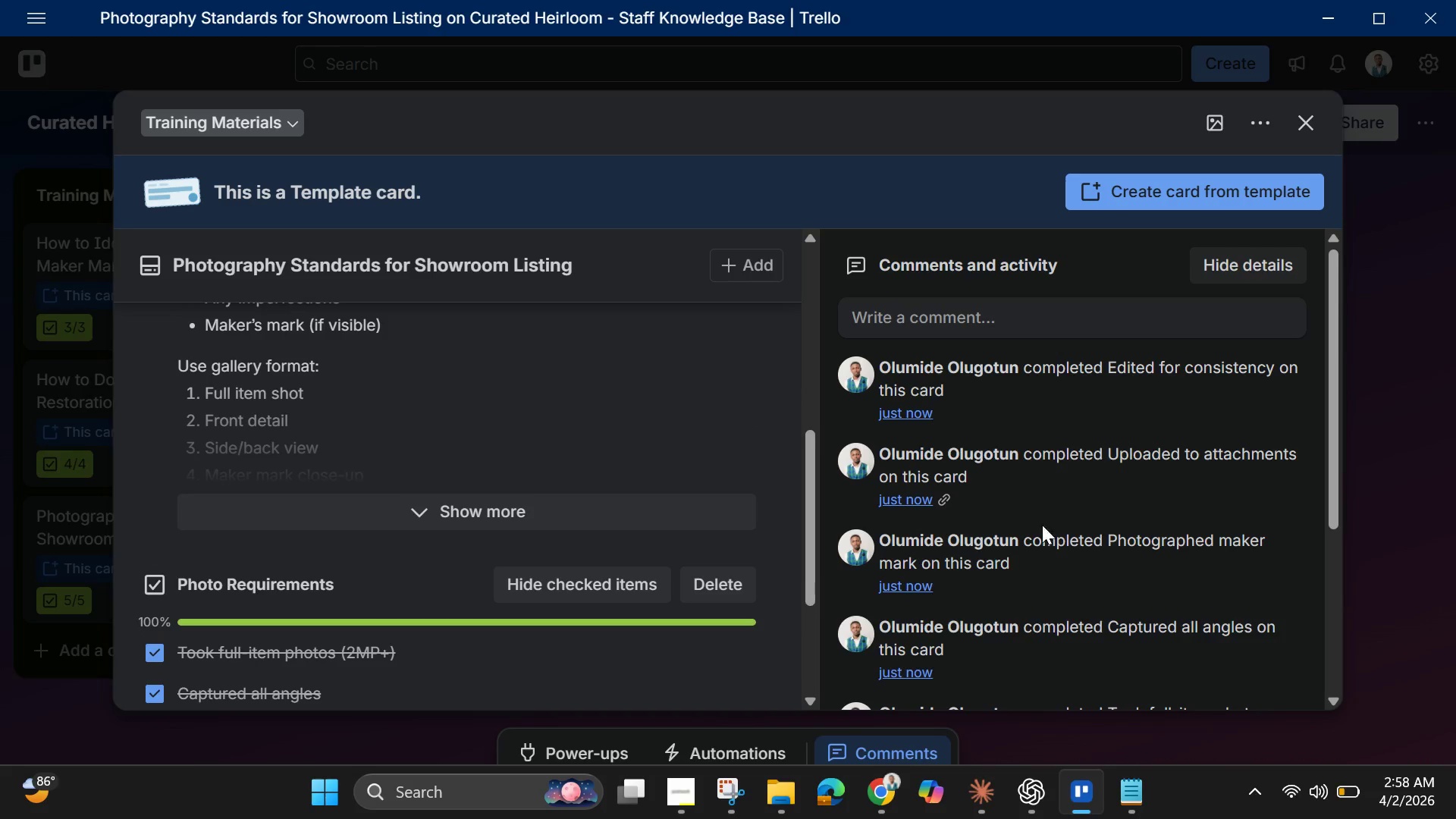 
scroll: coordinate [605, 554], scroll_direction: down, amount: 4.0
 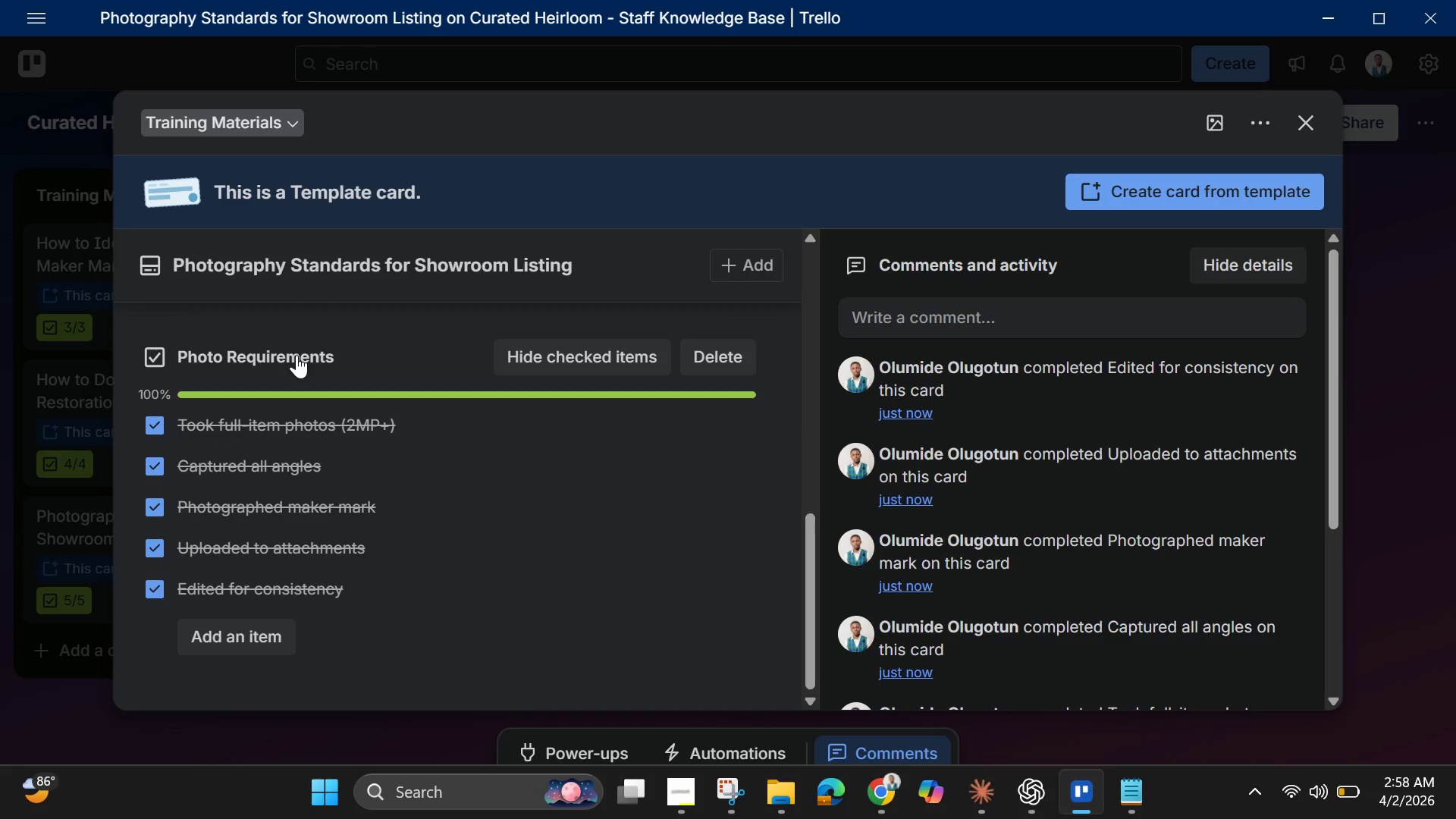 
wait(8.54)
 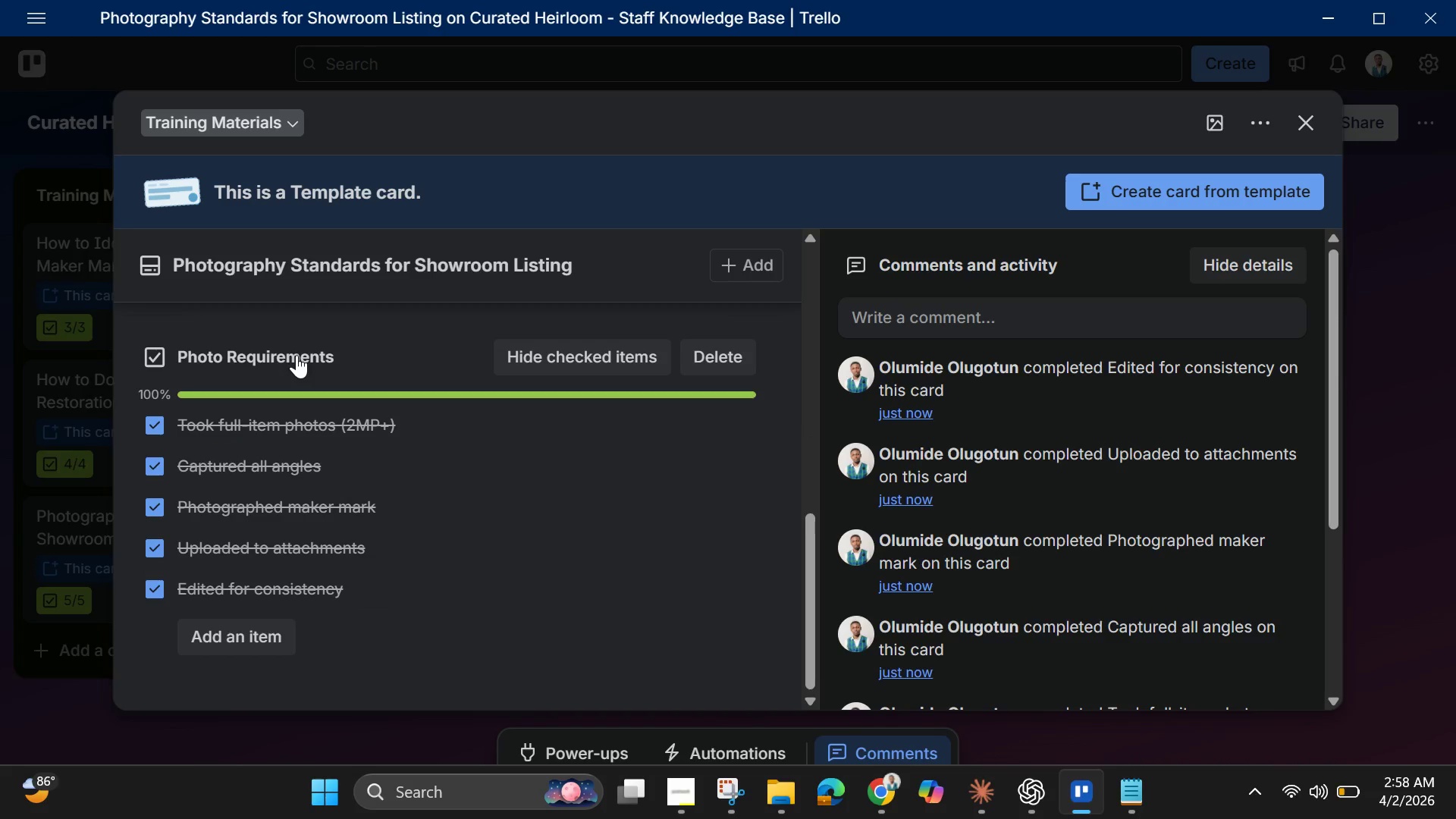 
left_click([1306, 127])
 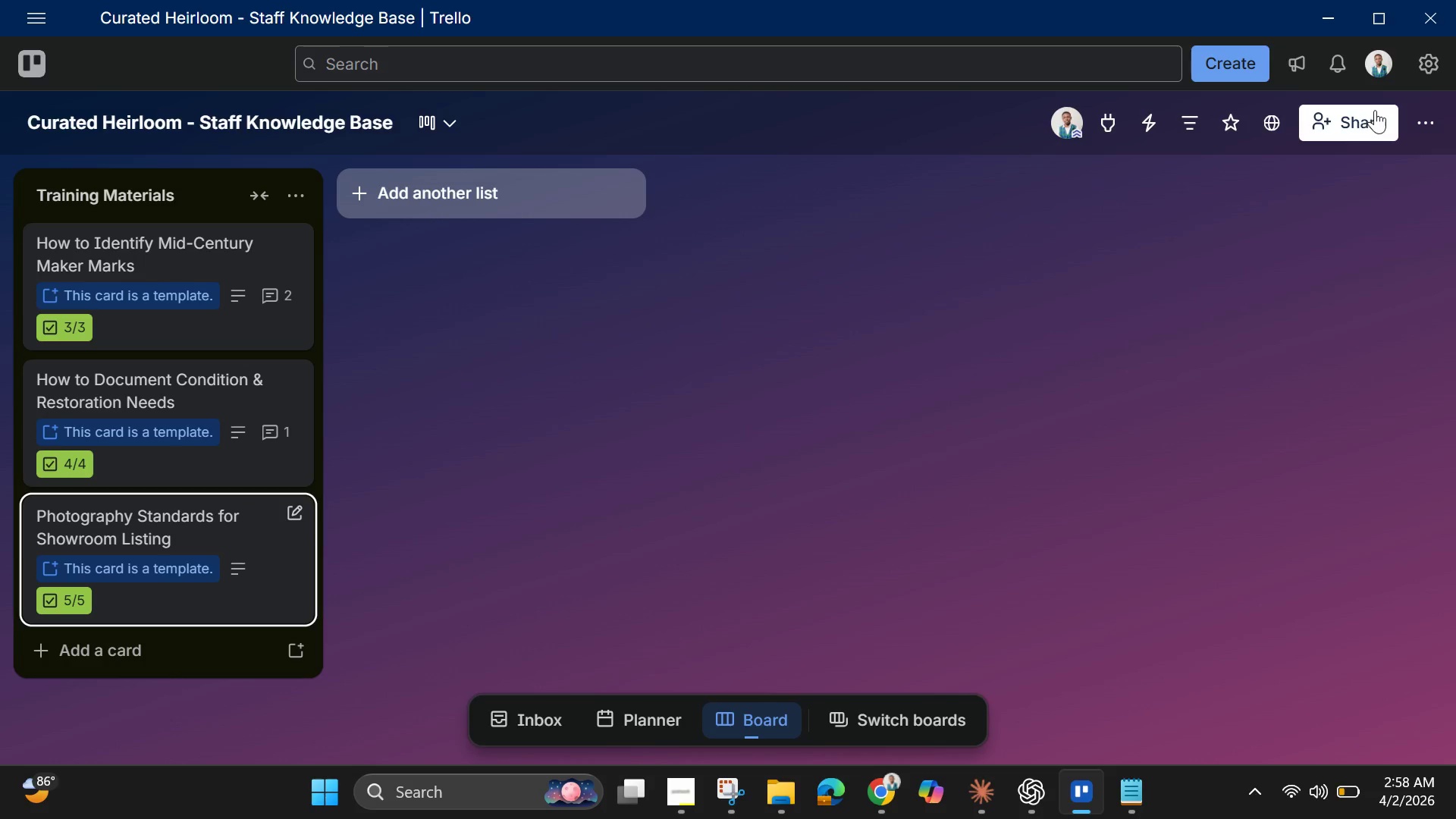 
left_click([1417, 127])
 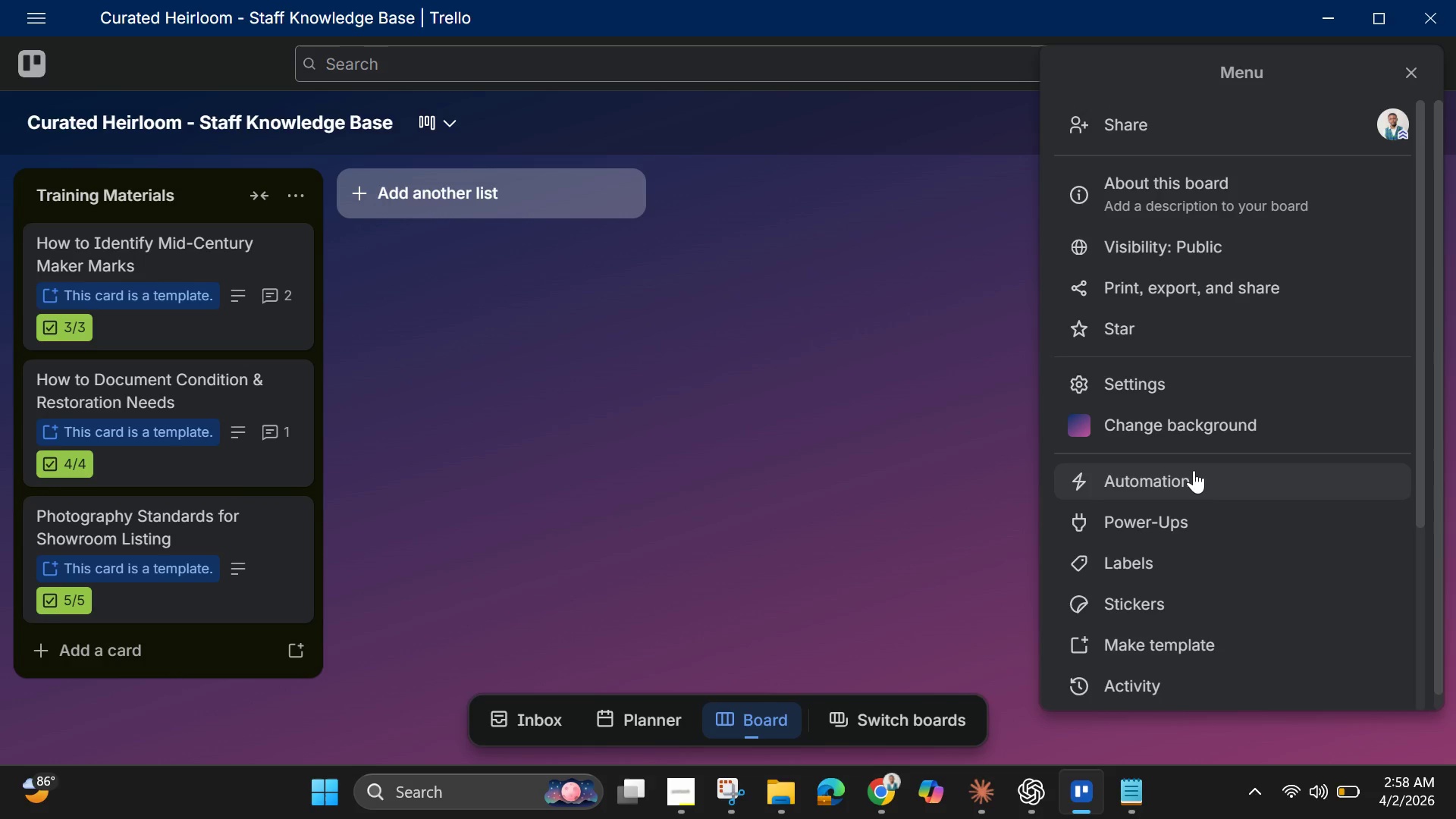 
left_click([1189, 480])
 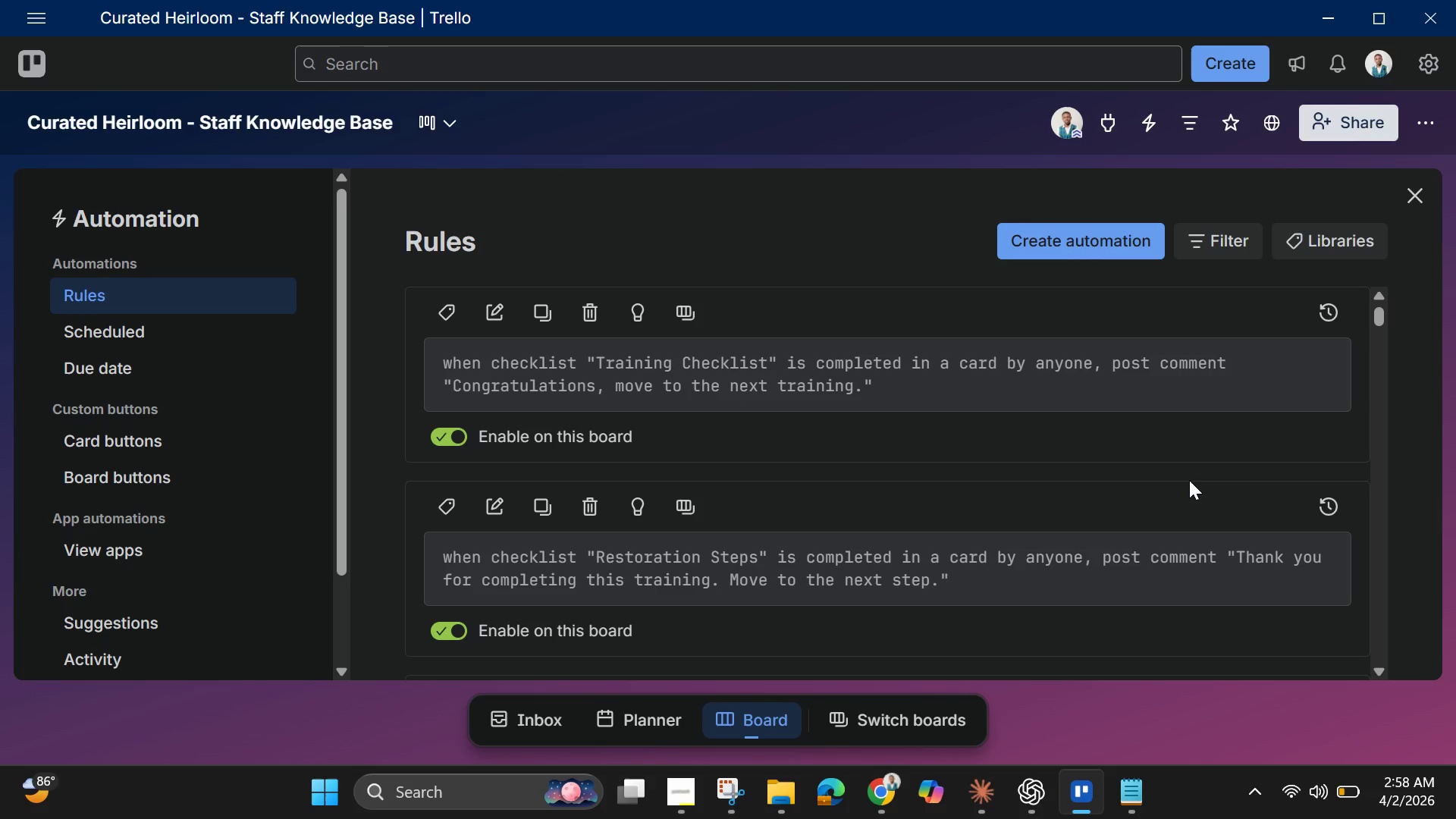 
scroll: coordinate [789, 477], scroll_direction: down, amount: 6.0
 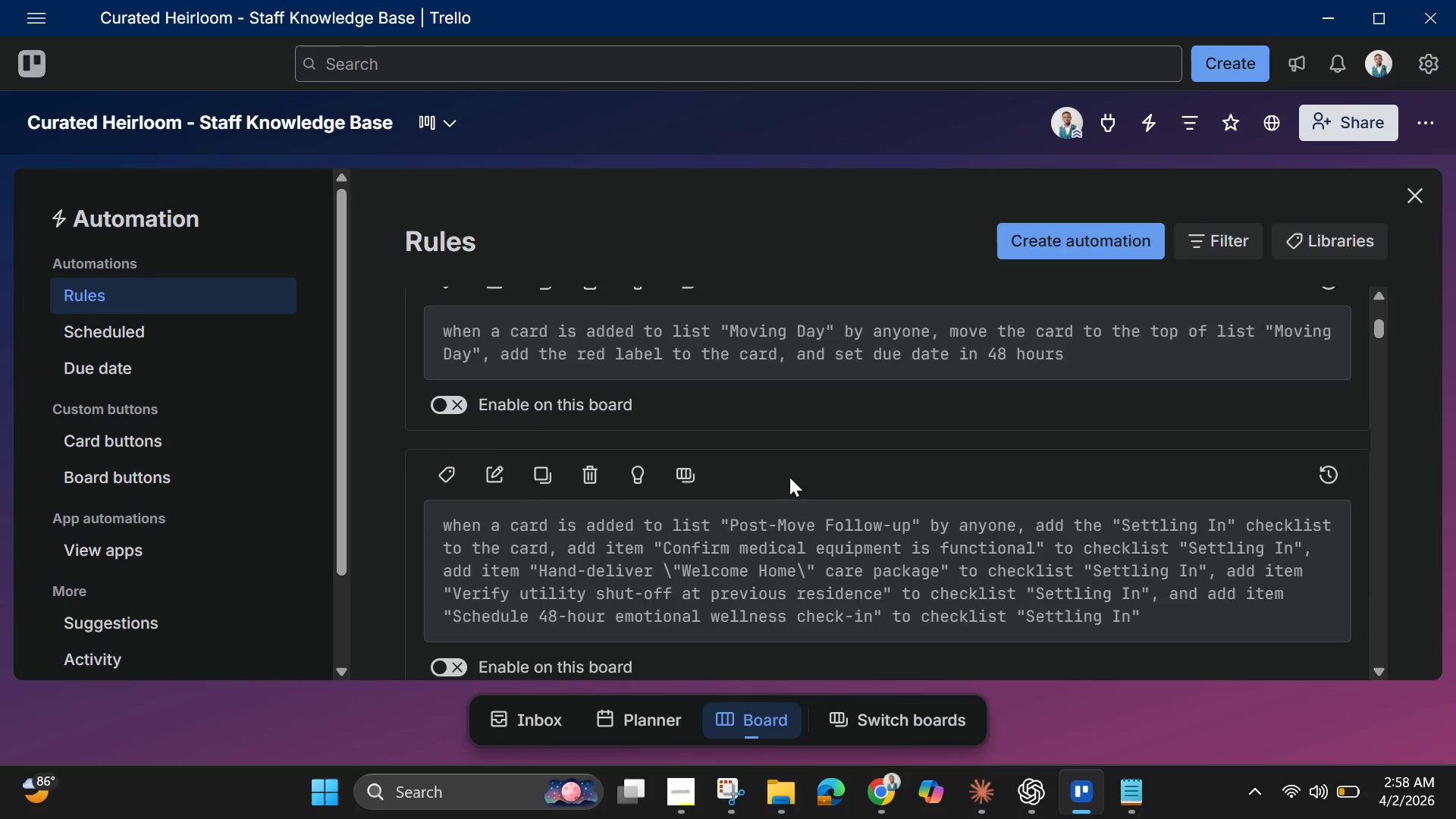 
scroll: coordinate [789, 477], scroll_direction: up, amount: 4.0
 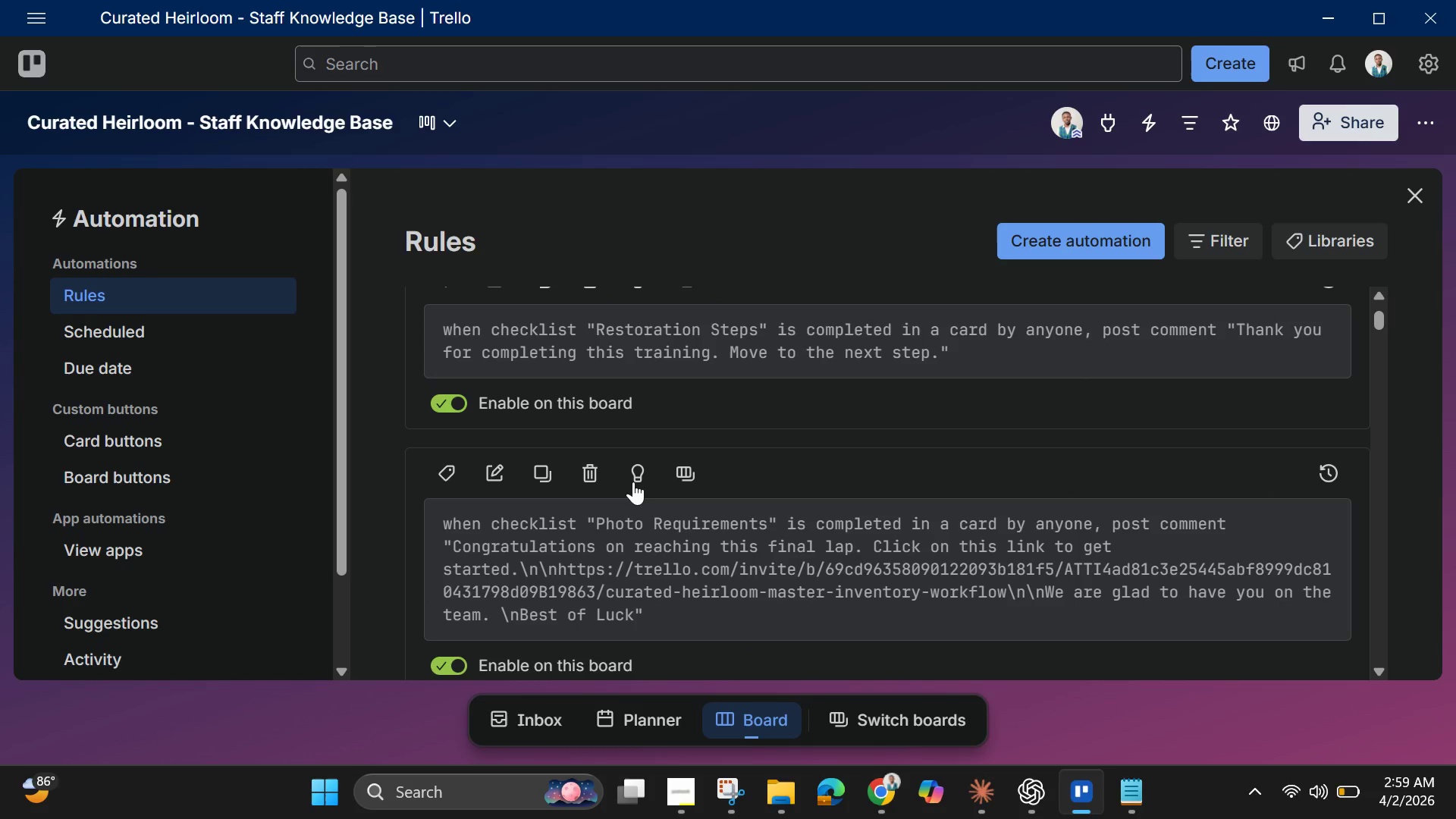 
wait(11.71)
 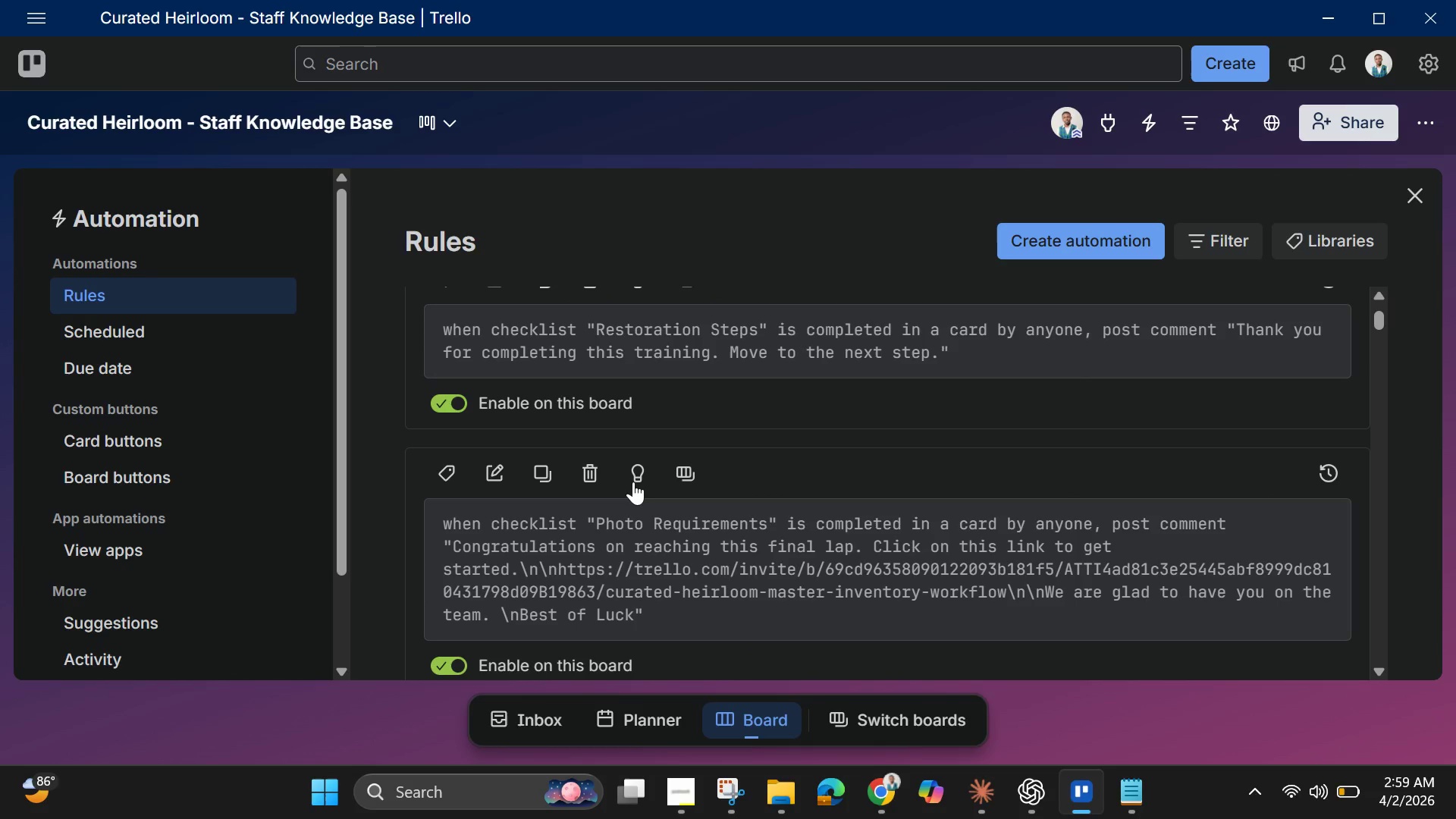 
left_click([503, 482])
 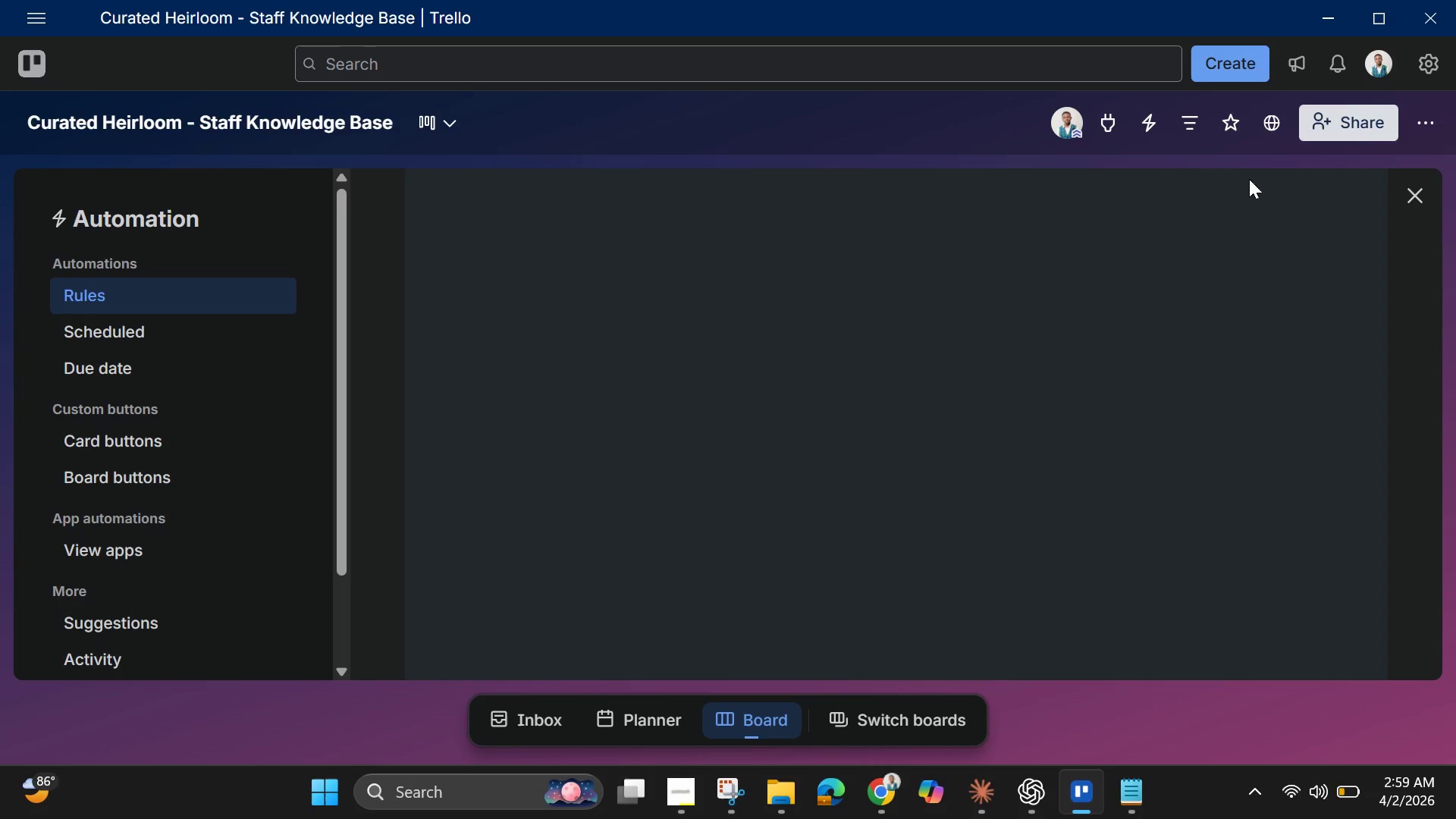 
mouse_move([1413, 197])
 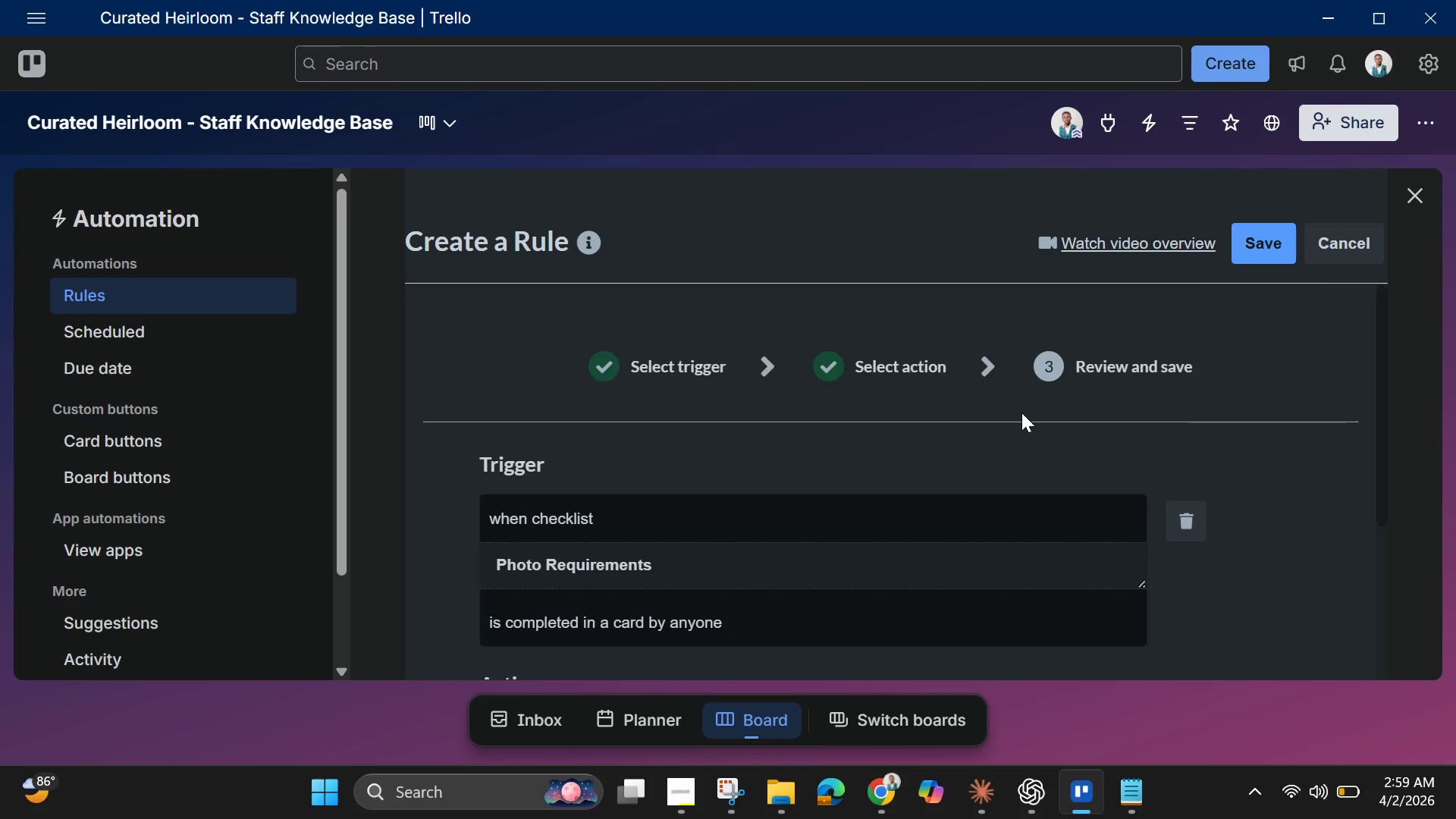 
scroll: coordinate [1009, 431], scroll_direction: down, amount: 4.0
 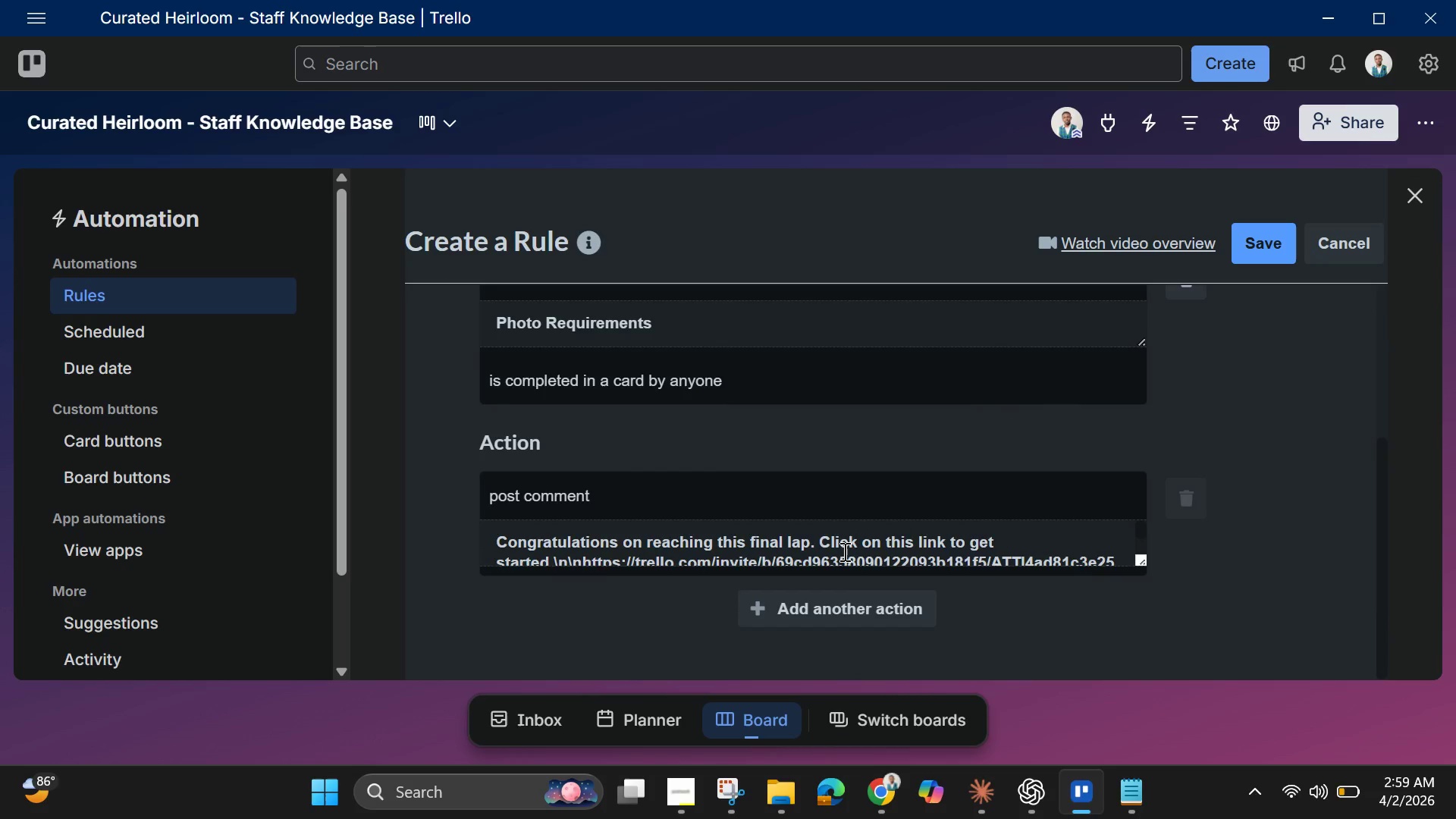 
scroll: coordinate [843, 551], scroll_direction: none, amount: 0.0
 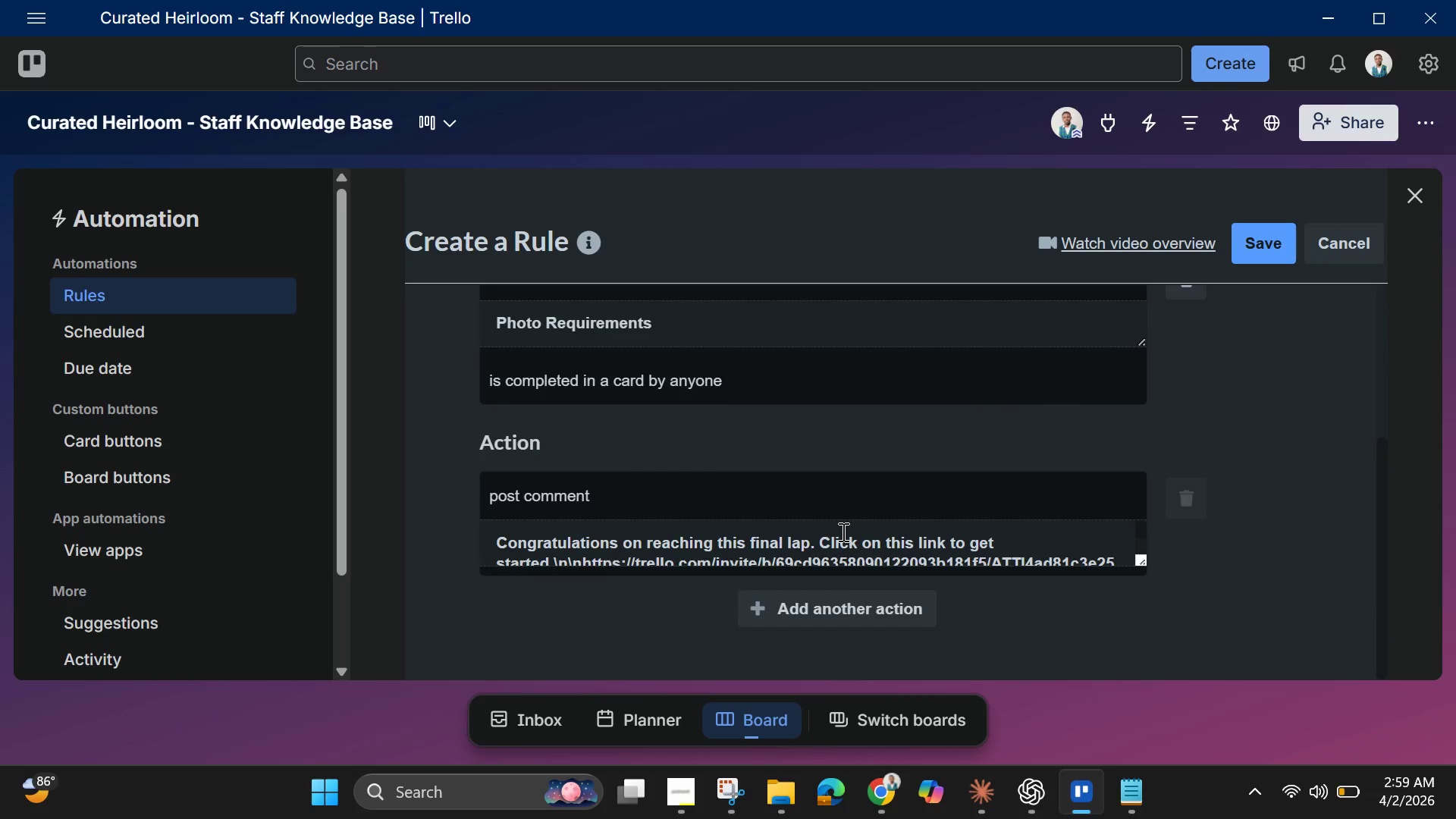 
scroll: coordinate [842, 532], scroll_direction: down, amount: 1.0
 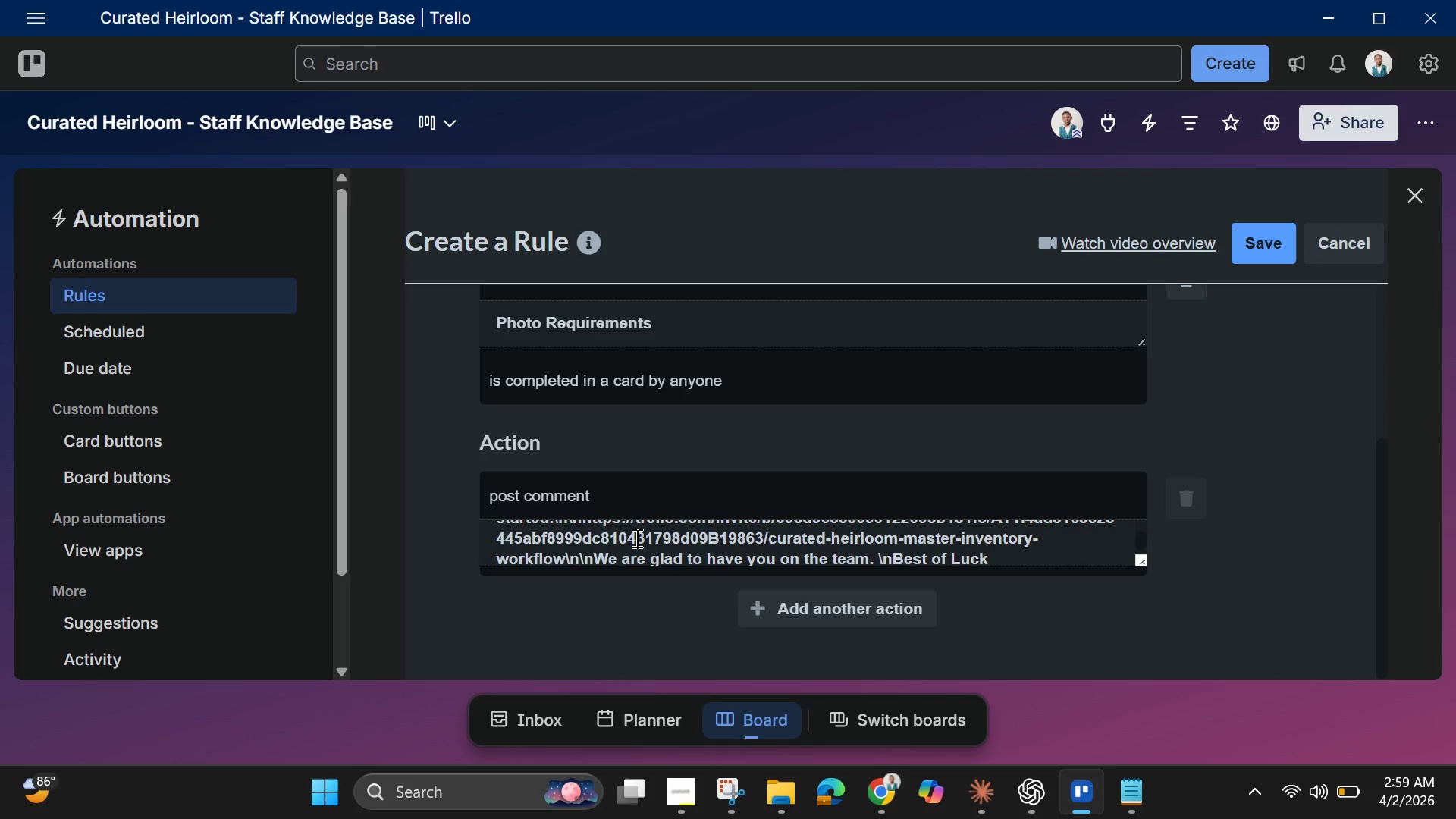 
wait(5.36)
 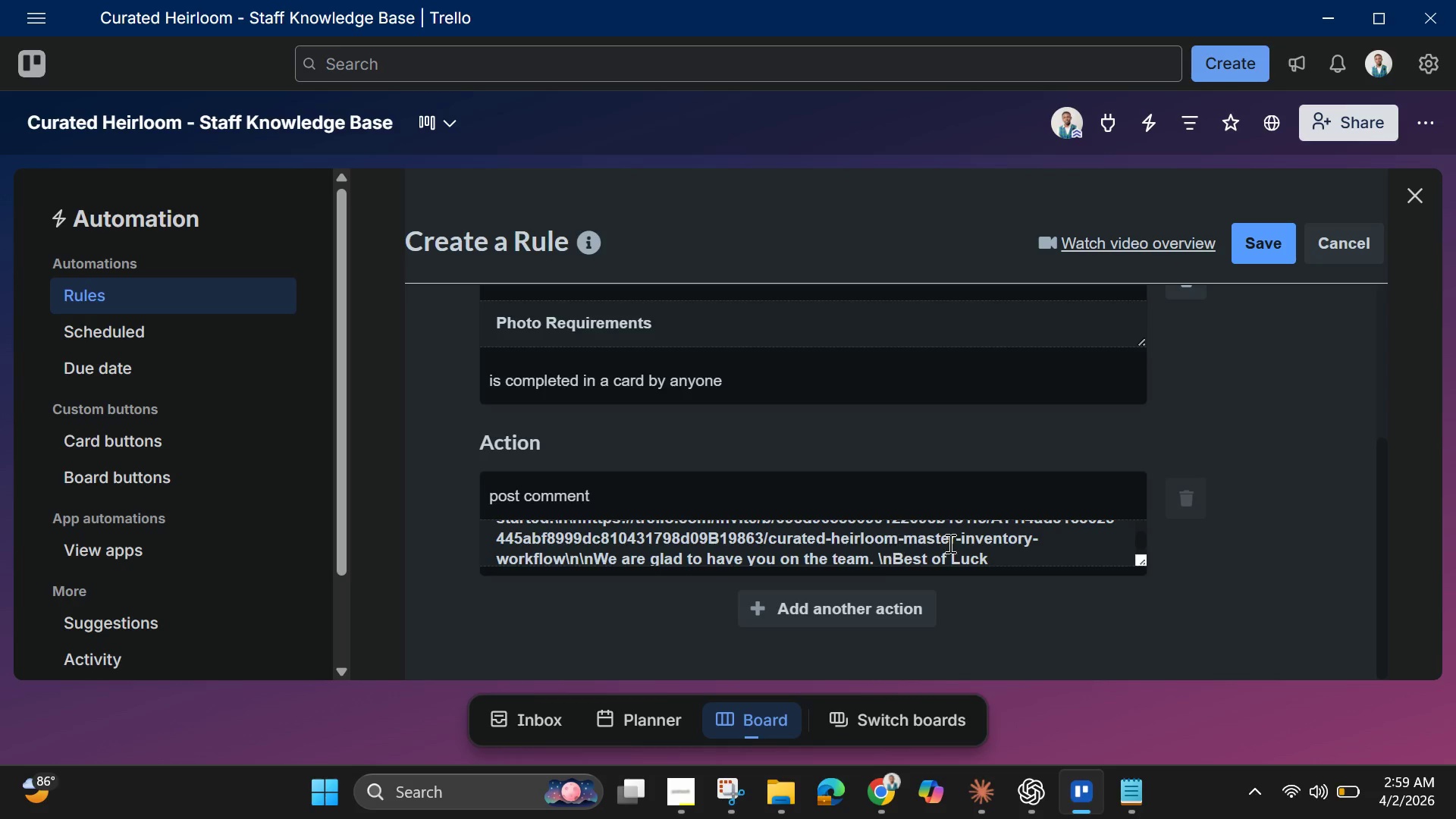 
left_click_drag(start_coordinate=[1053, 535], to_coordinate=[993, 538])
 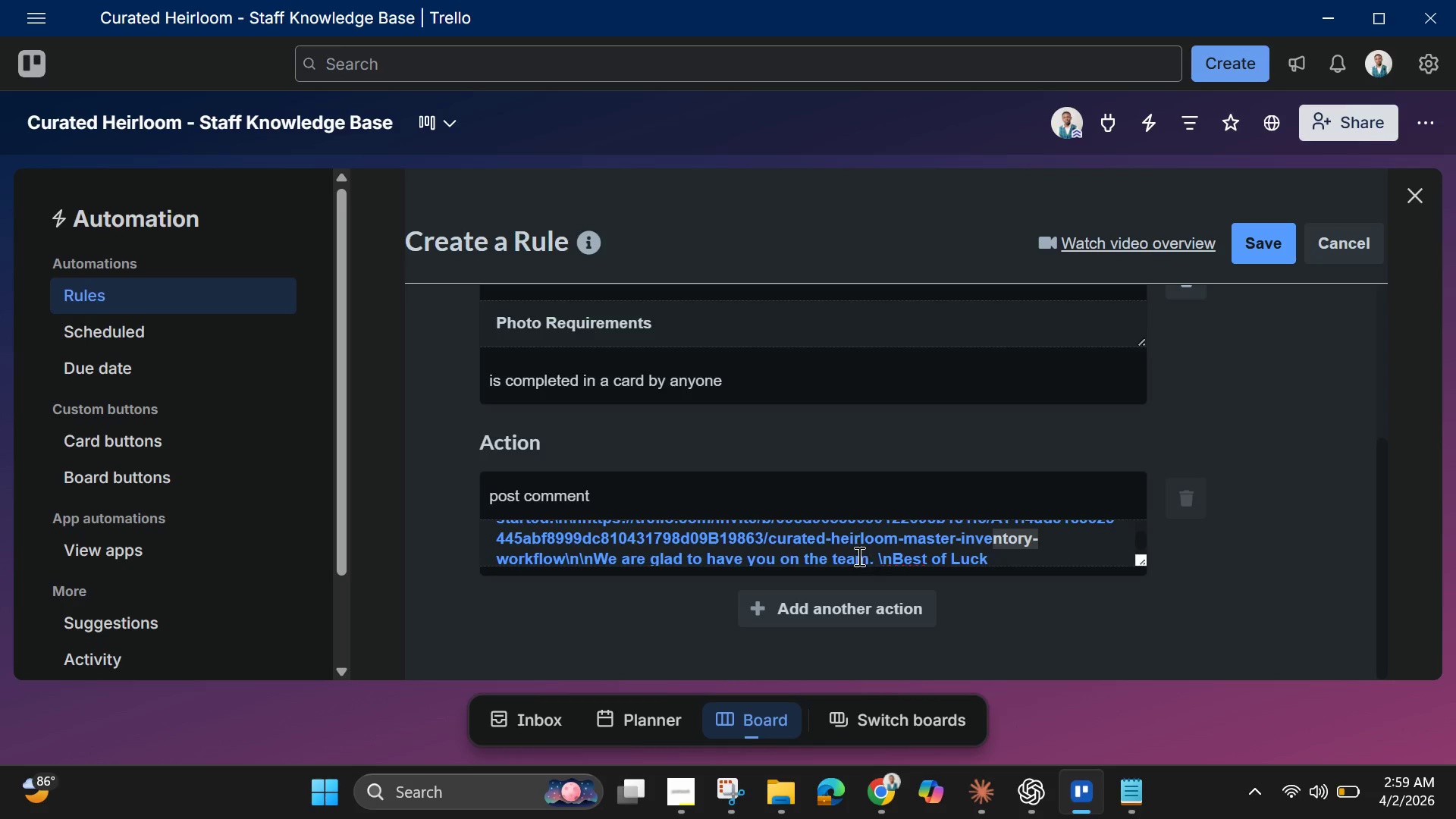 
scroll: coordinate [858, 551], scroll_direction: up, amount: 3.0
 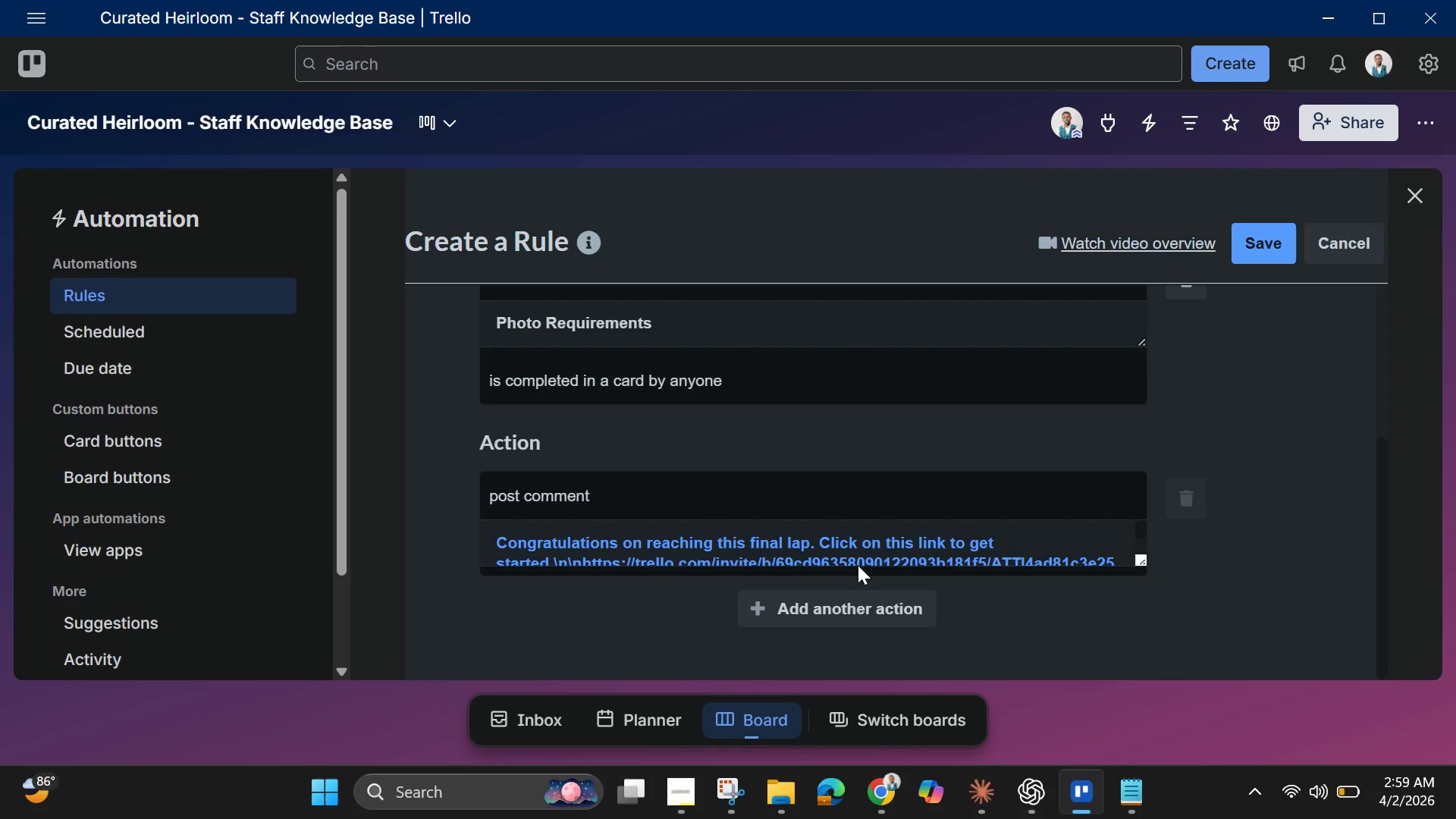 
left_click([858, 561])
 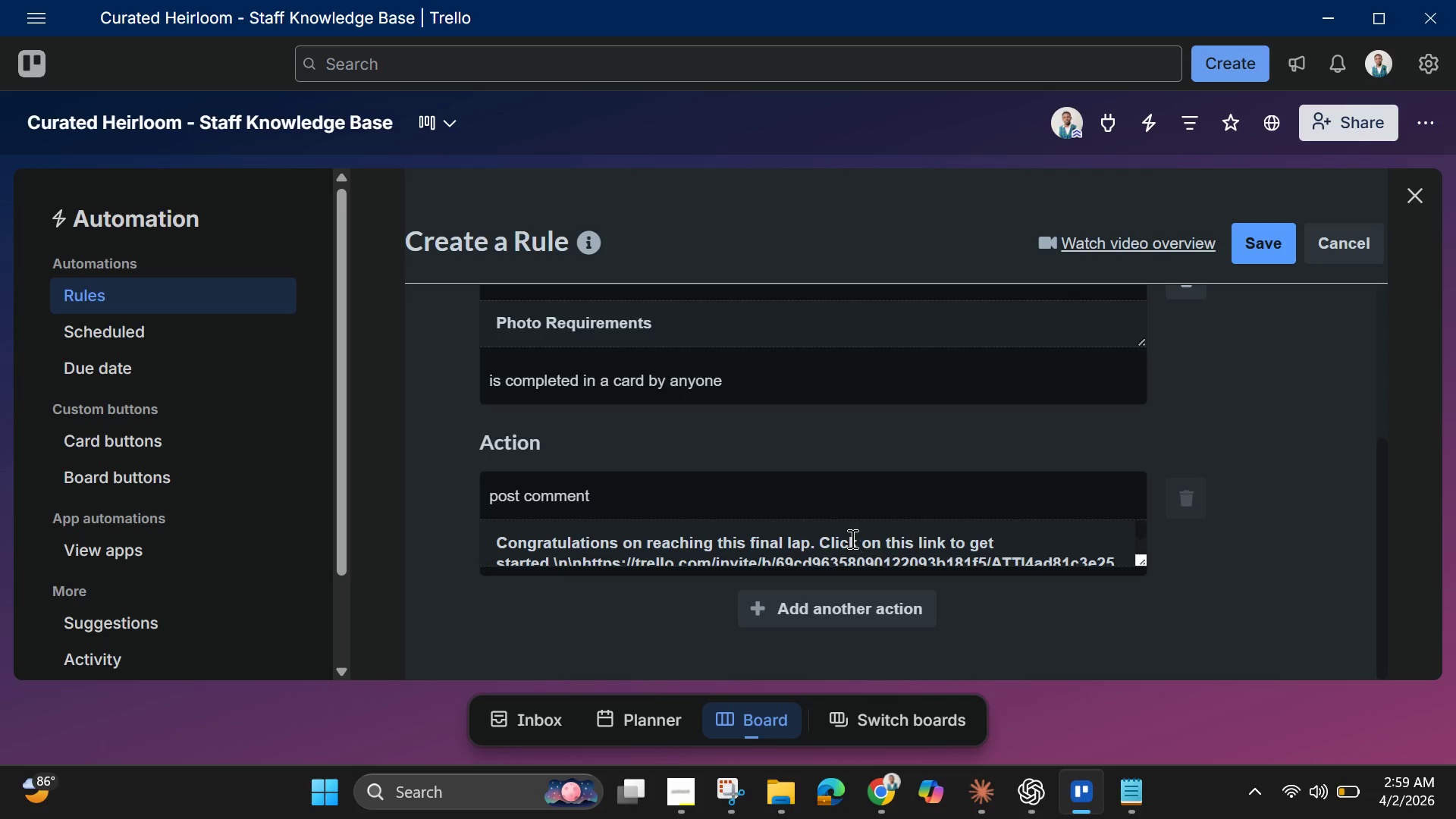 
scroll: coordinate [994, 548], scroll_direction: down, amount: 4.0
 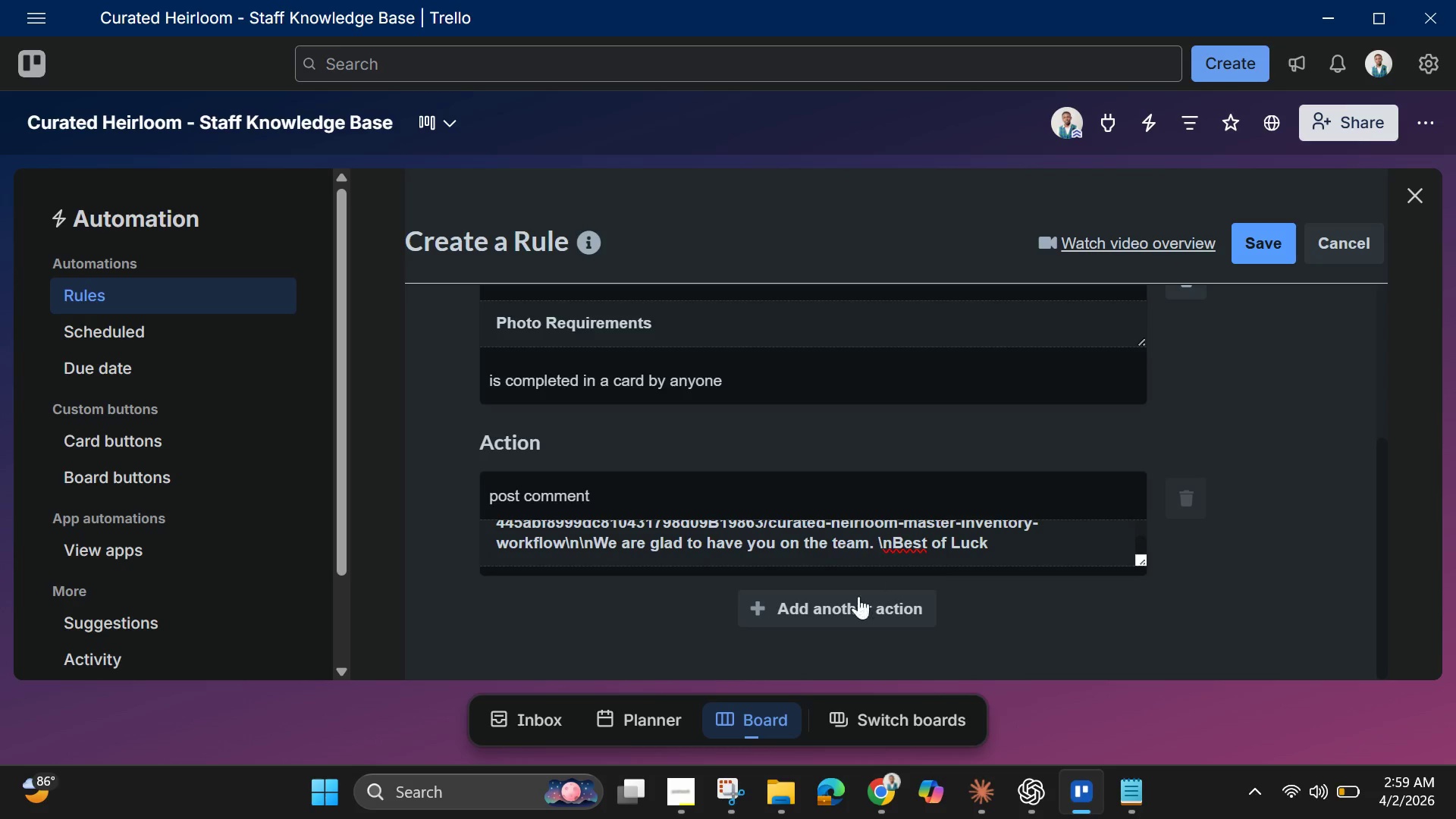 
mouse_move([840, 604])
 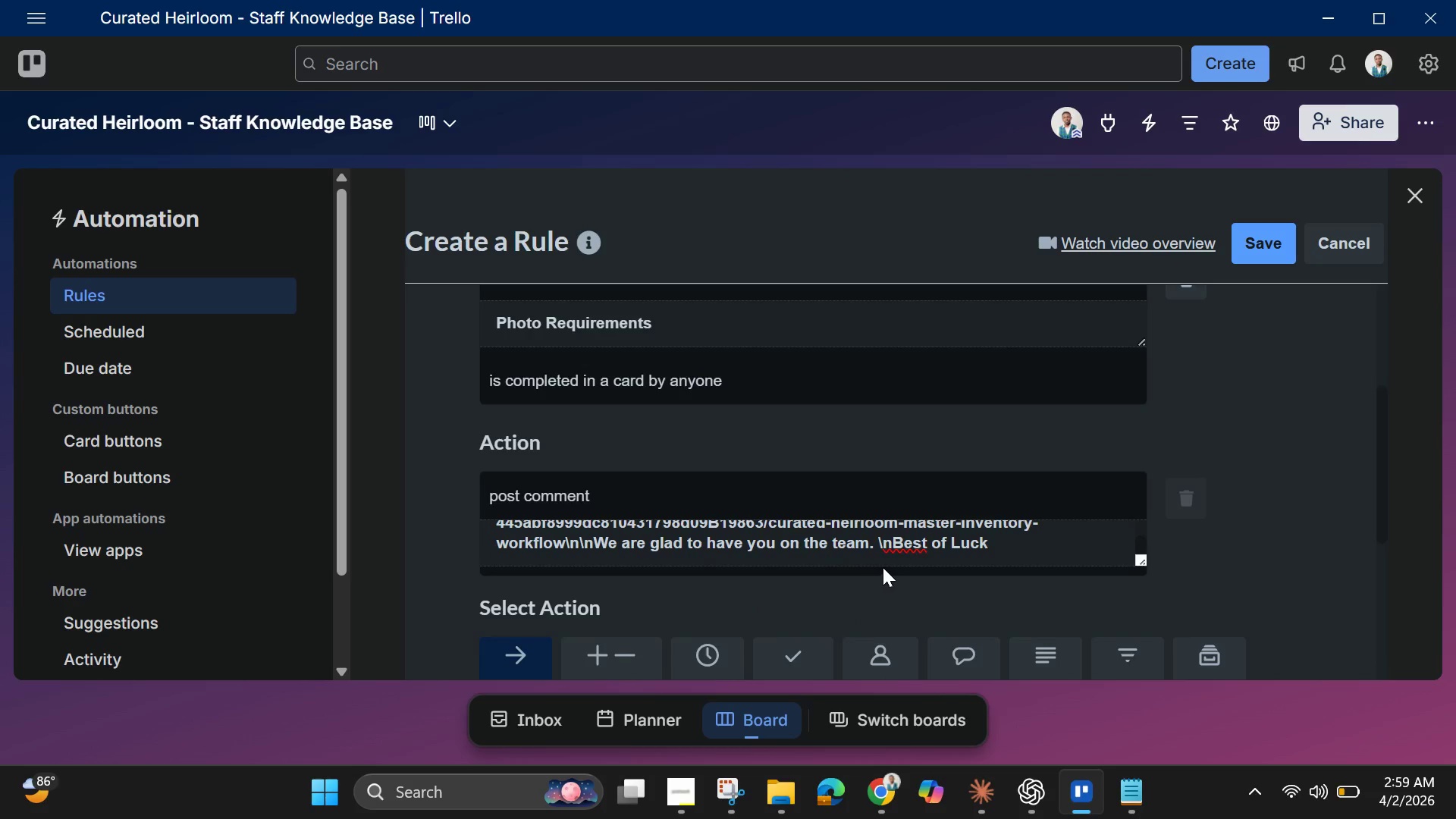 
scroll: coordinate [883, 535], scroll_direction: down, amount: 4.0
 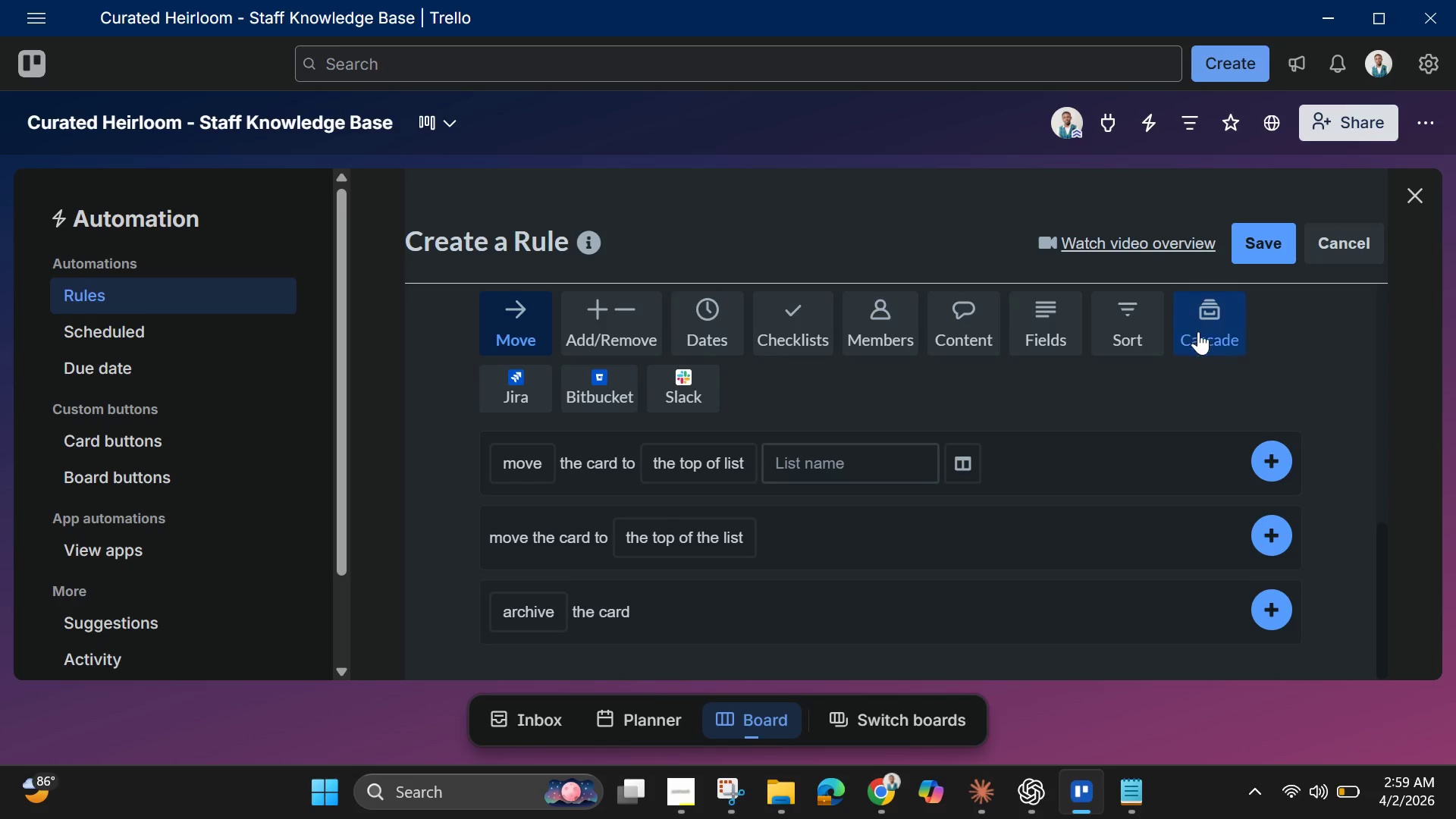 
left_click([1041, 325])
 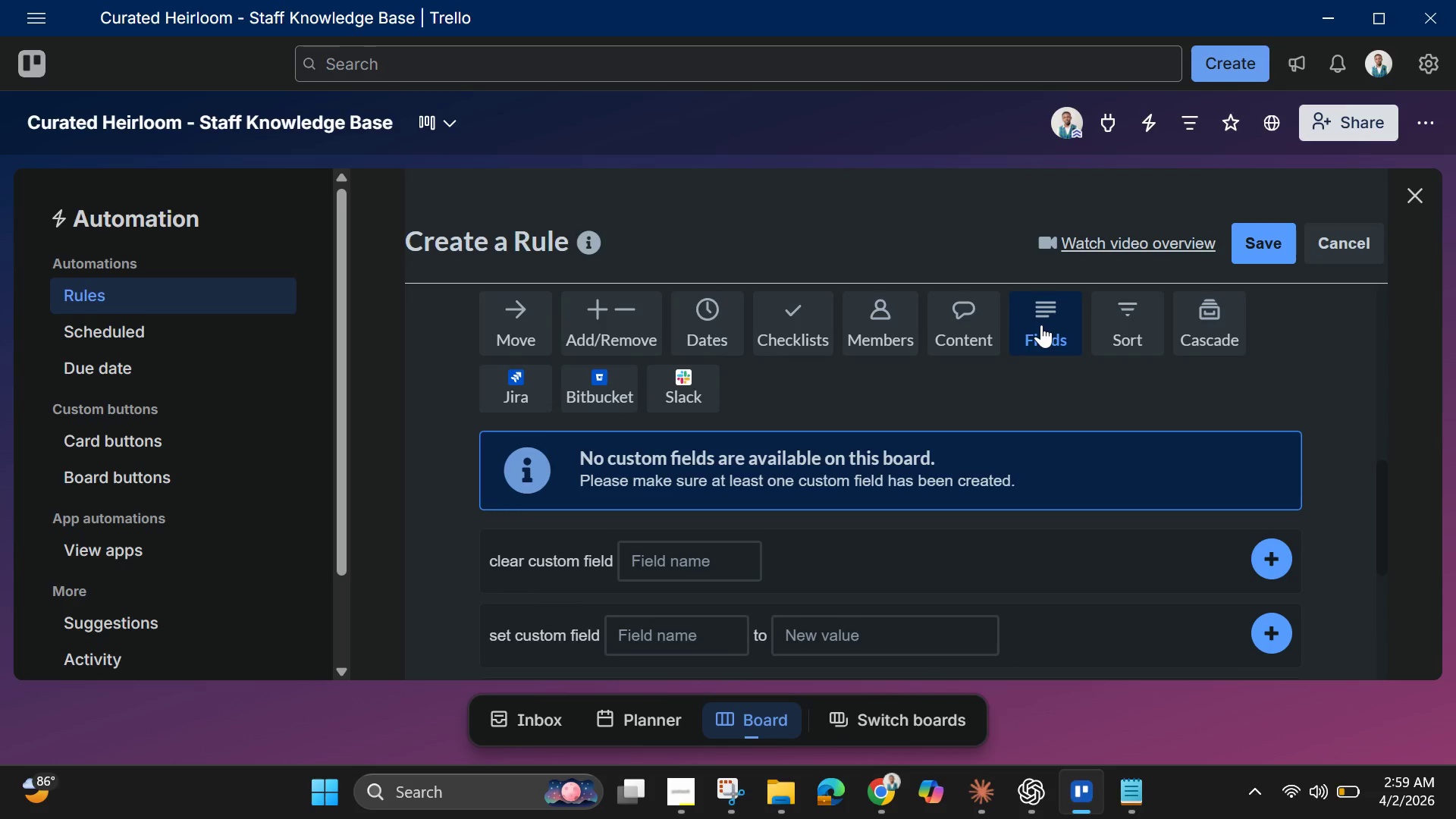 
scroll: coordinate [764, 469], scroll_direction: down, amount: 4.0
 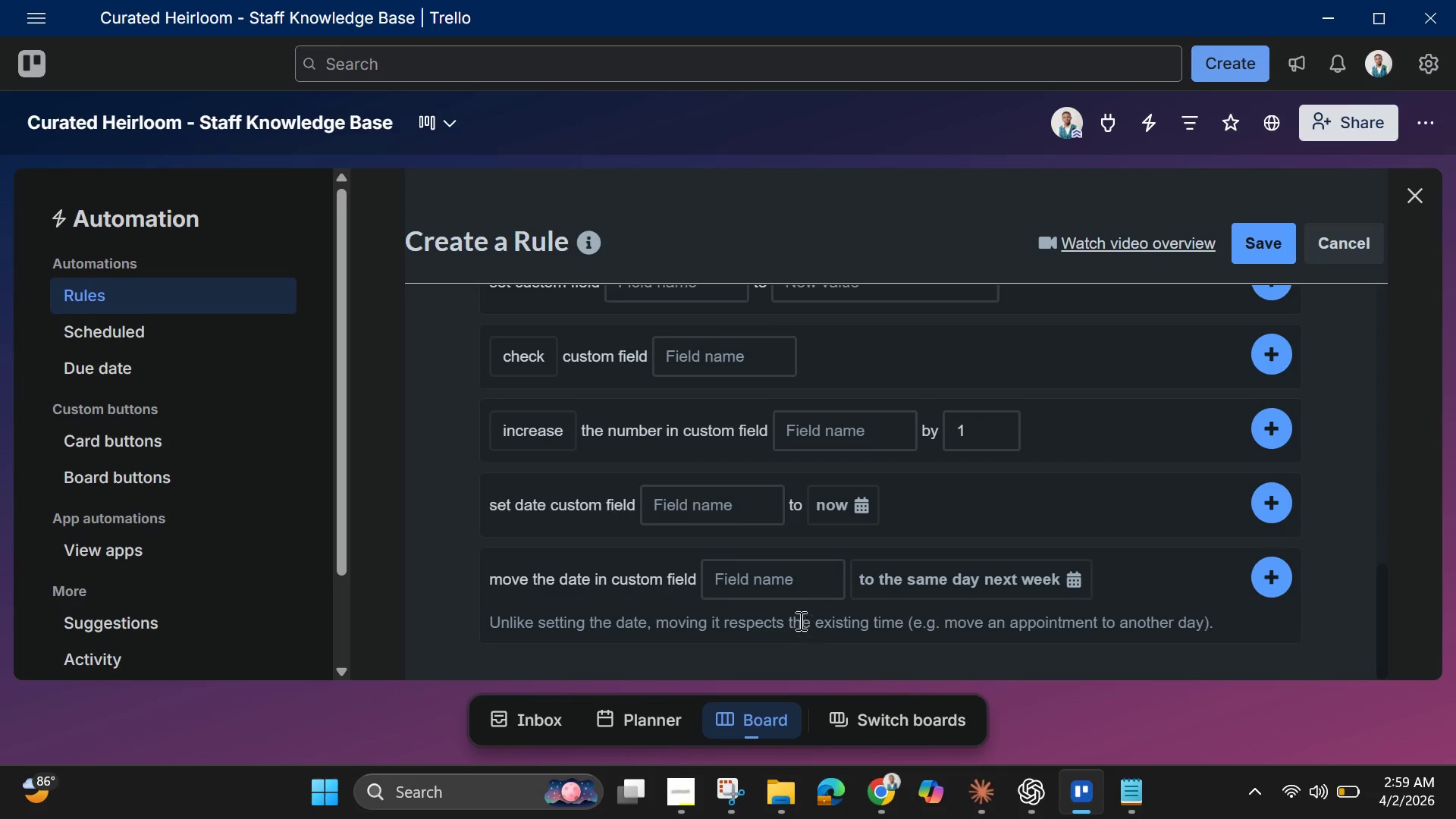 
scroll: coordinate [767, 577], scroll_direction: up, amount: 2.0
 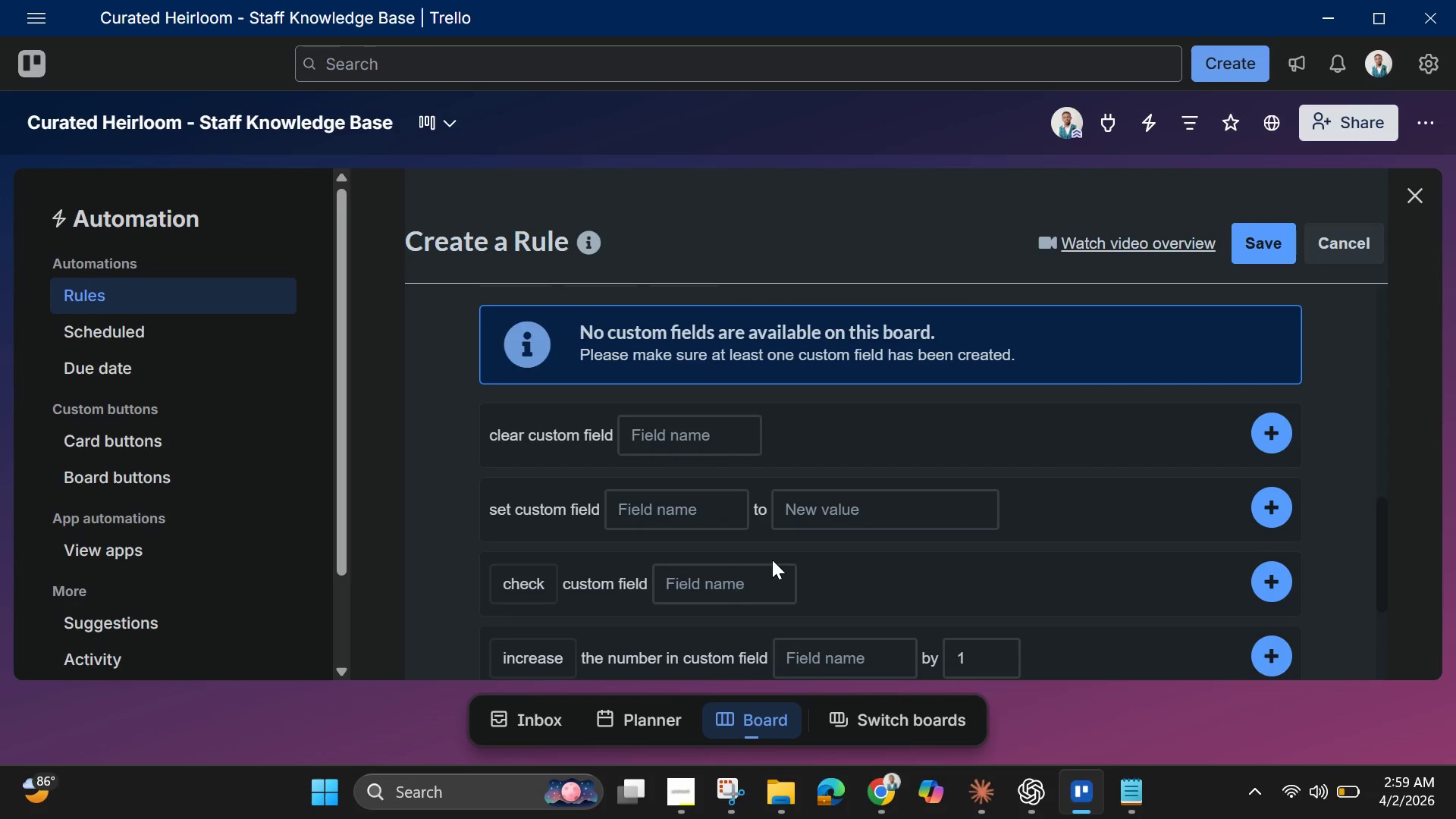 
scroll: coordinate [825, 593], scroll_direction: down, amount: 1.0
 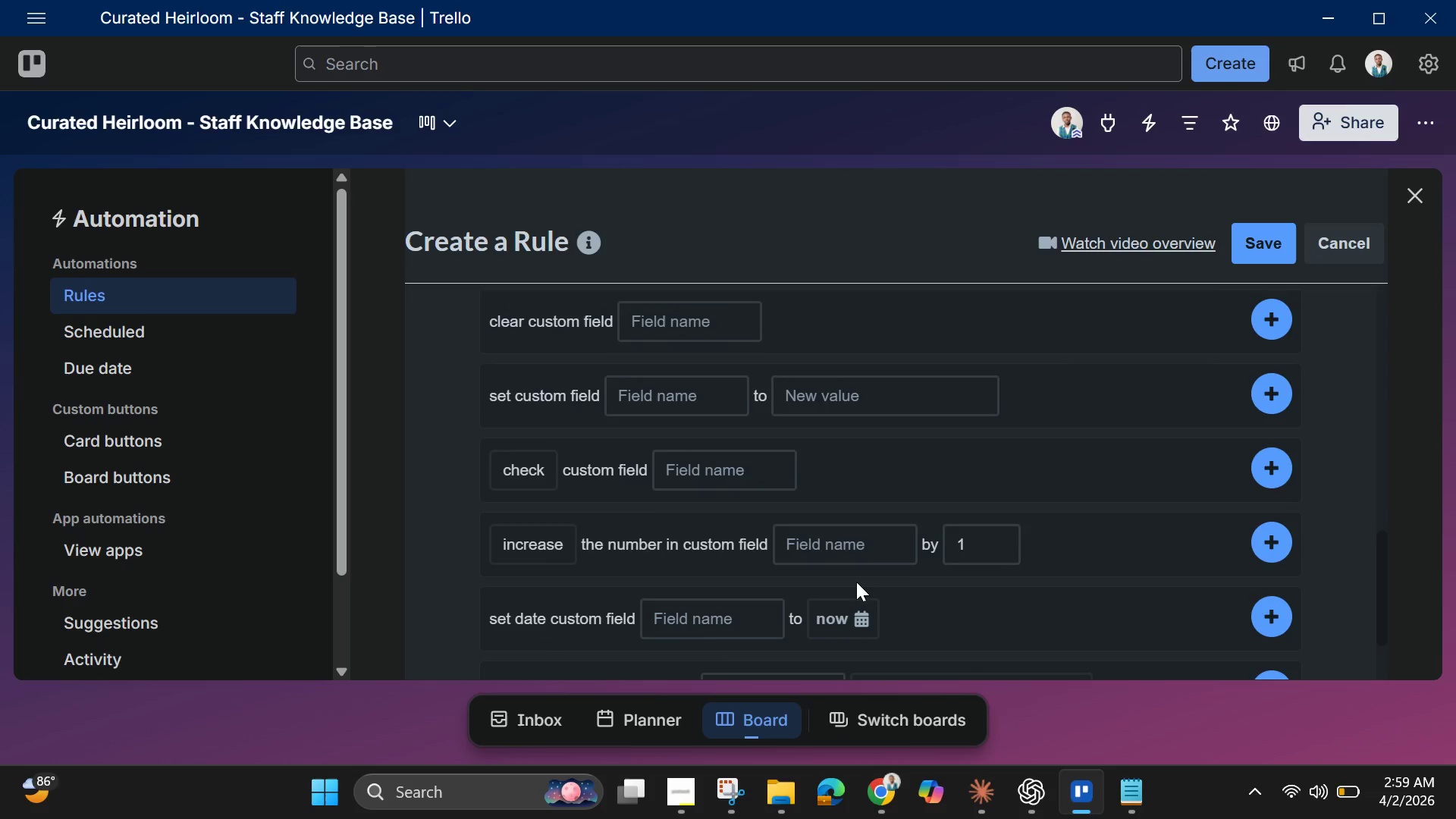 
scroll: coordinate [856, 580], scroll_direction: up, amount: 4.0
 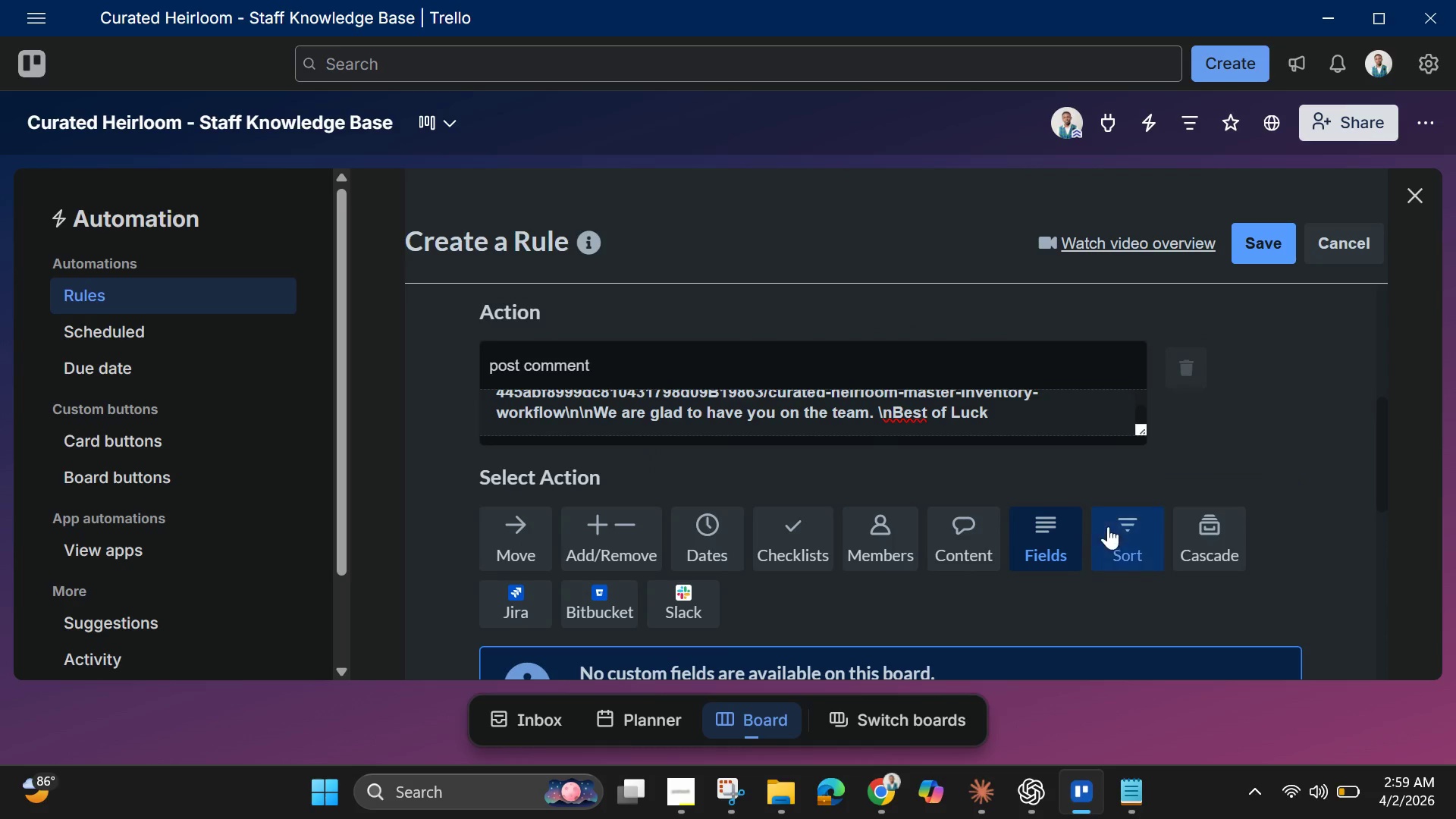 
left_click([1125, 526])
 